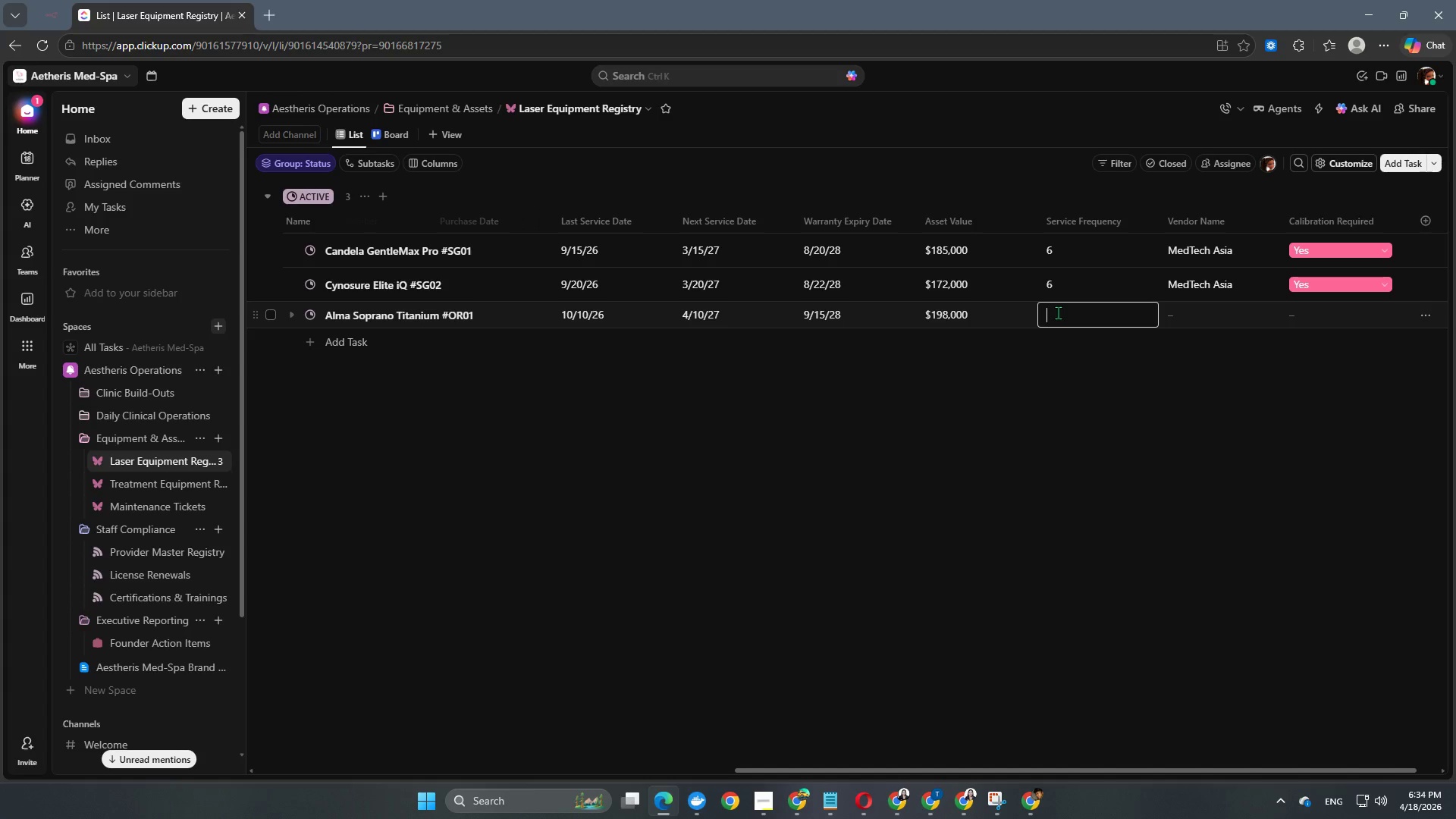 
key(Numpad6)
 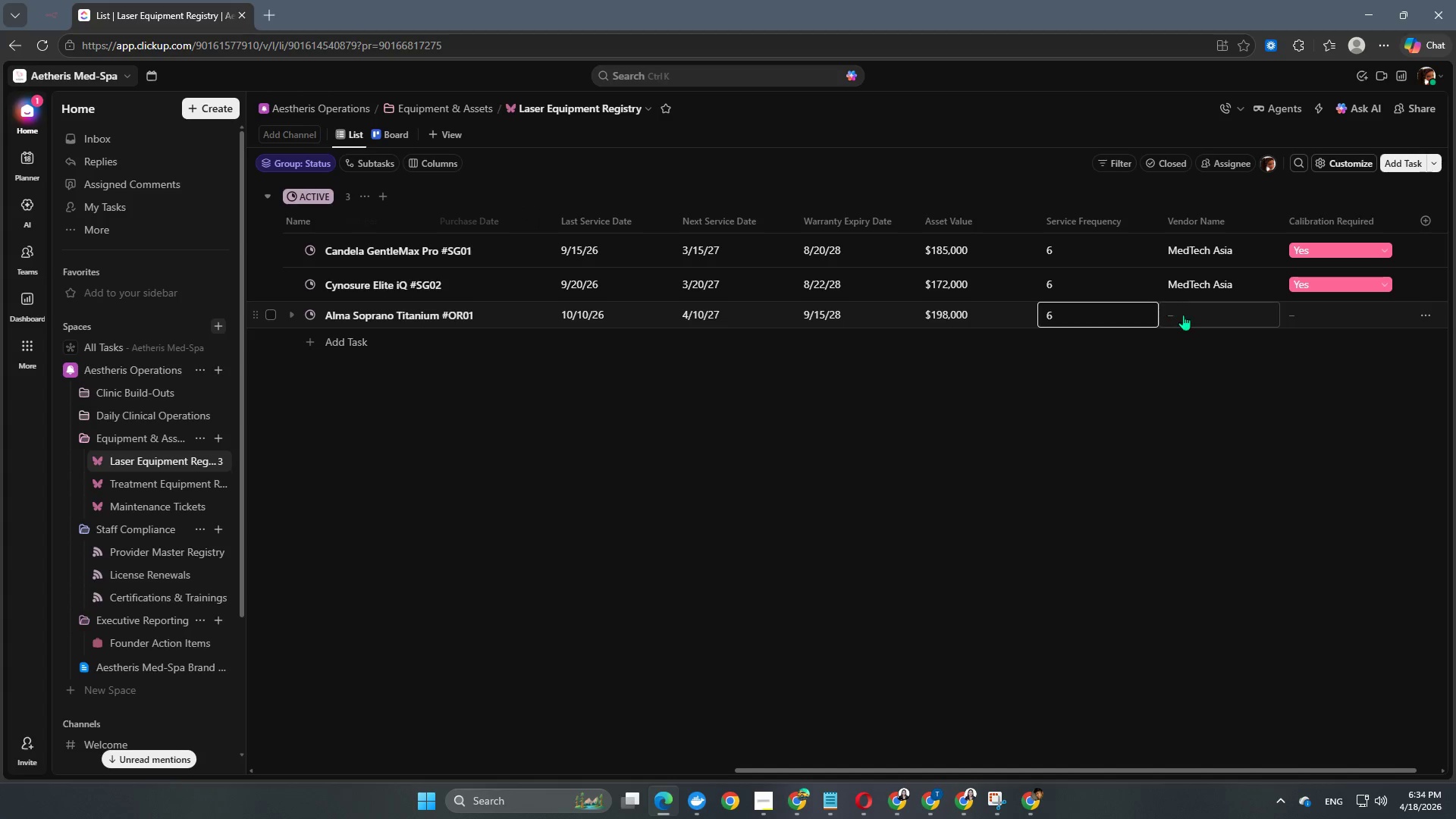 
left_click([1189, 317])
 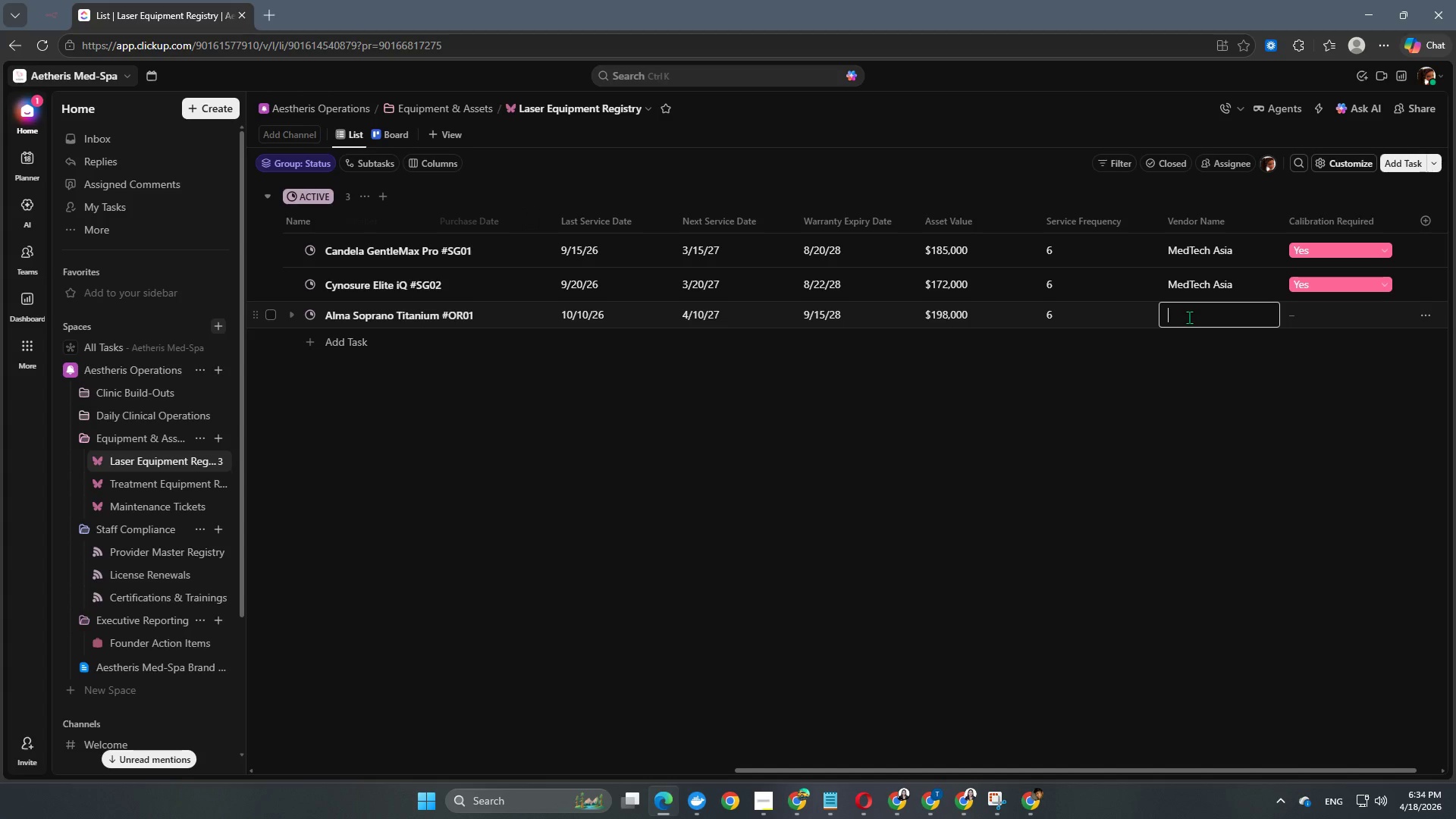 
type(Aesthetic Devis)
key(Backspace)
type(ces SEA)
key(NumpadEnter)
 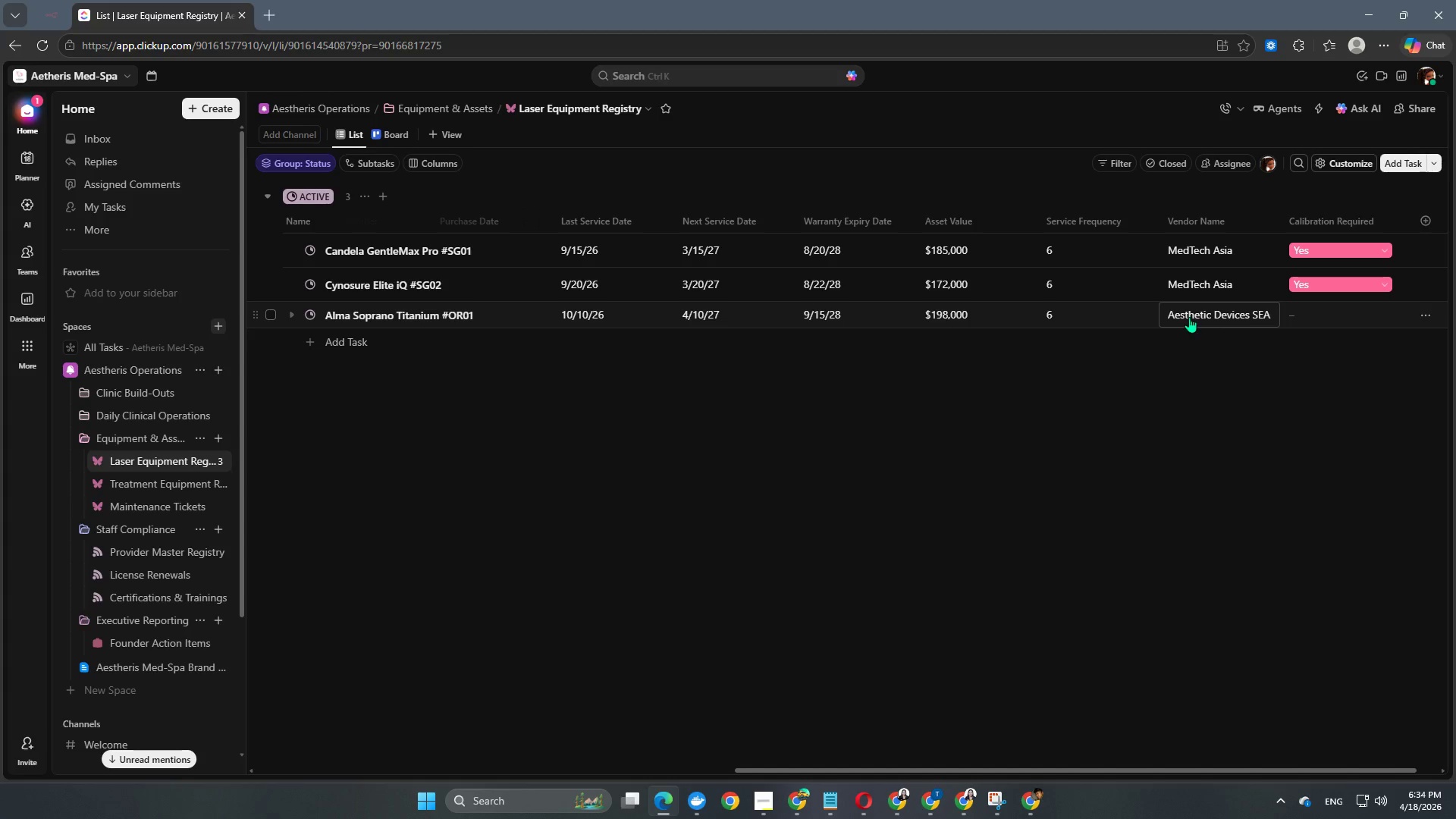 
left_click([1332, 322])
 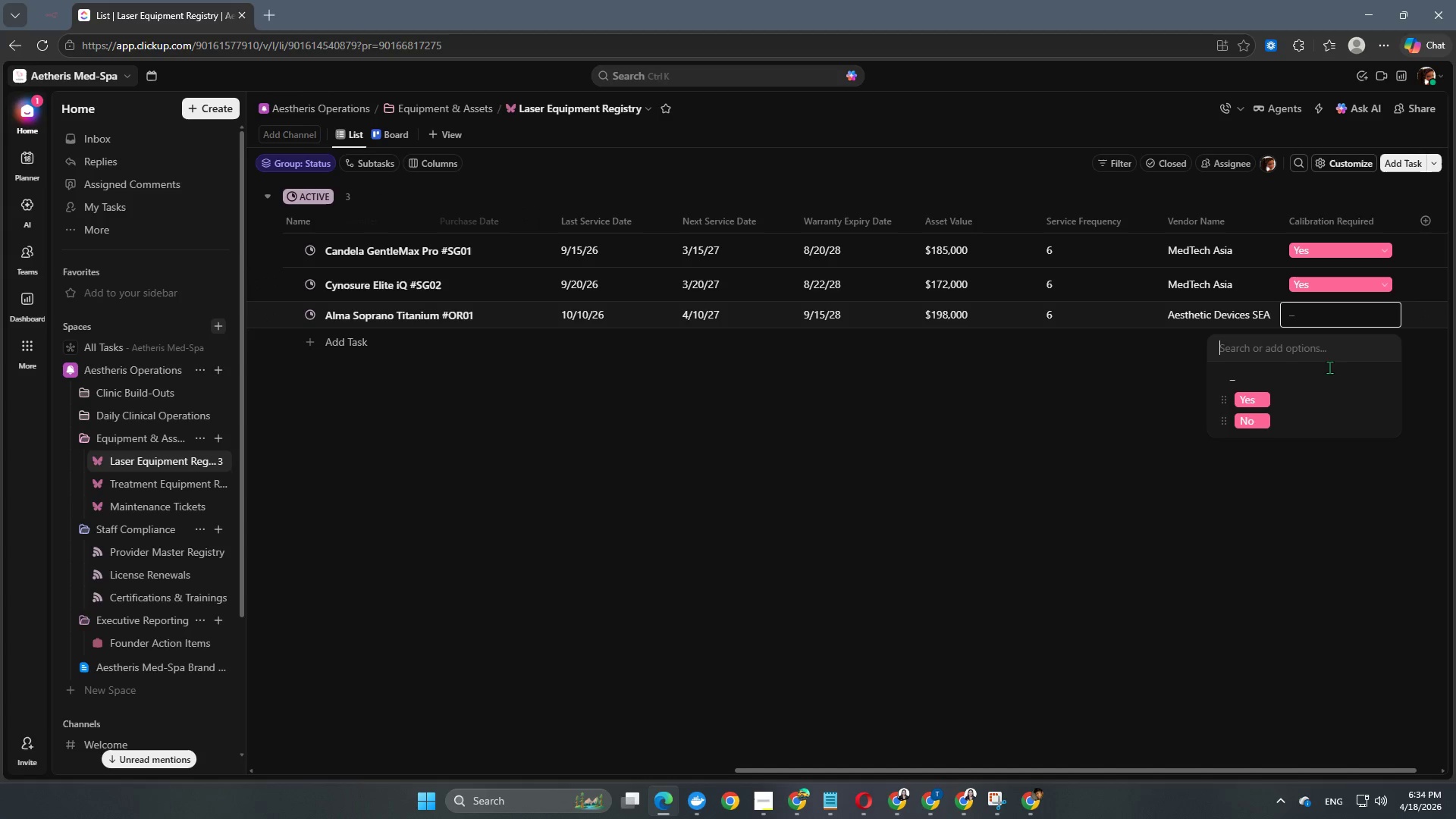 
left_click([1287, 405])
 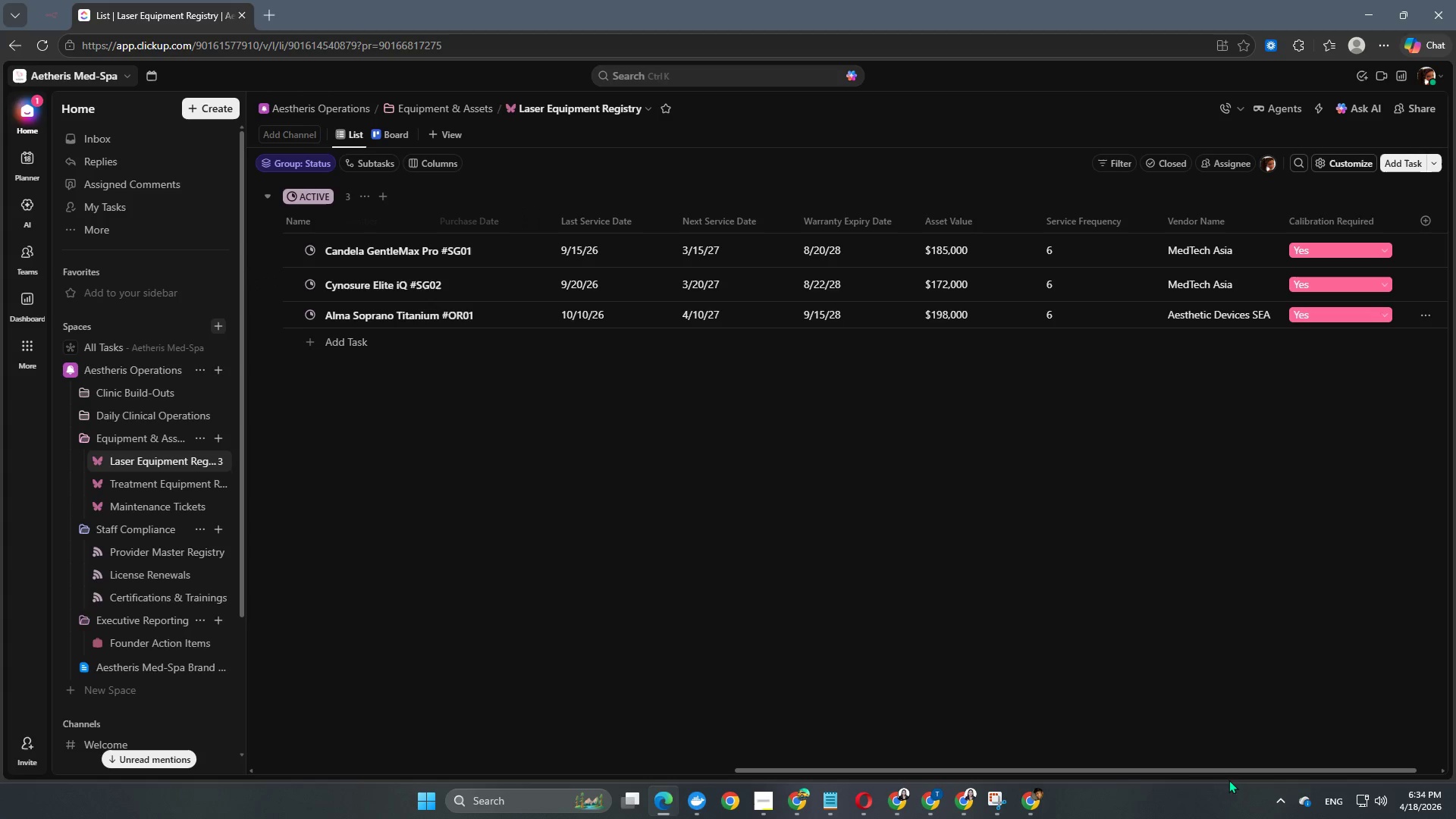 
left_click_drag(start_coordinate=[1232, 770], to_coordinate=[695, 767])
 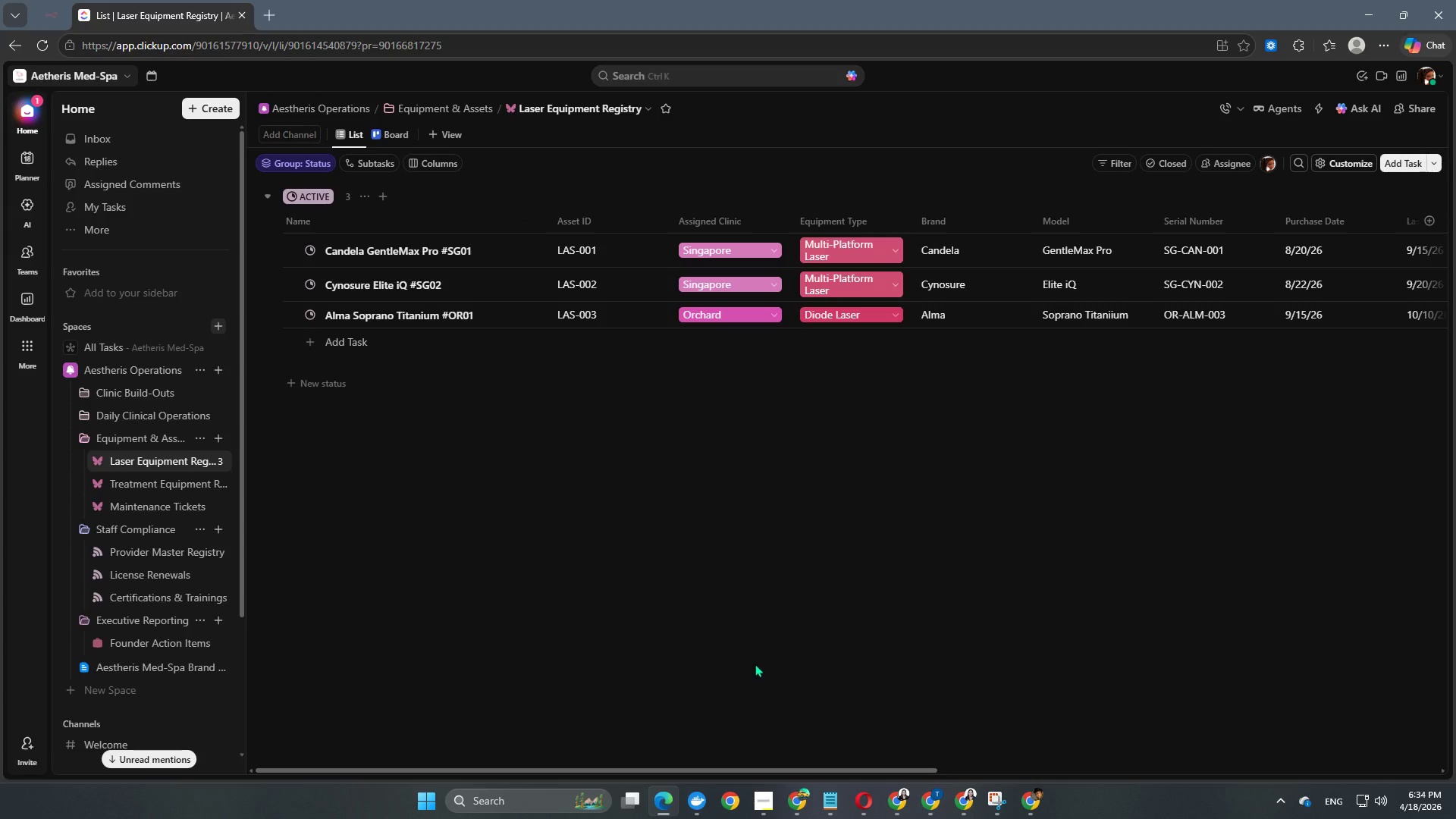 
wait(5.78)
 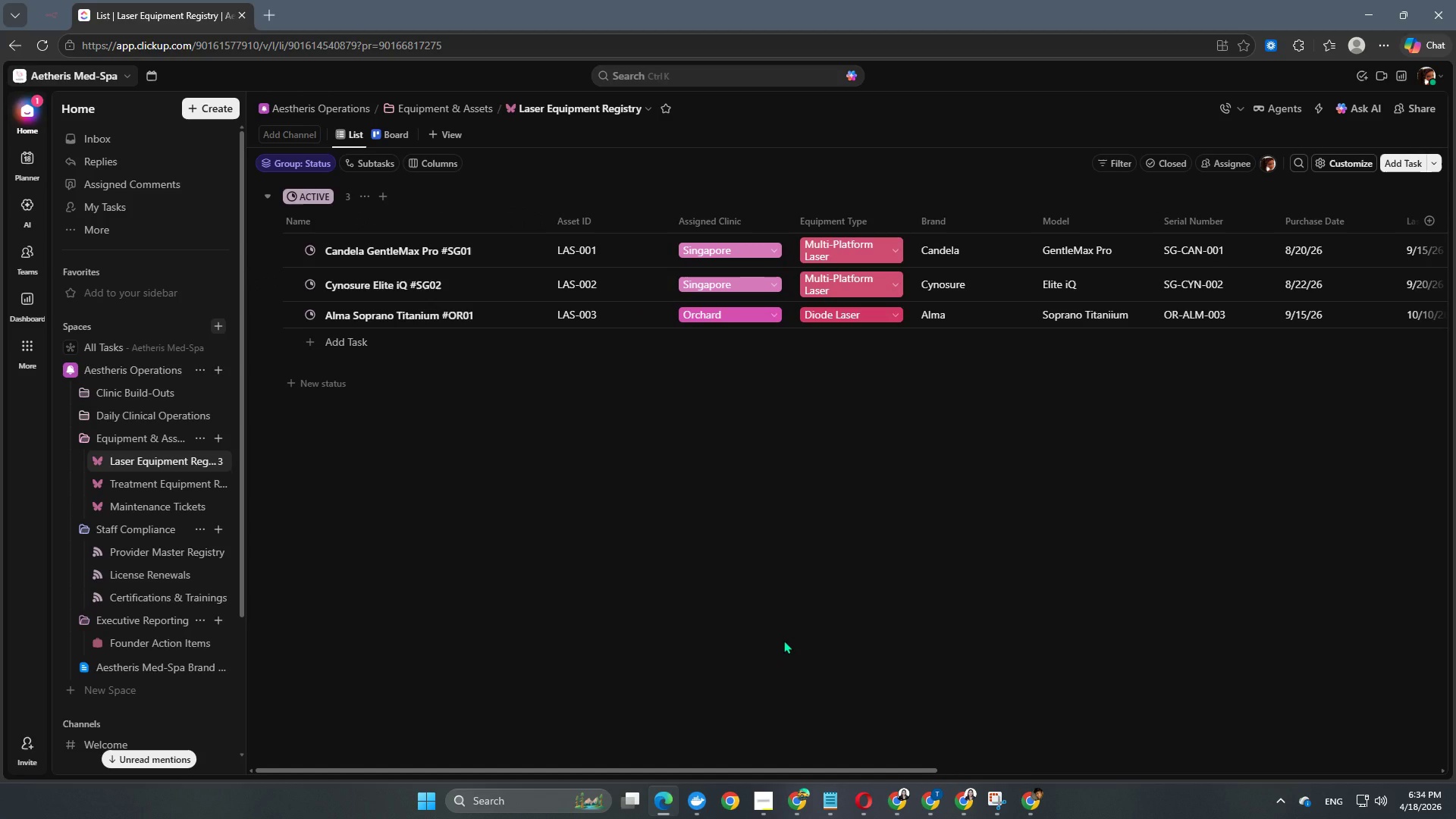 
left_click([425, 344])
 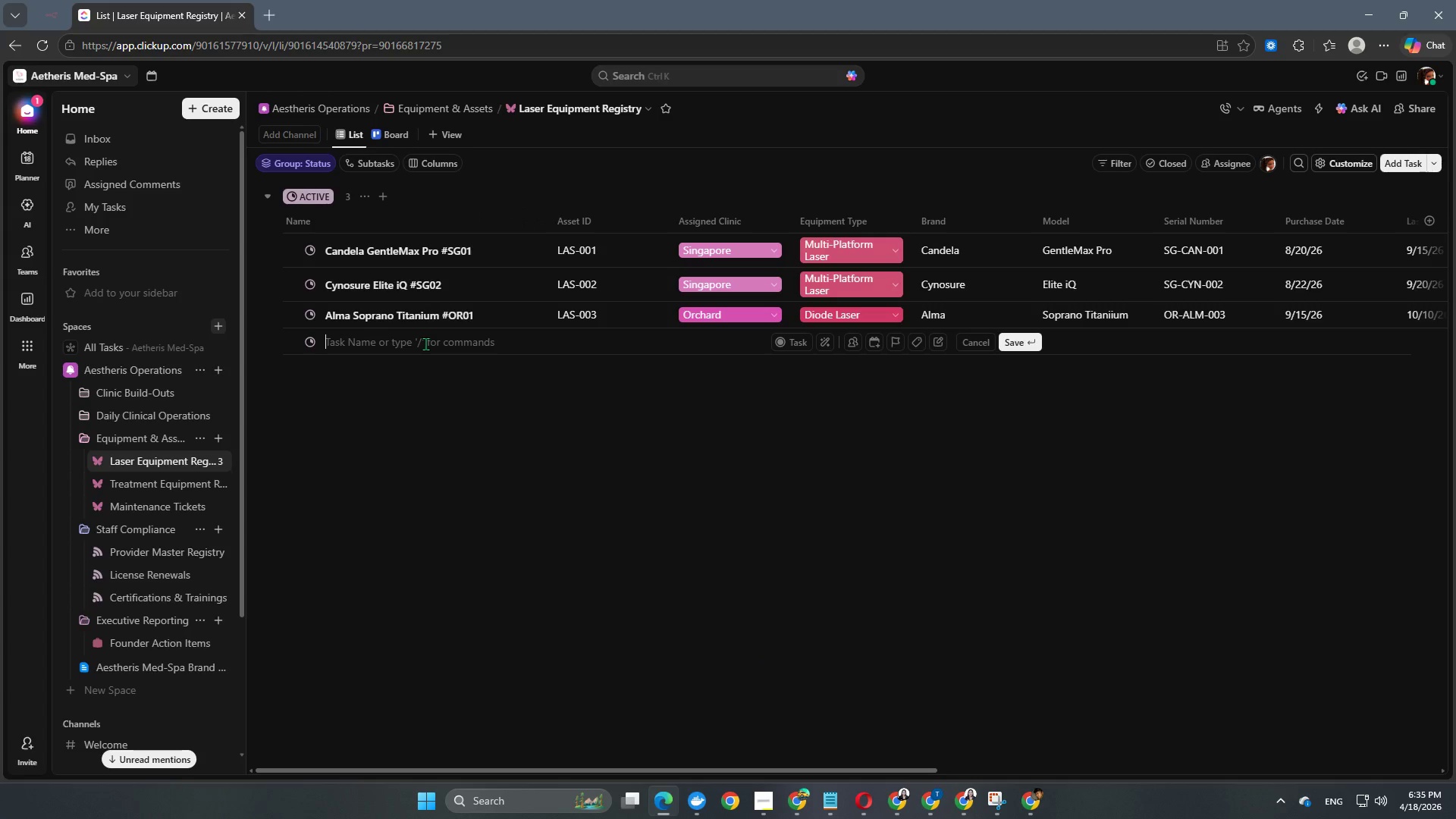 
type(Lutronic Clarity II #OR02)
key(NumpadEnter)
 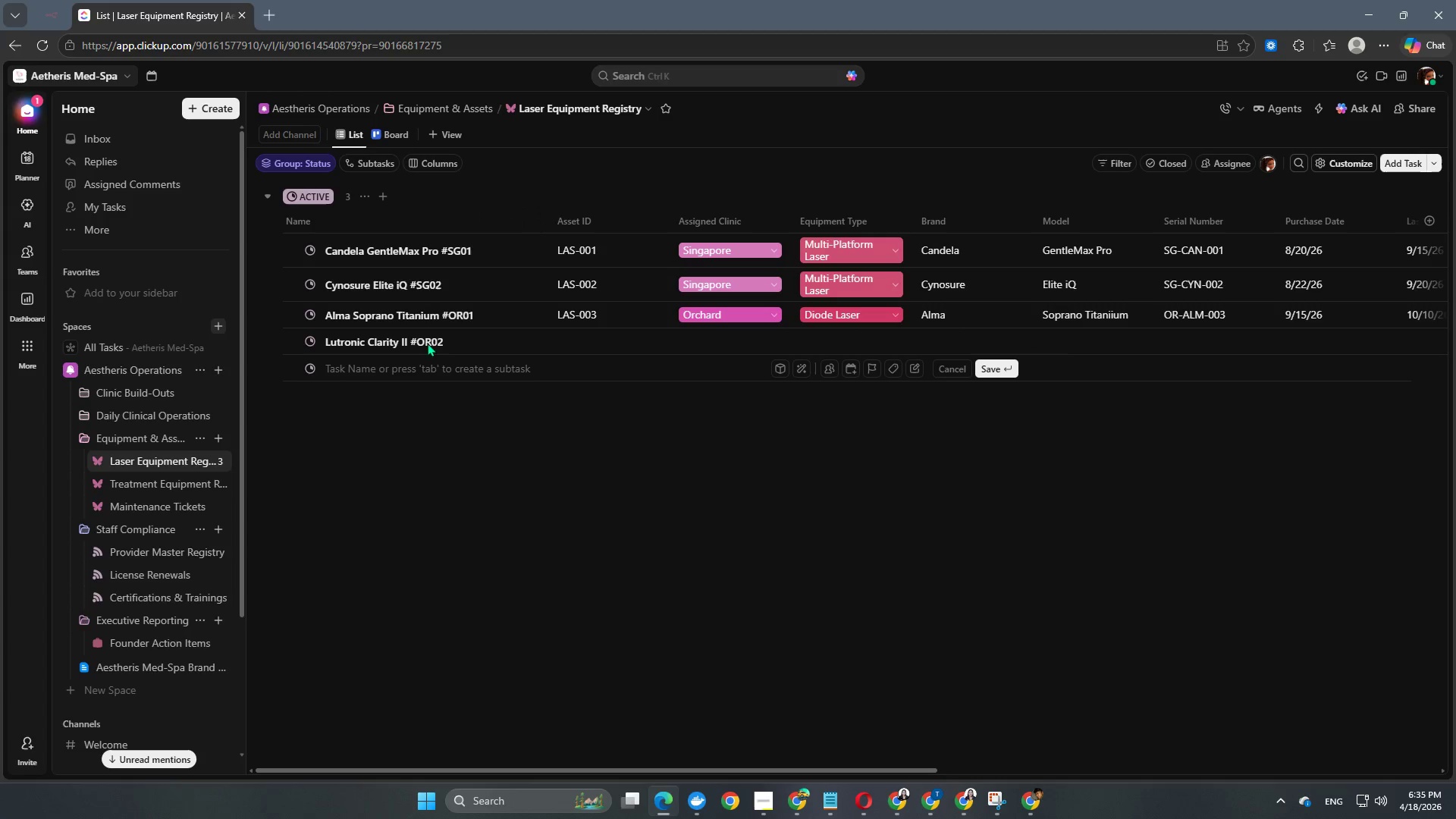 
left_click([605, 333])
 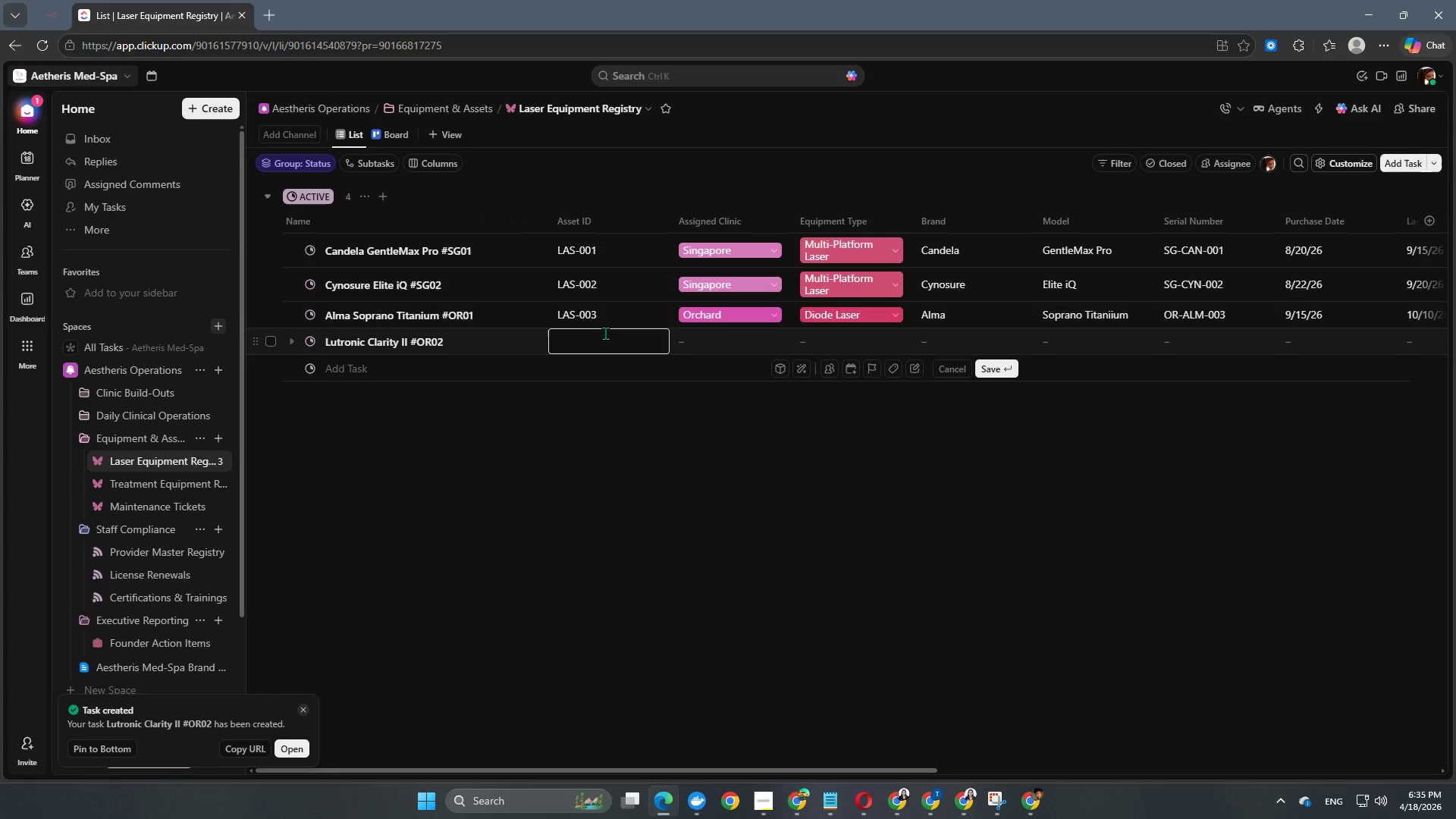 
type(LAS-004)
key(NumpadEnter)
 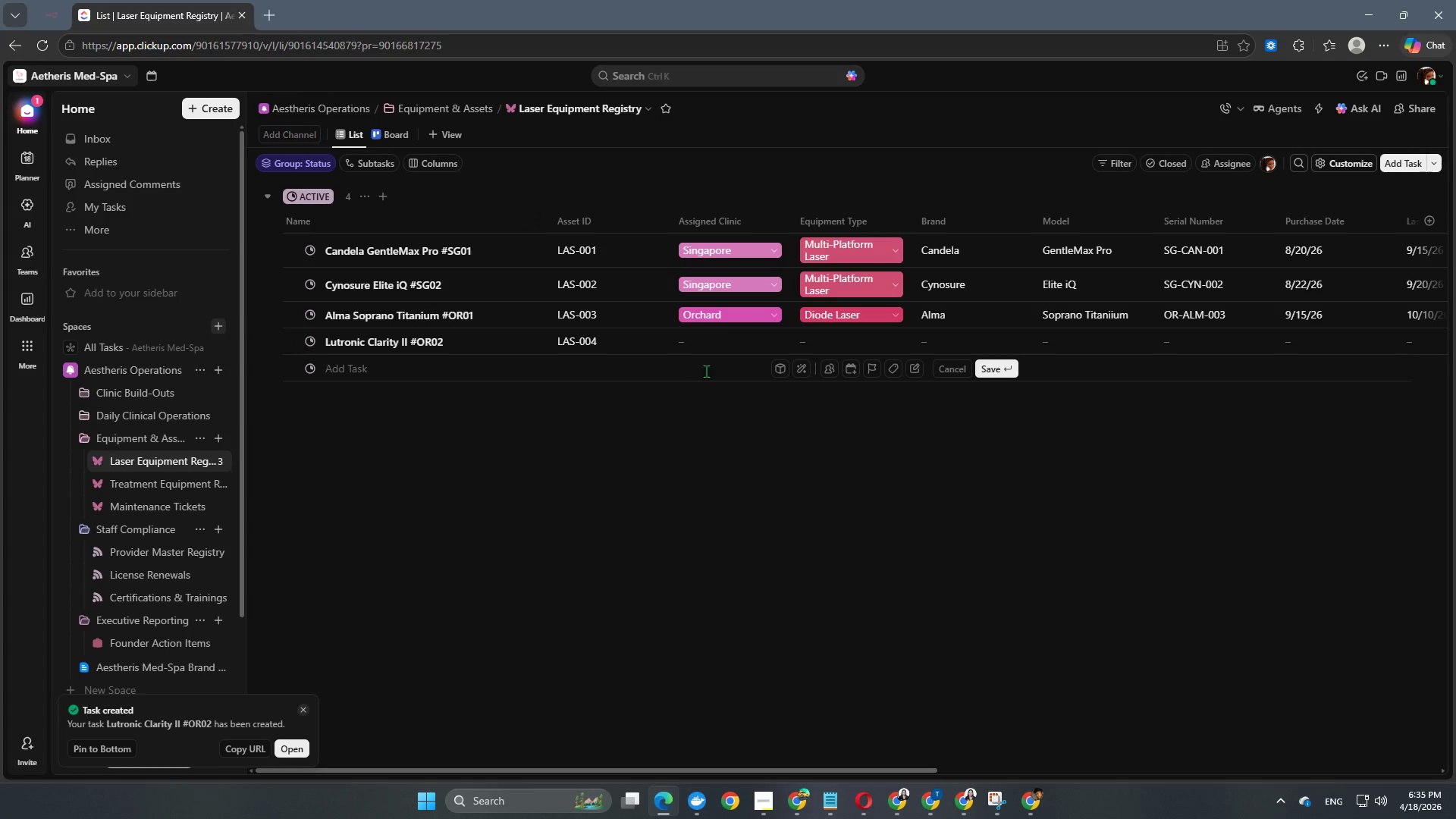 
left_click([748, 347])
 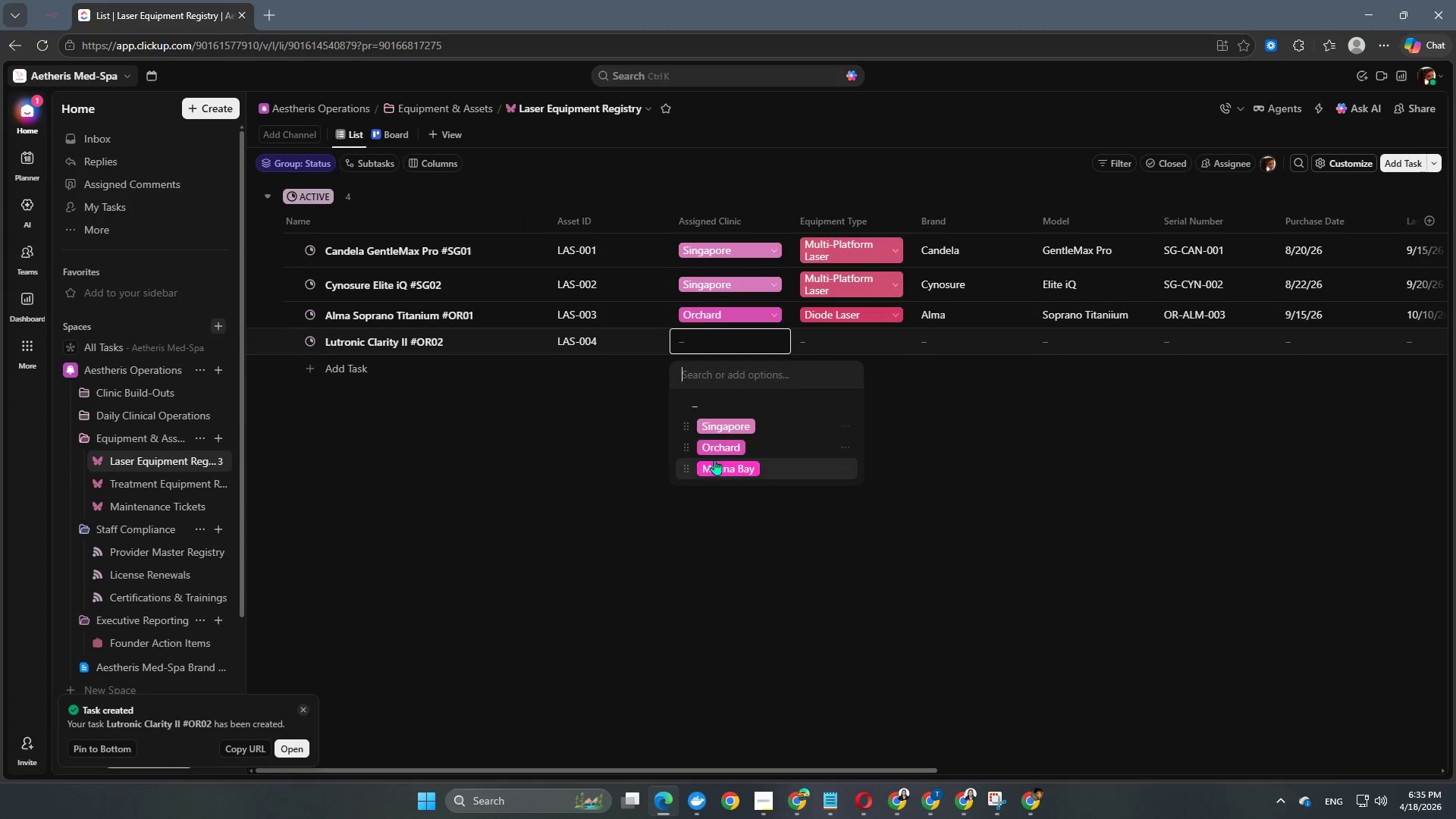 
left_click([720, 443])
 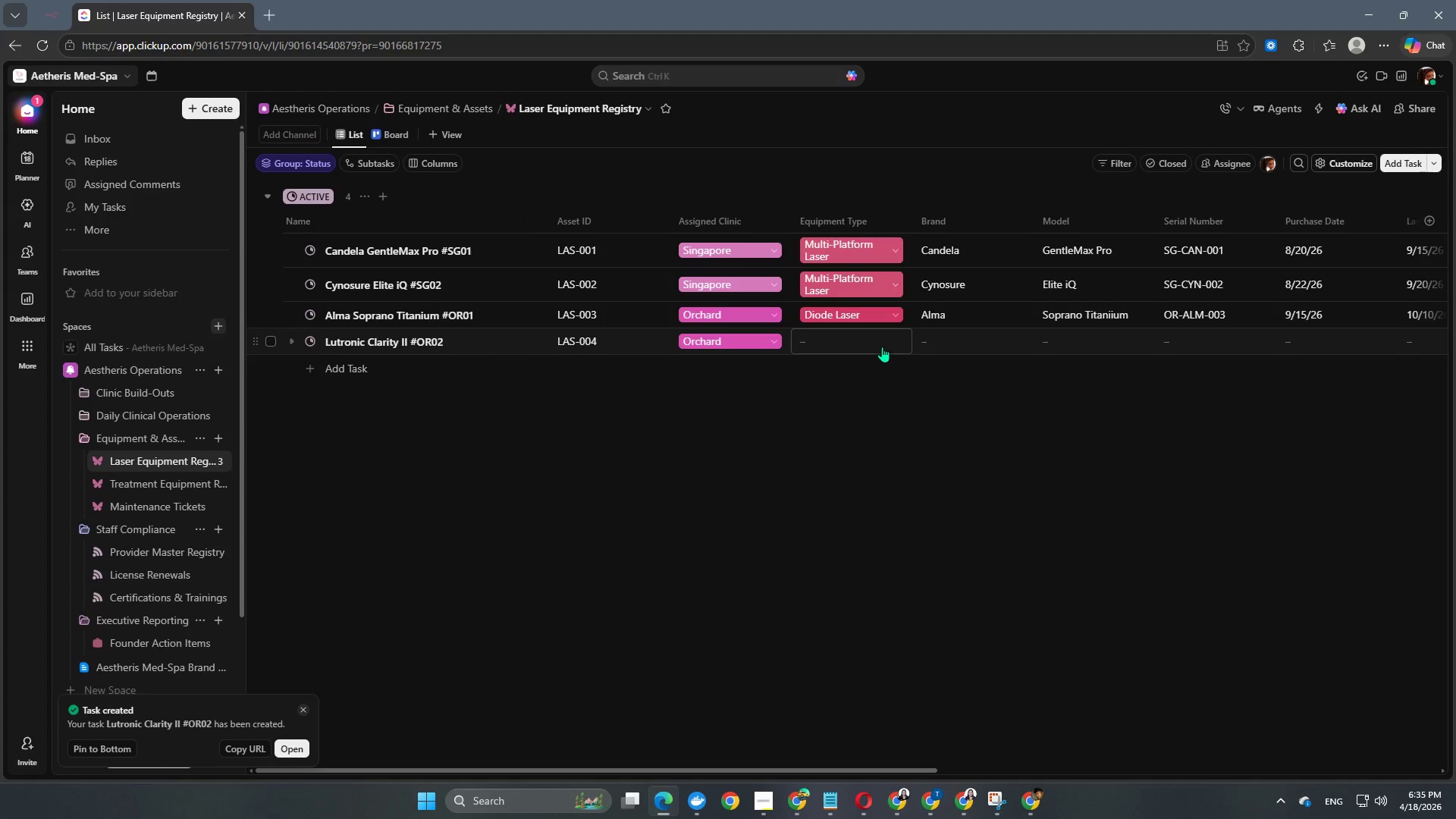 
left_click([875, 341])
 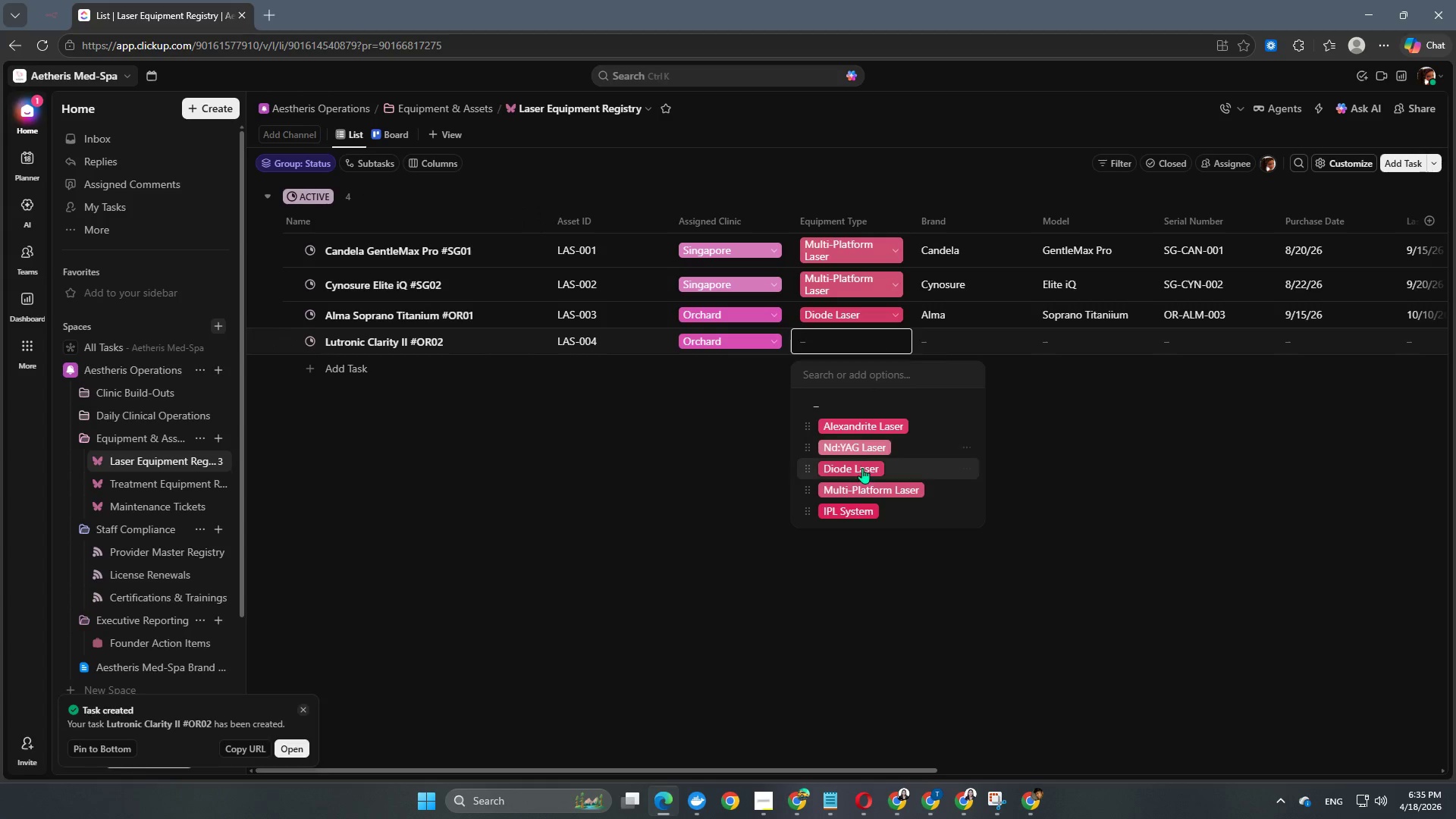 
left_click([856, 492])
 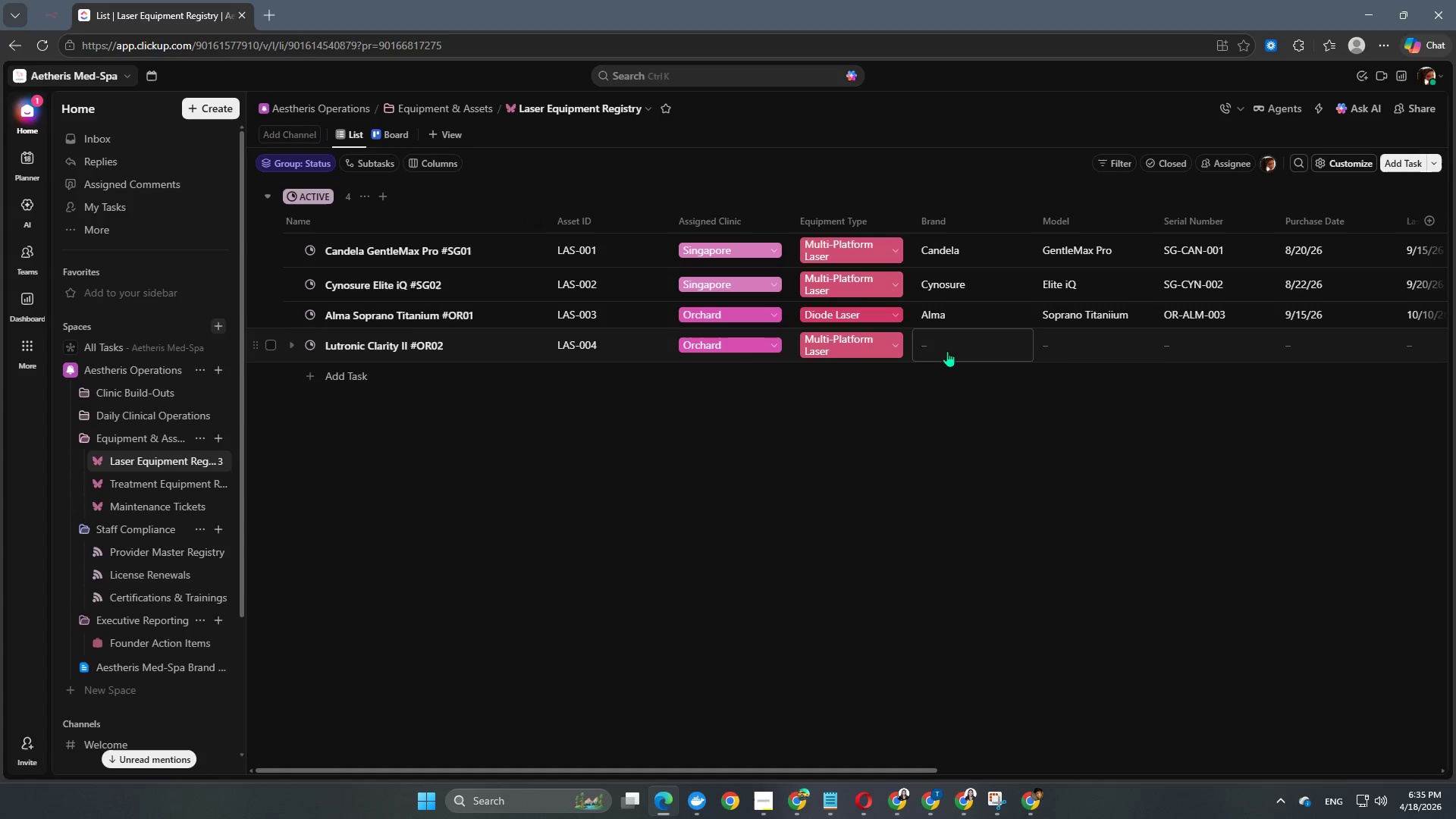 
left_click([952, 337])
 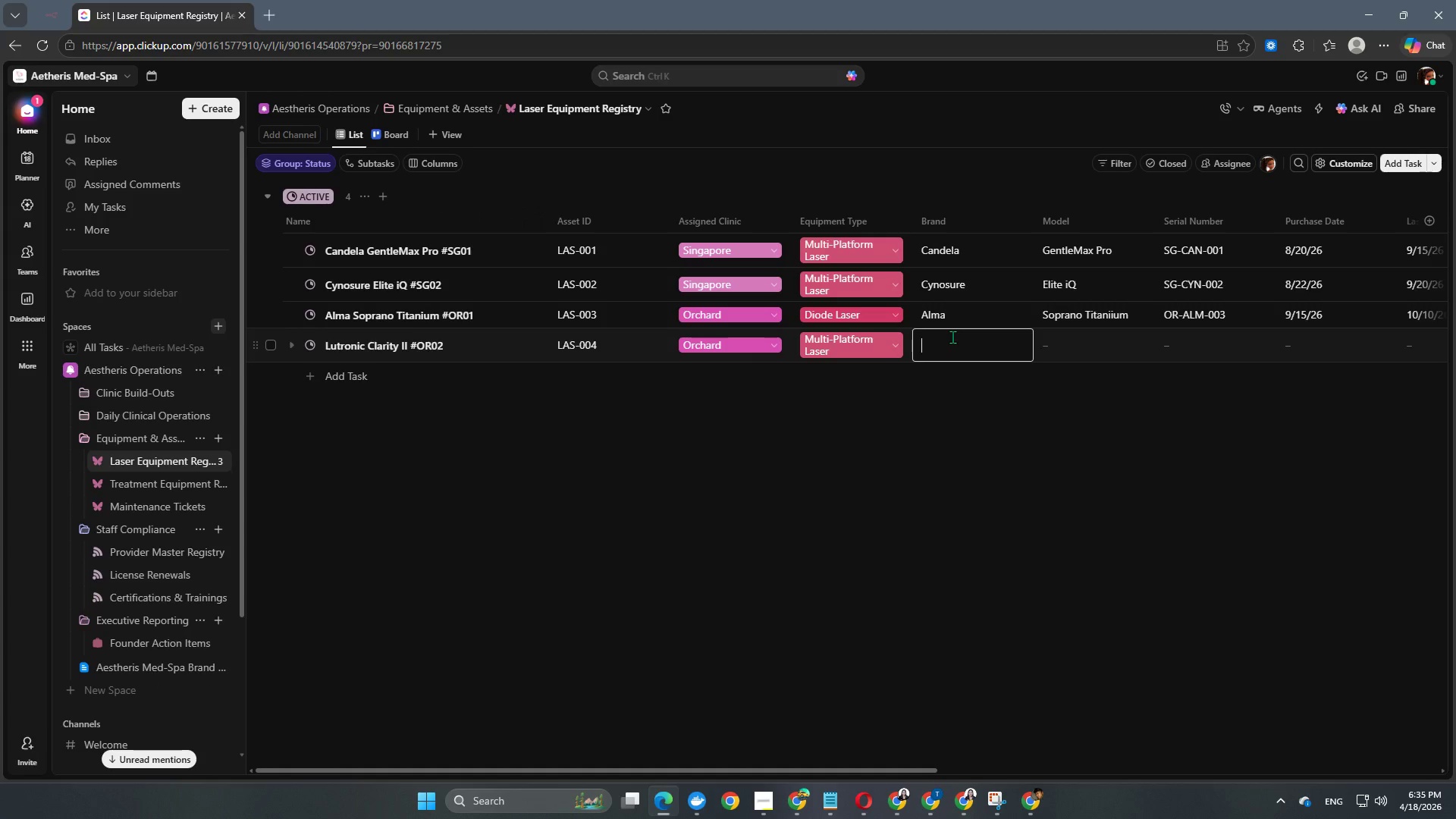 
type(Lutronic)
 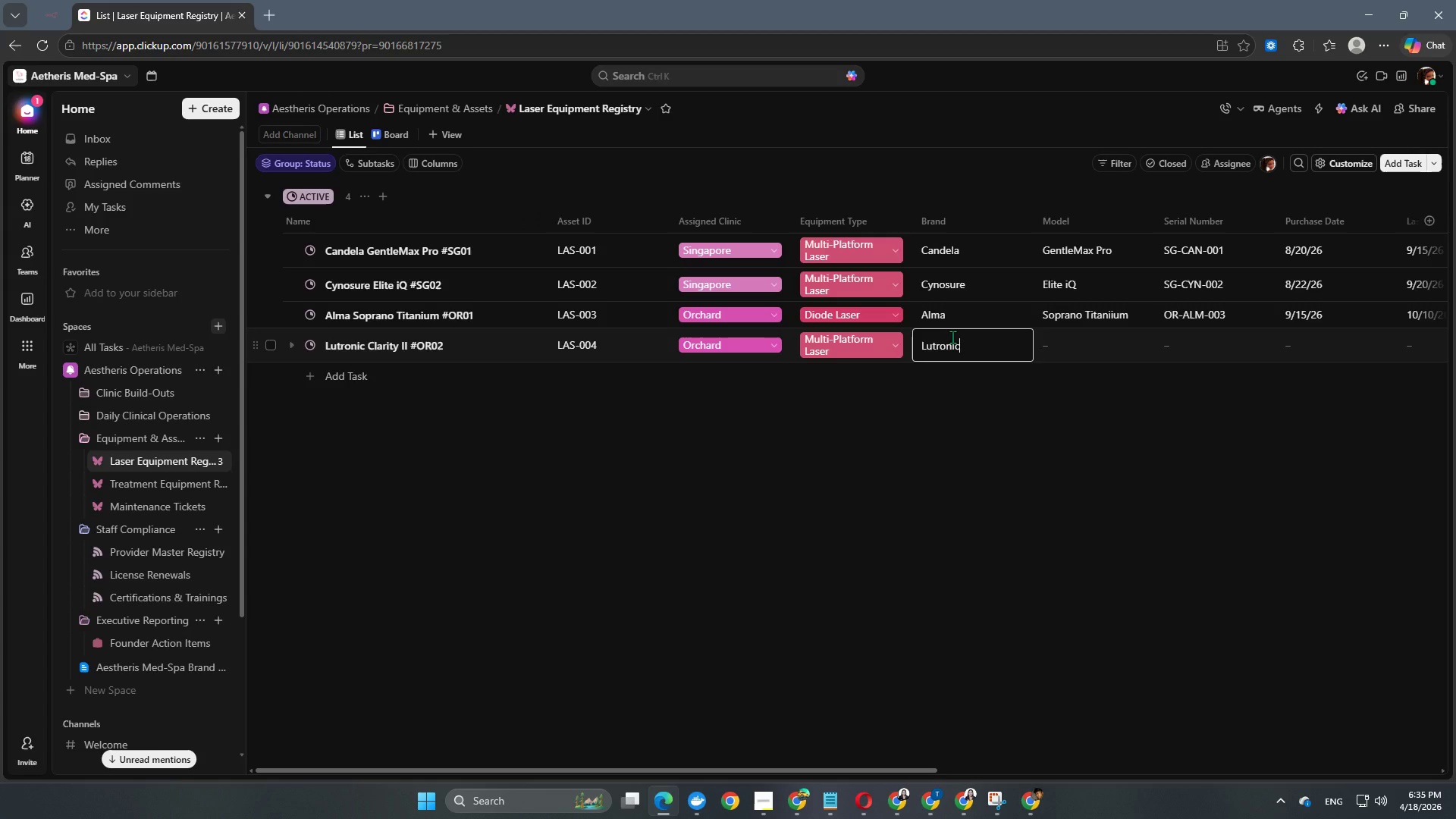 
key(Enter)
 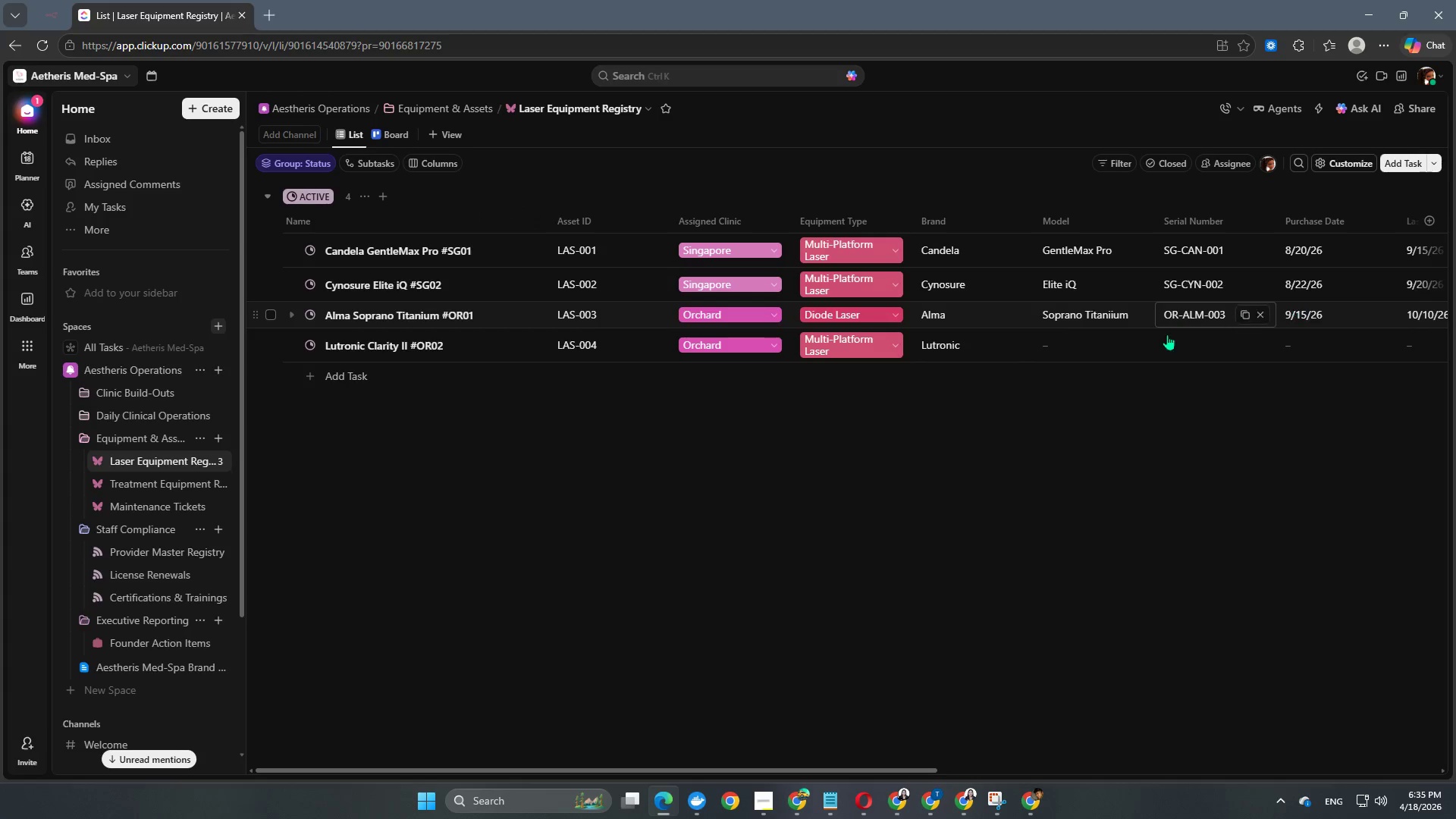 
left_click([1062, 356])
 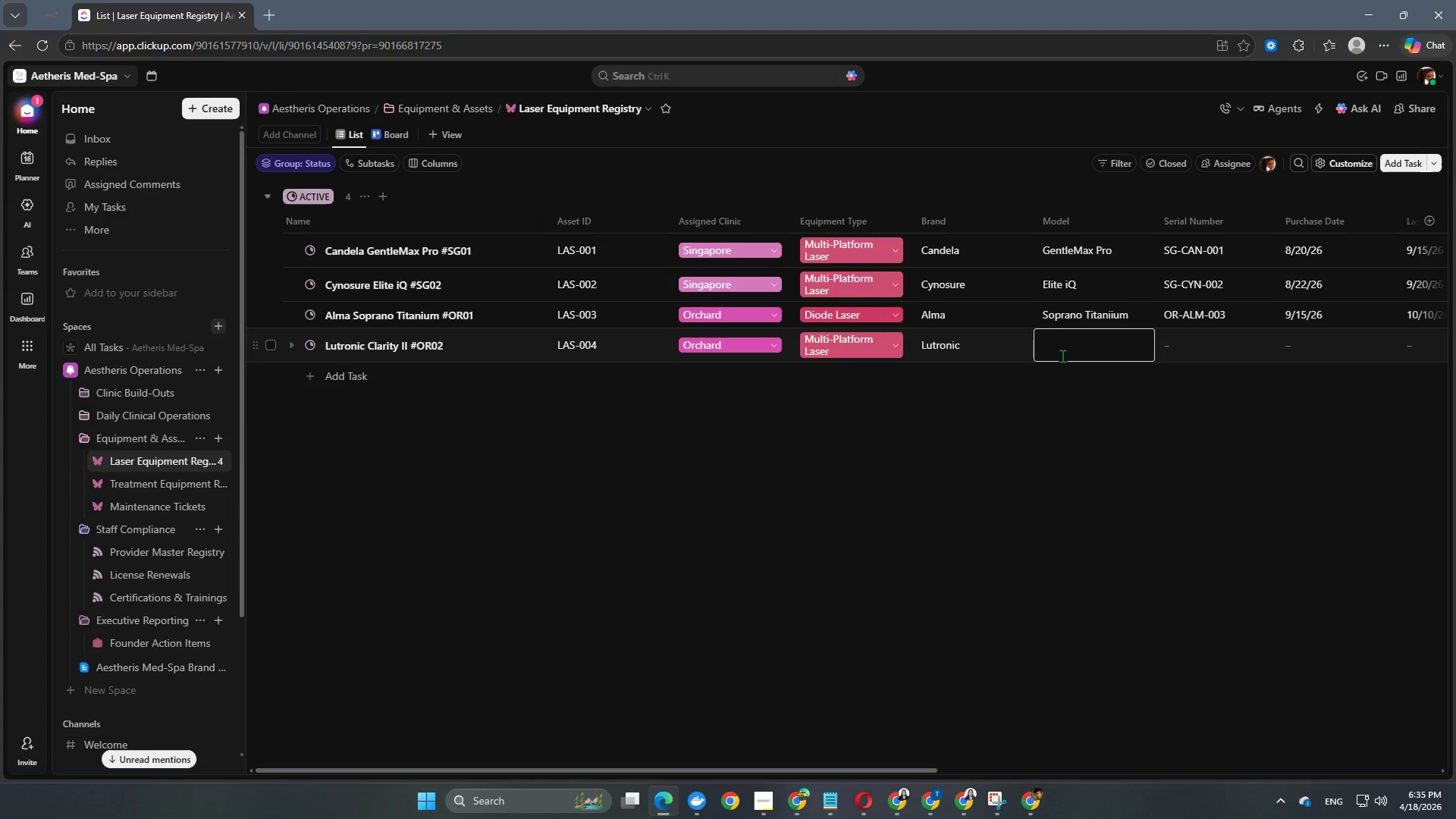 
type(Clarity II)
 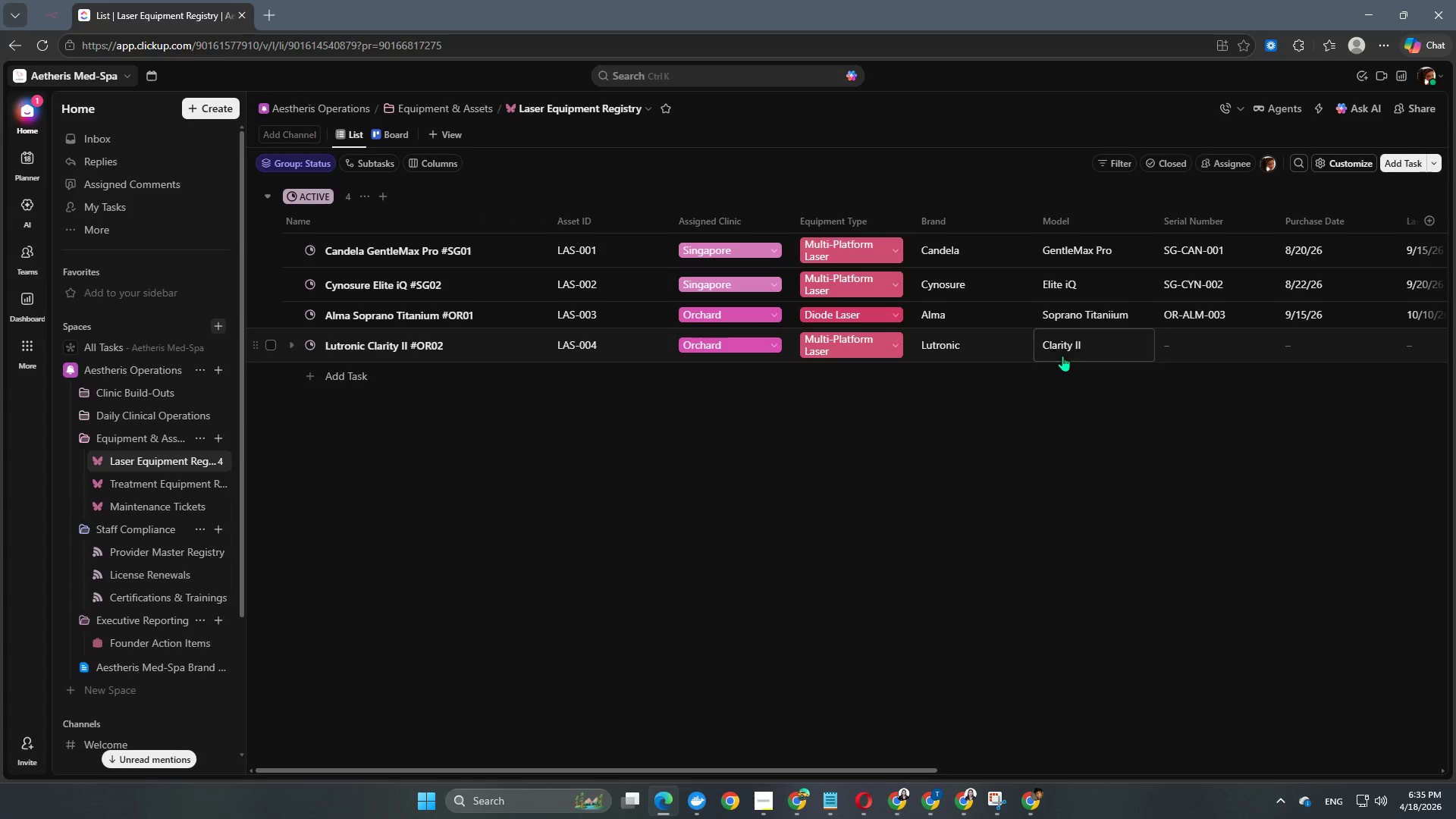 
 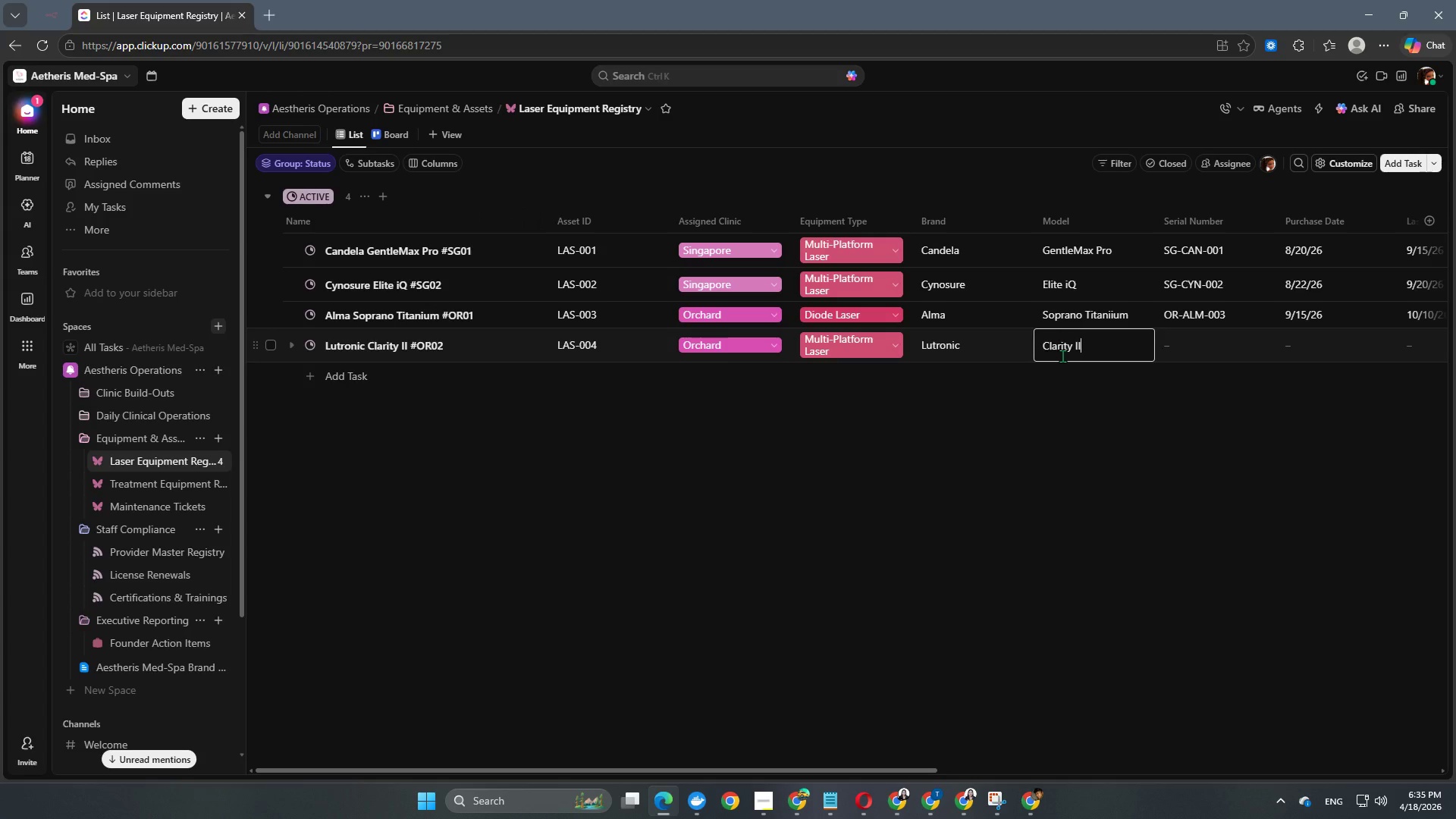 
key(Enter)
 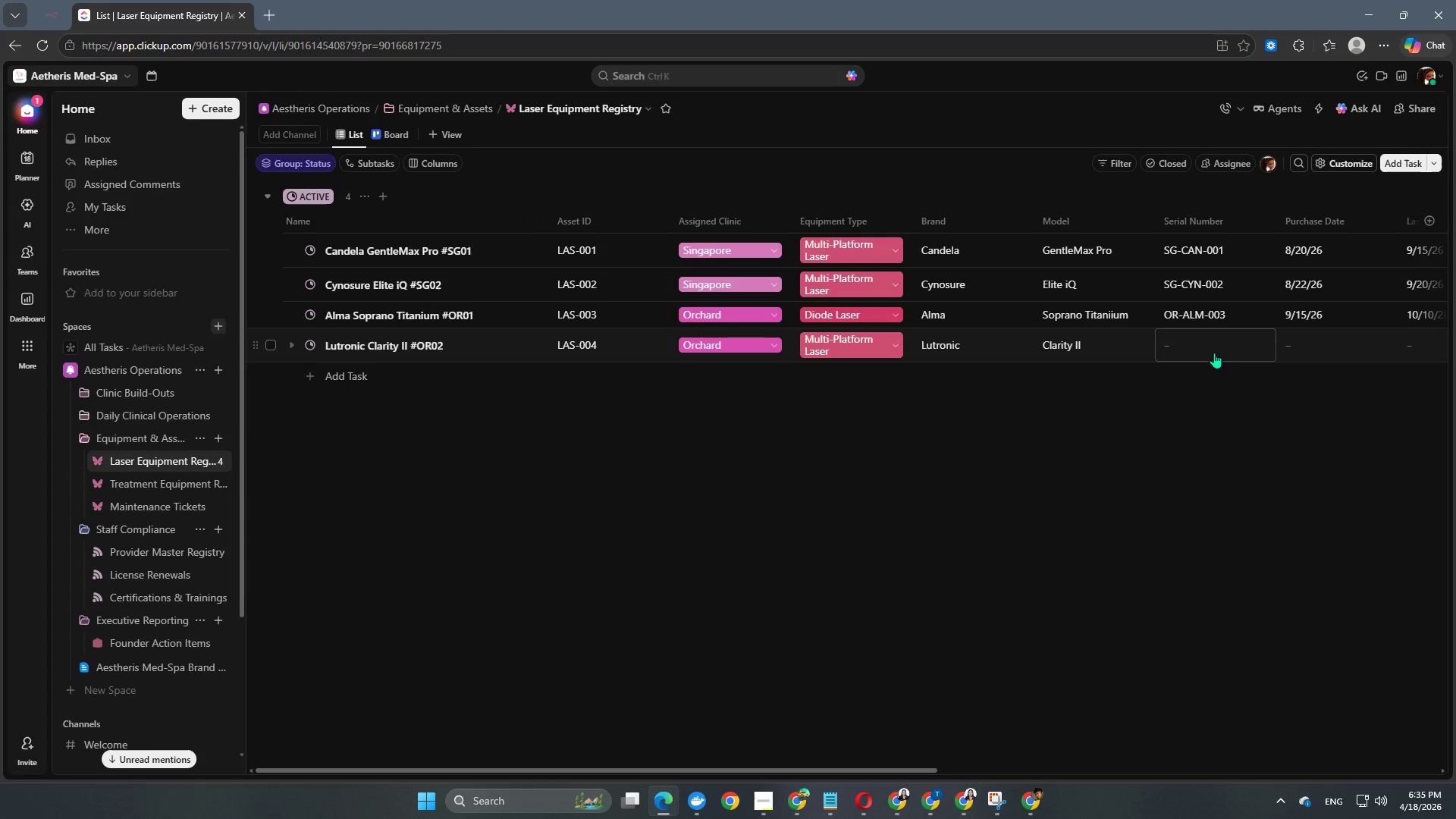 
left_click([1213, 350])
 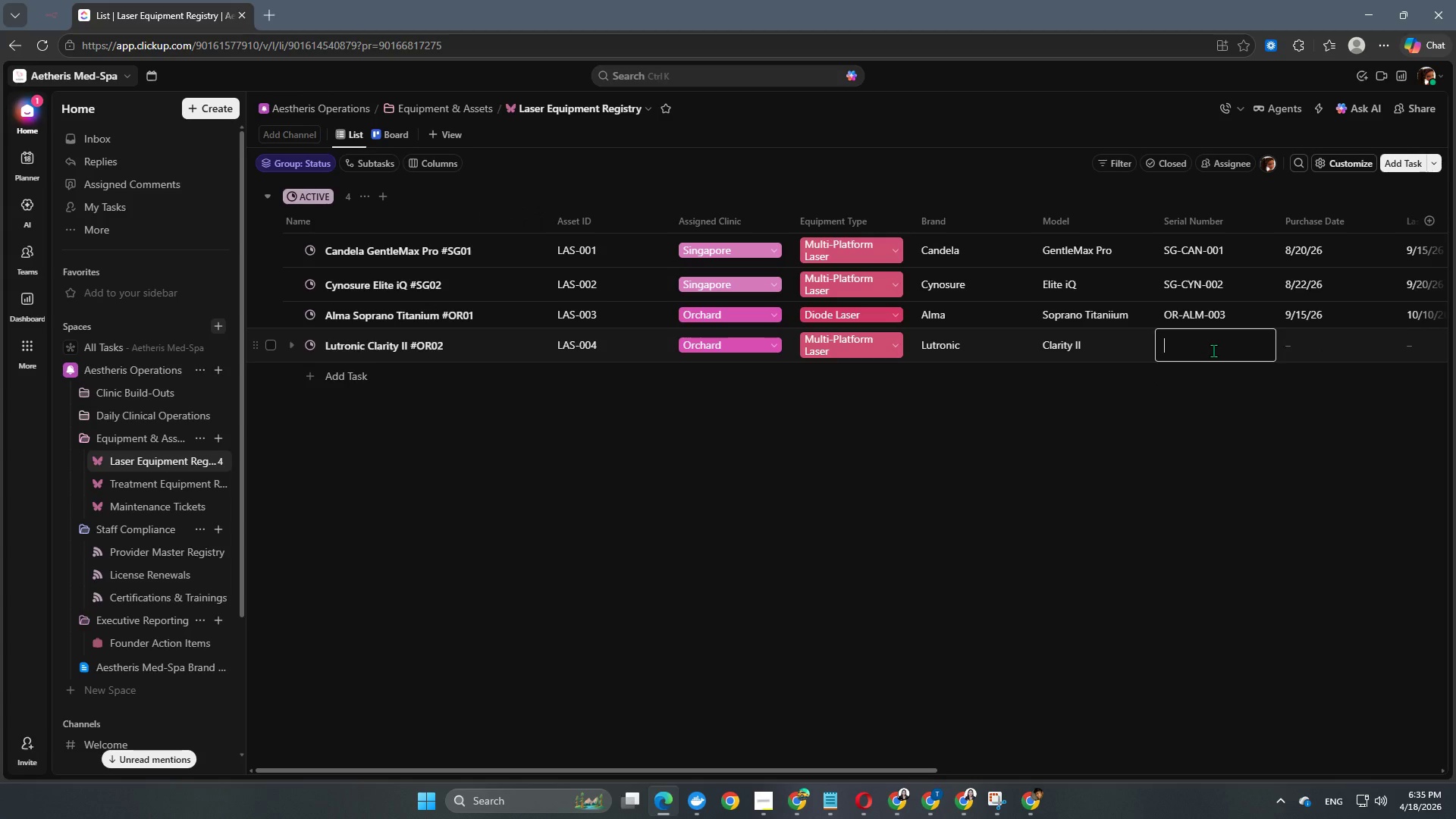 
type(OR-)
 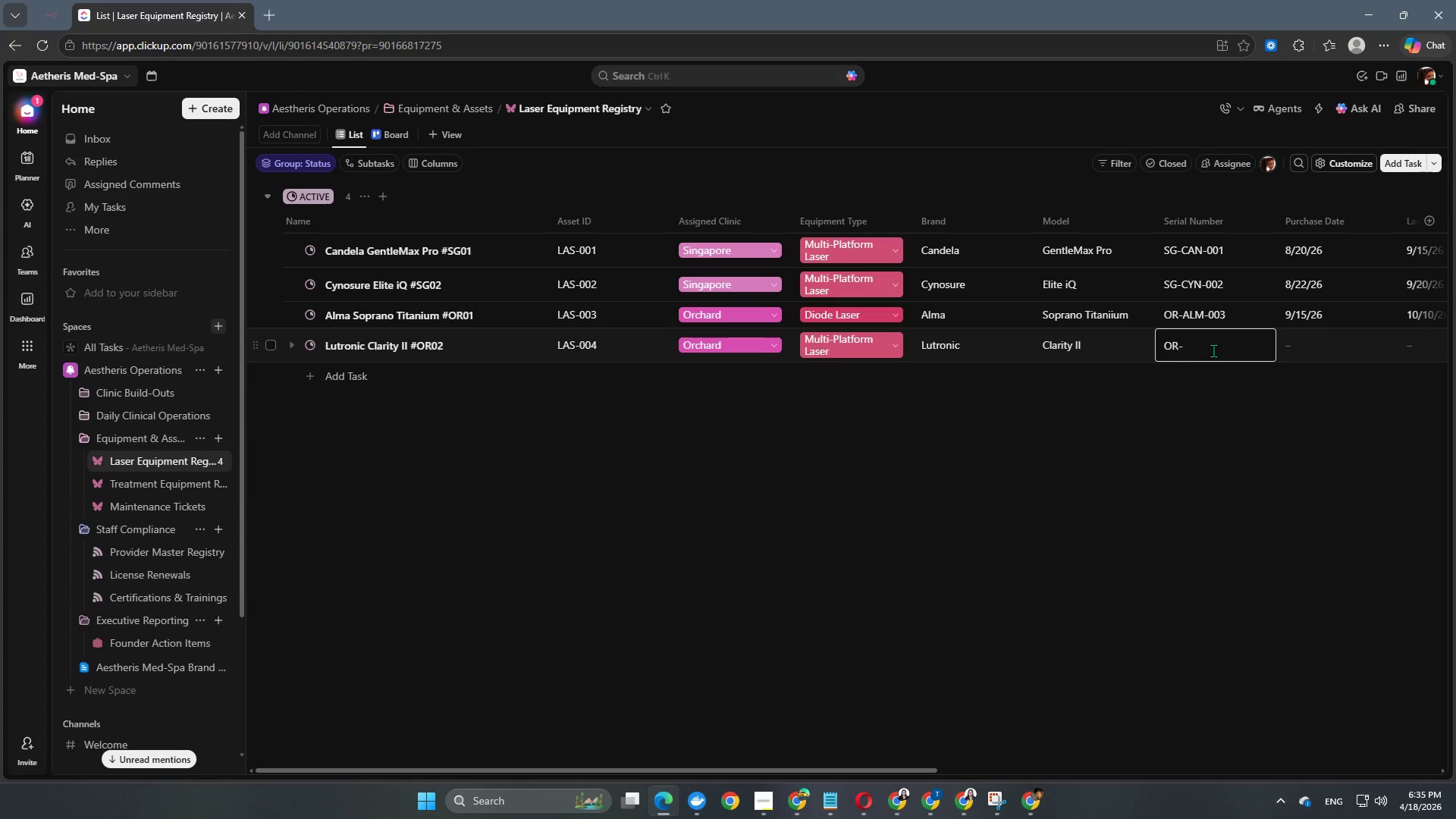 
type(LUT-004)
key(NumpadEnter)
 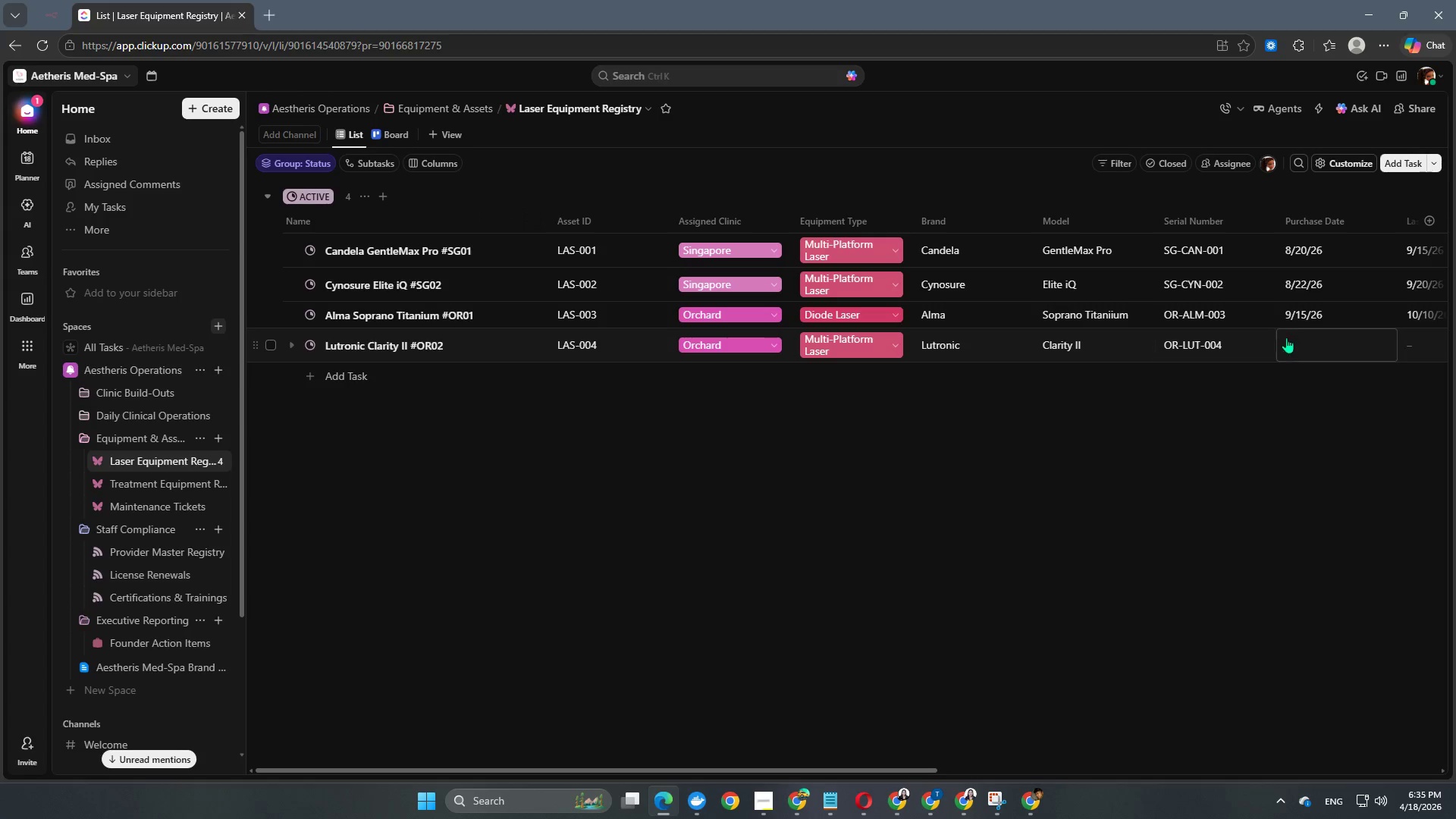 
left_click([1322, 341])
 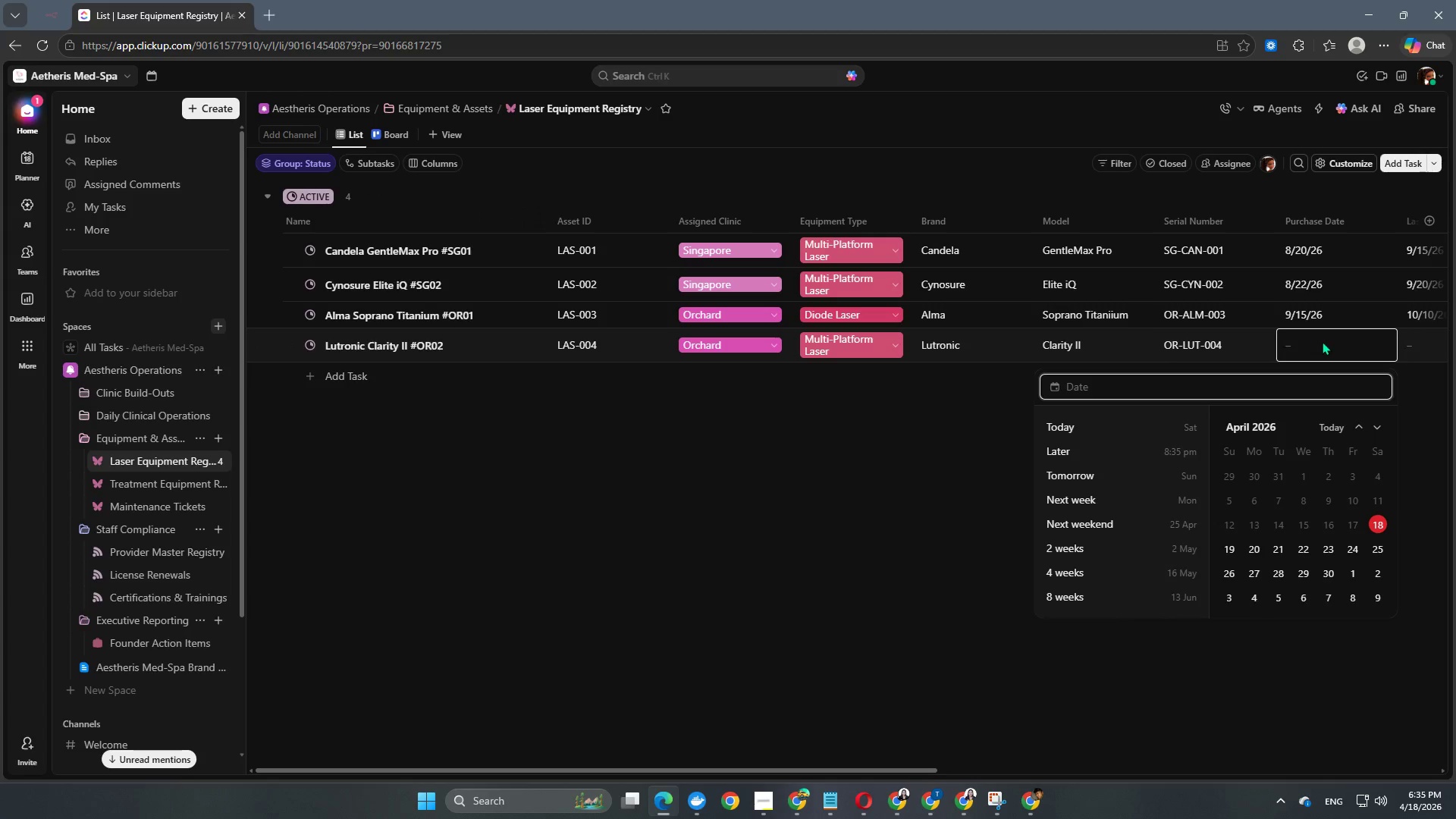 
key(Numpad2)
 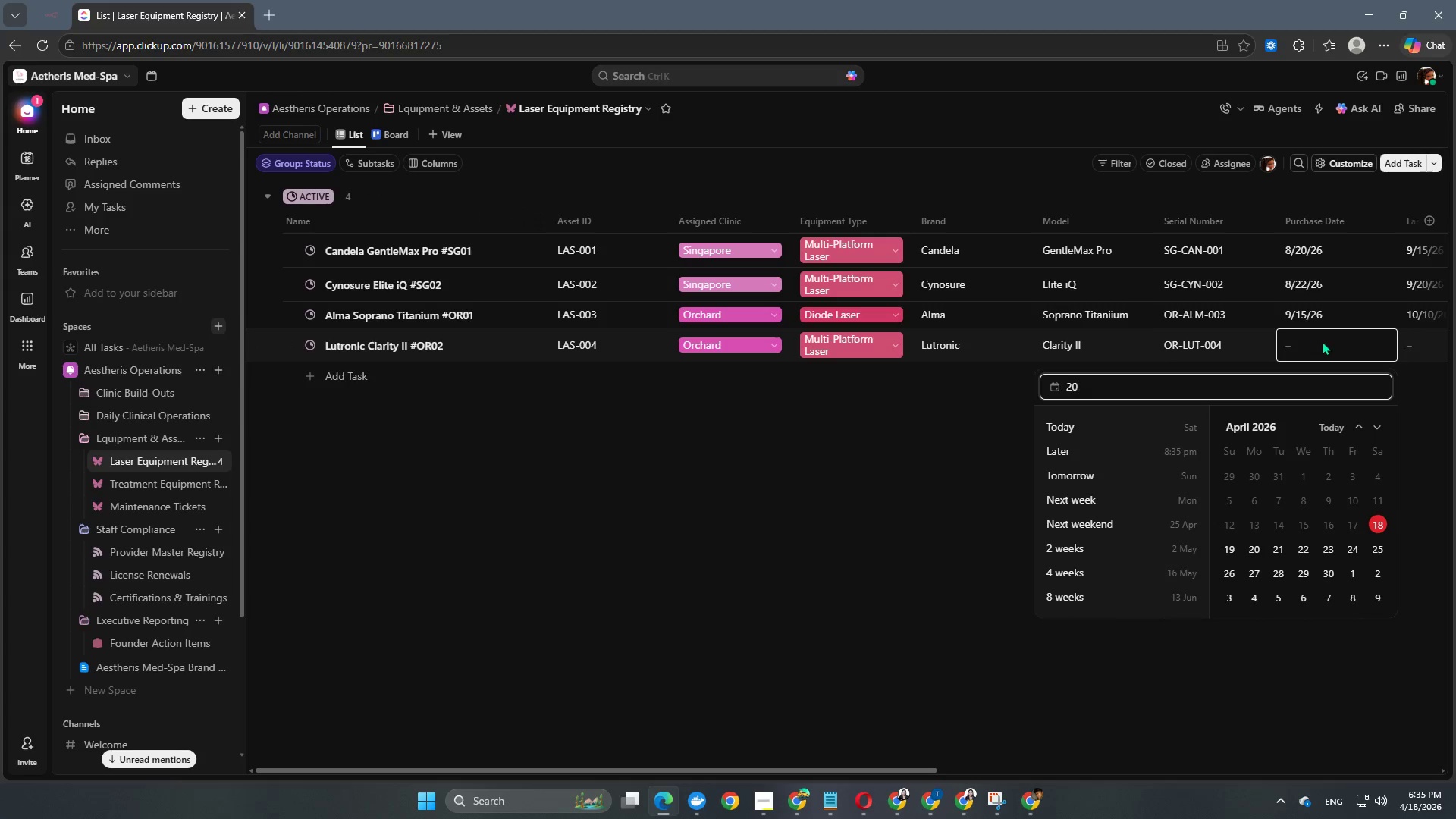 
key(Numpad0)
 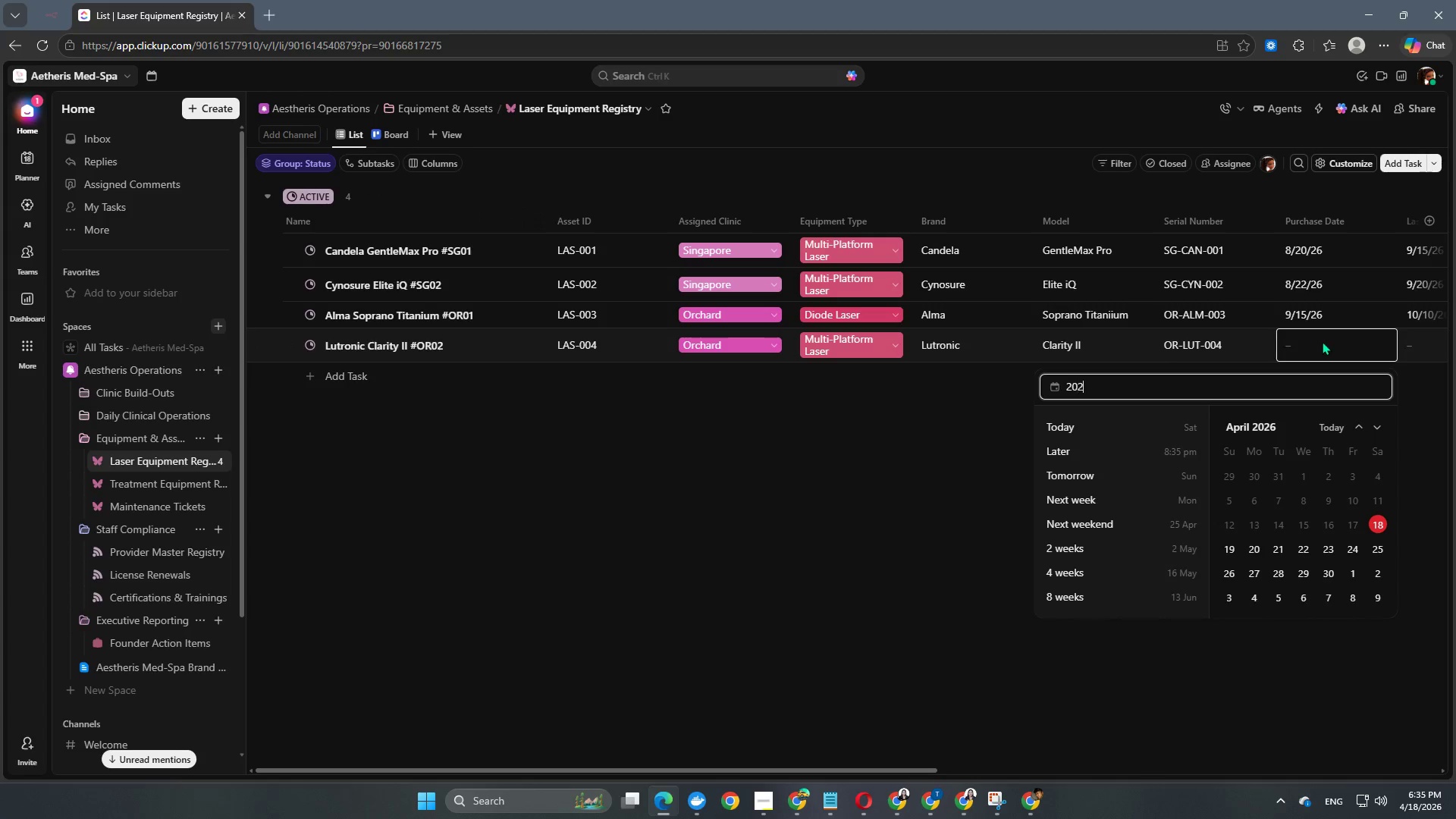 
key(Numpad2)
 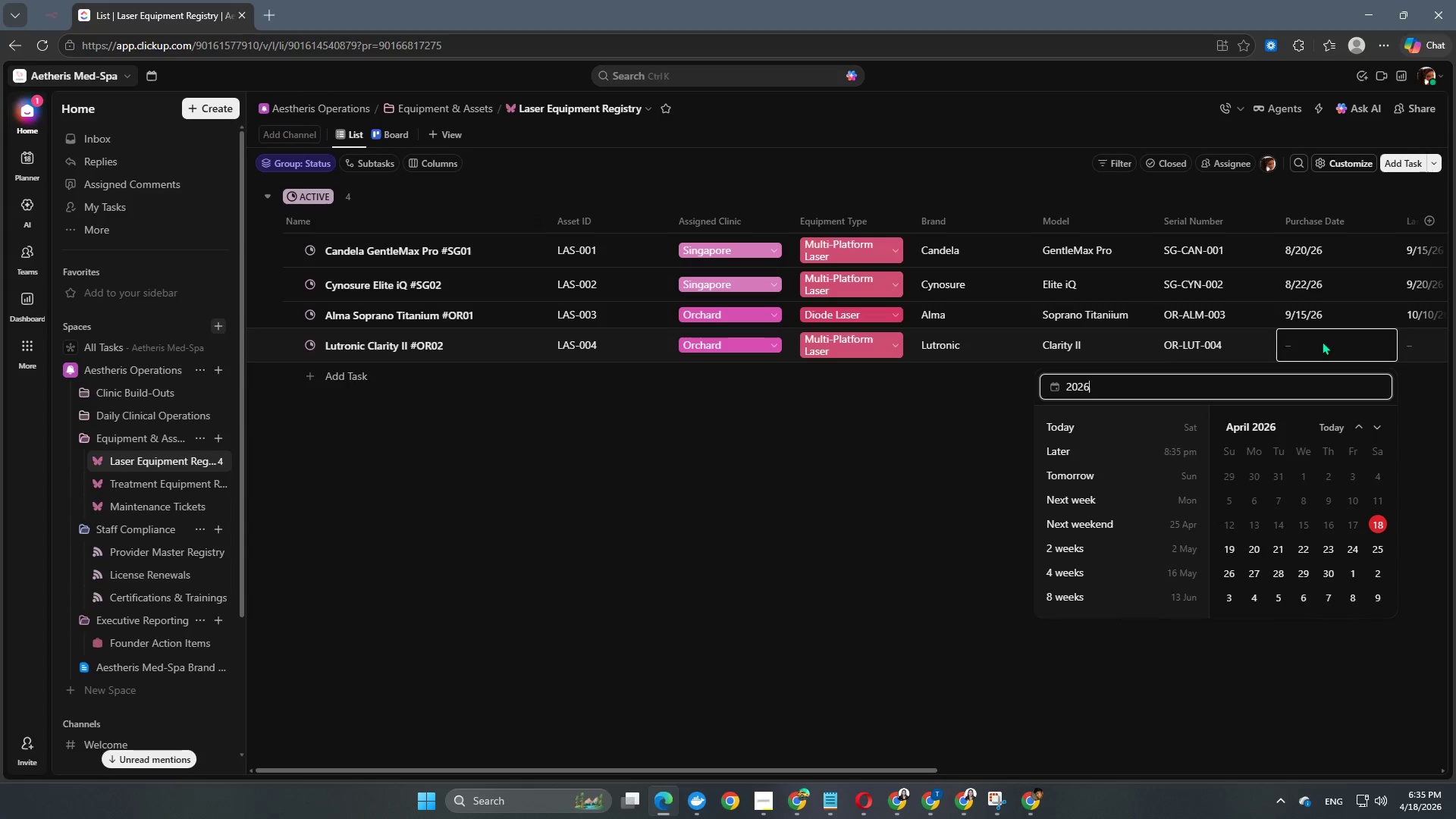 
key(Numpad6)
 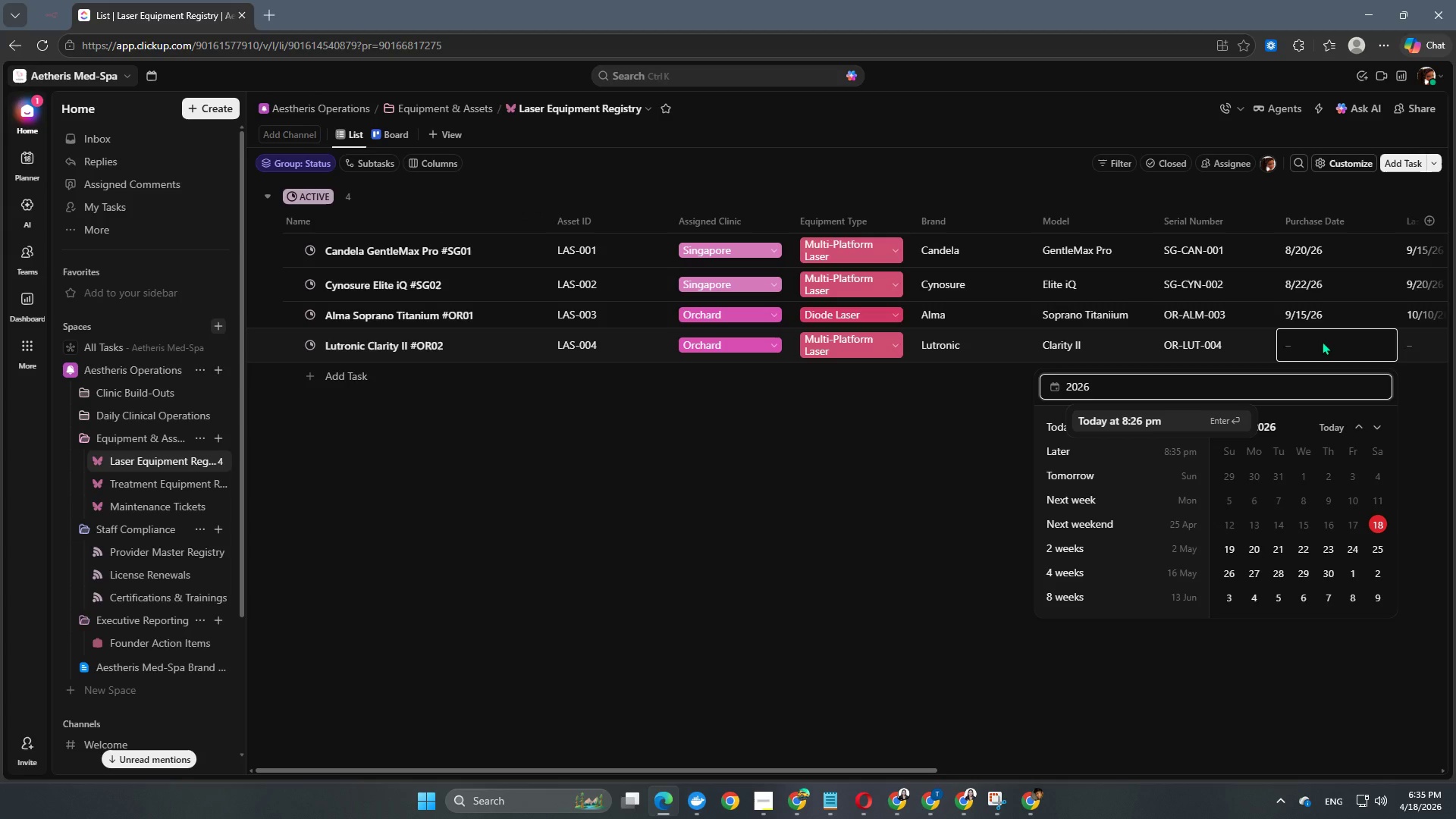 
key(NumpadSubtract)
 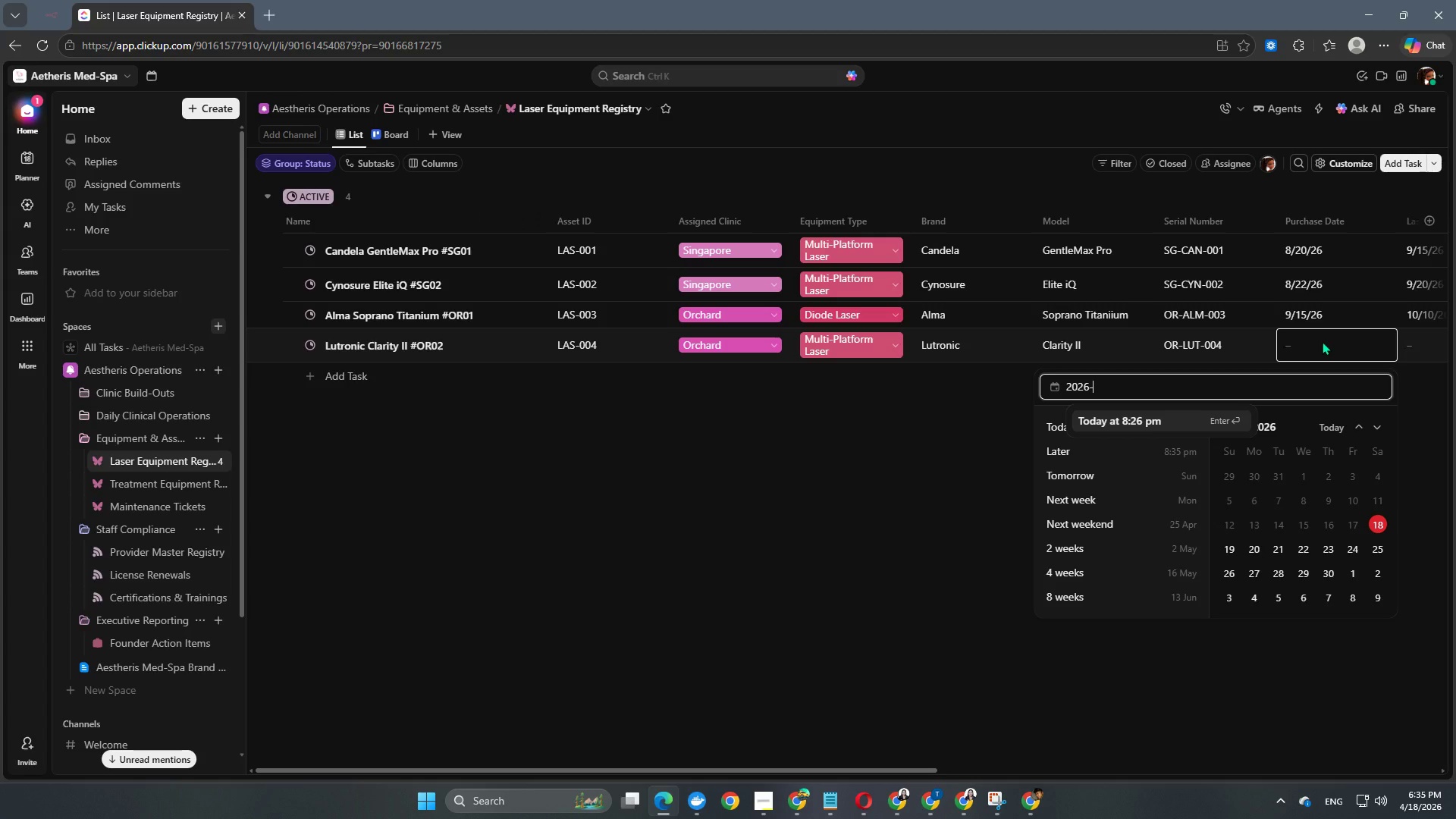 
key(Numpad0)
 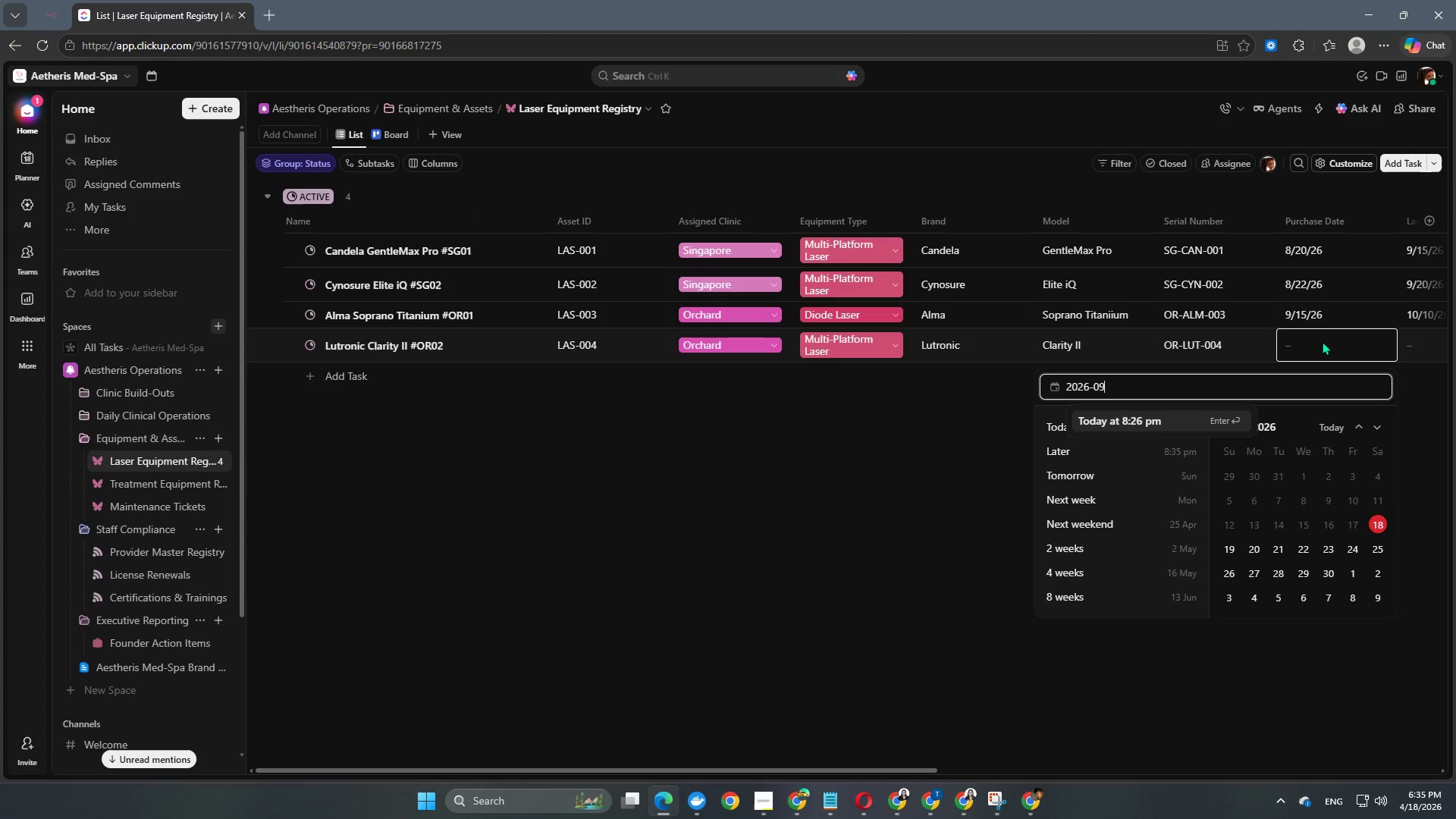 
key(Numpad9)
 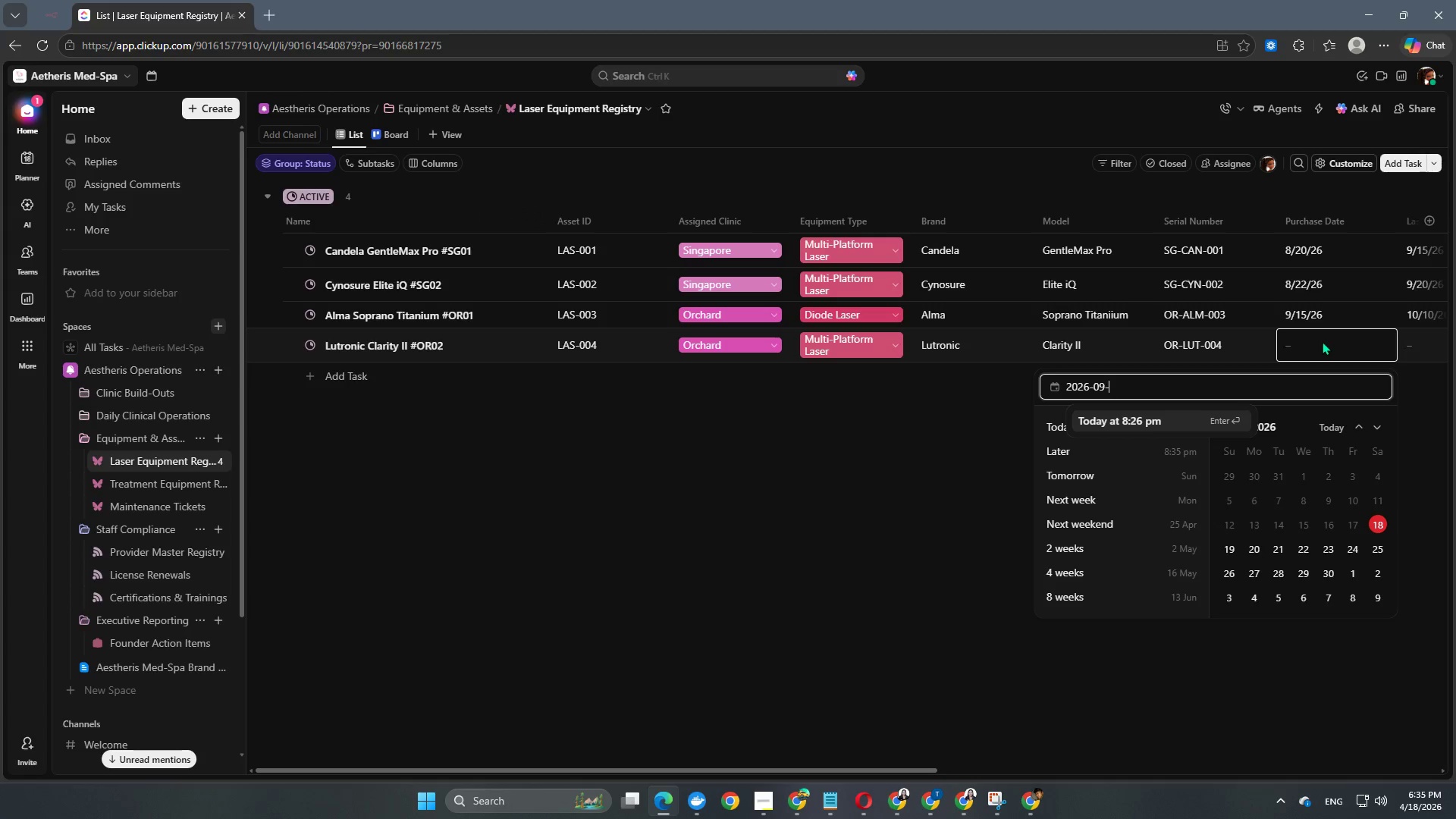 
key(NumpadSubtract)
 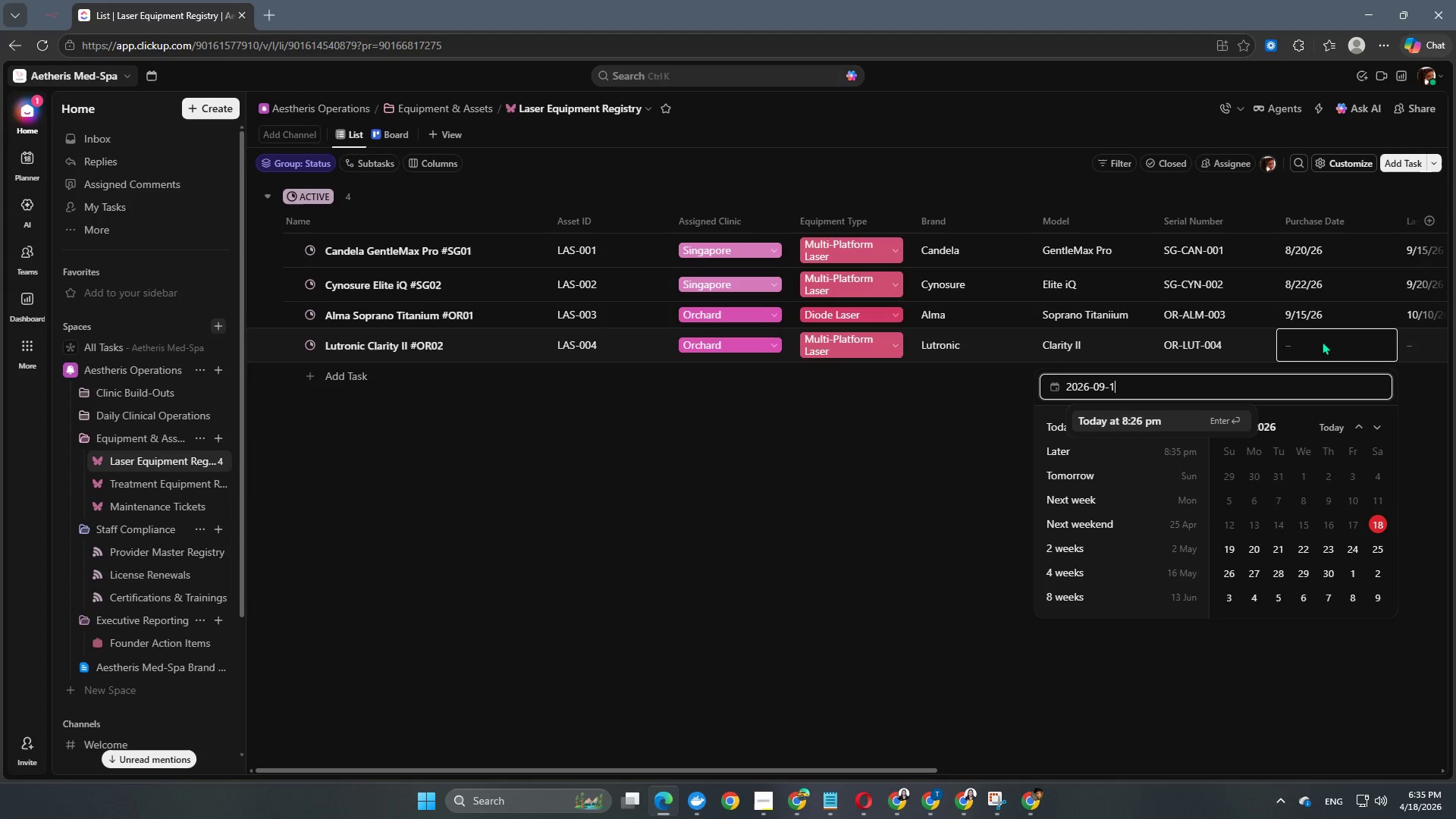 
key(Numpad1)
 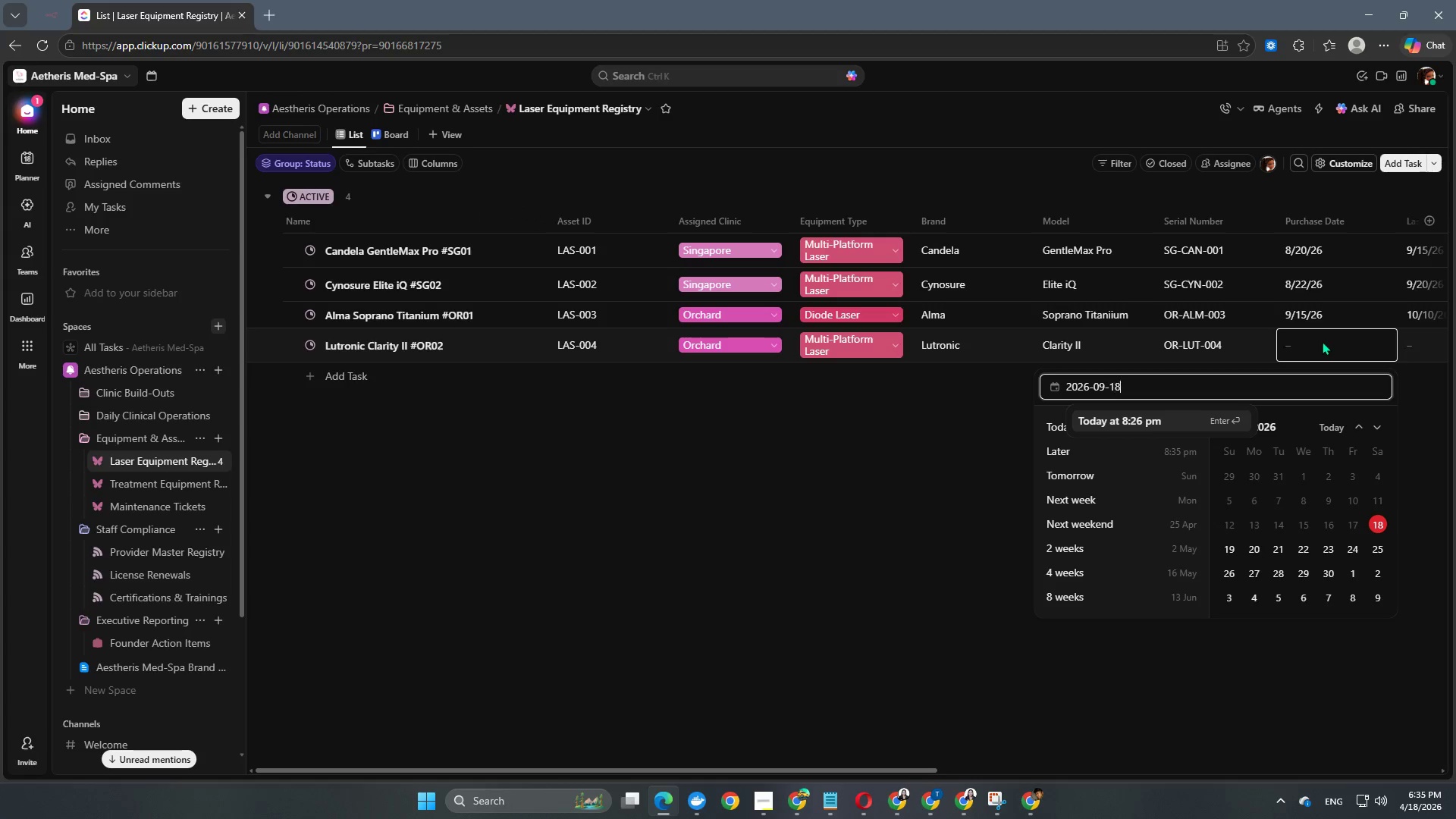 
key(Numpad8)
 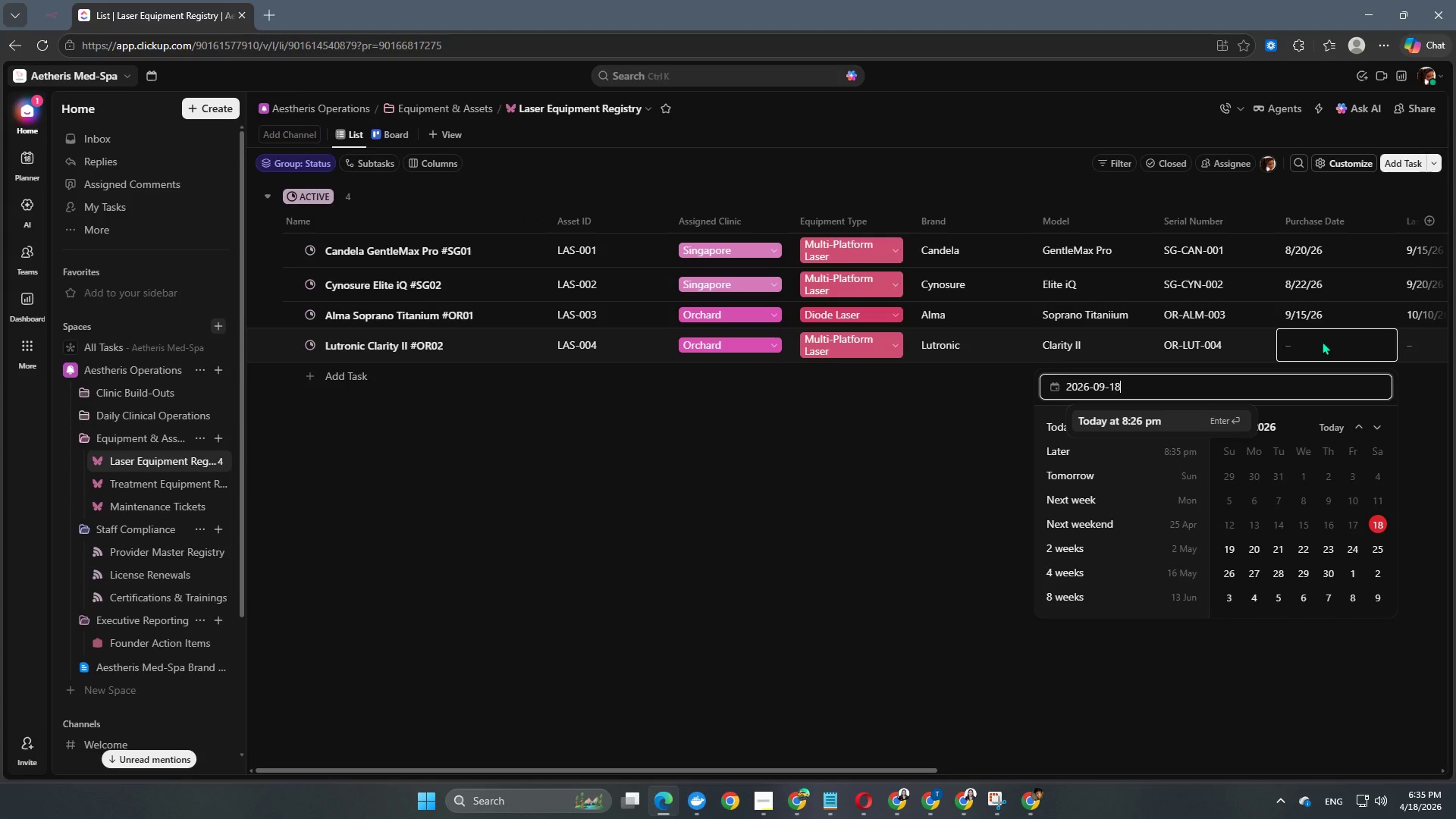 
key(NumpadEnter)
 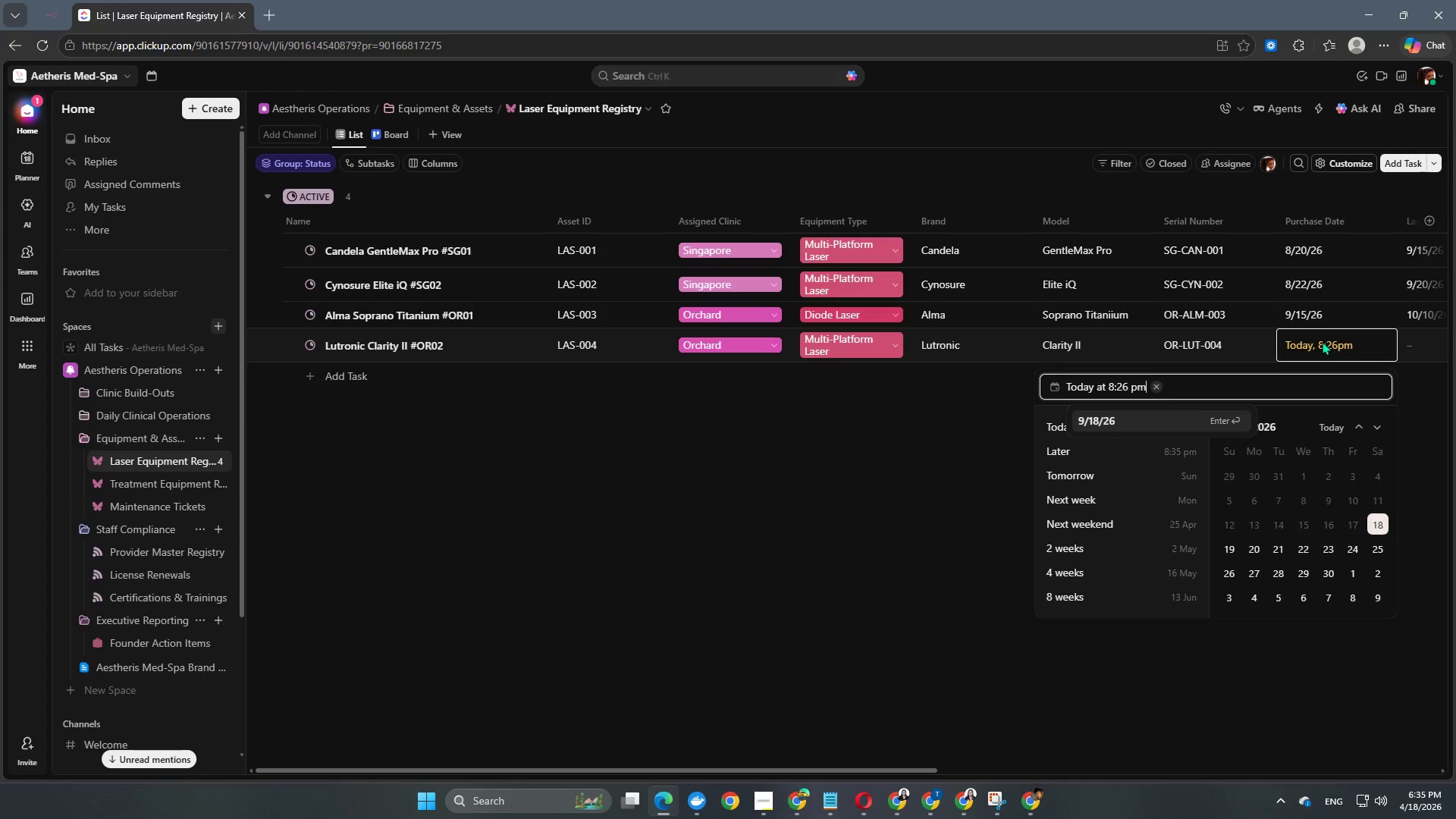 
key(NumpadEnter)
 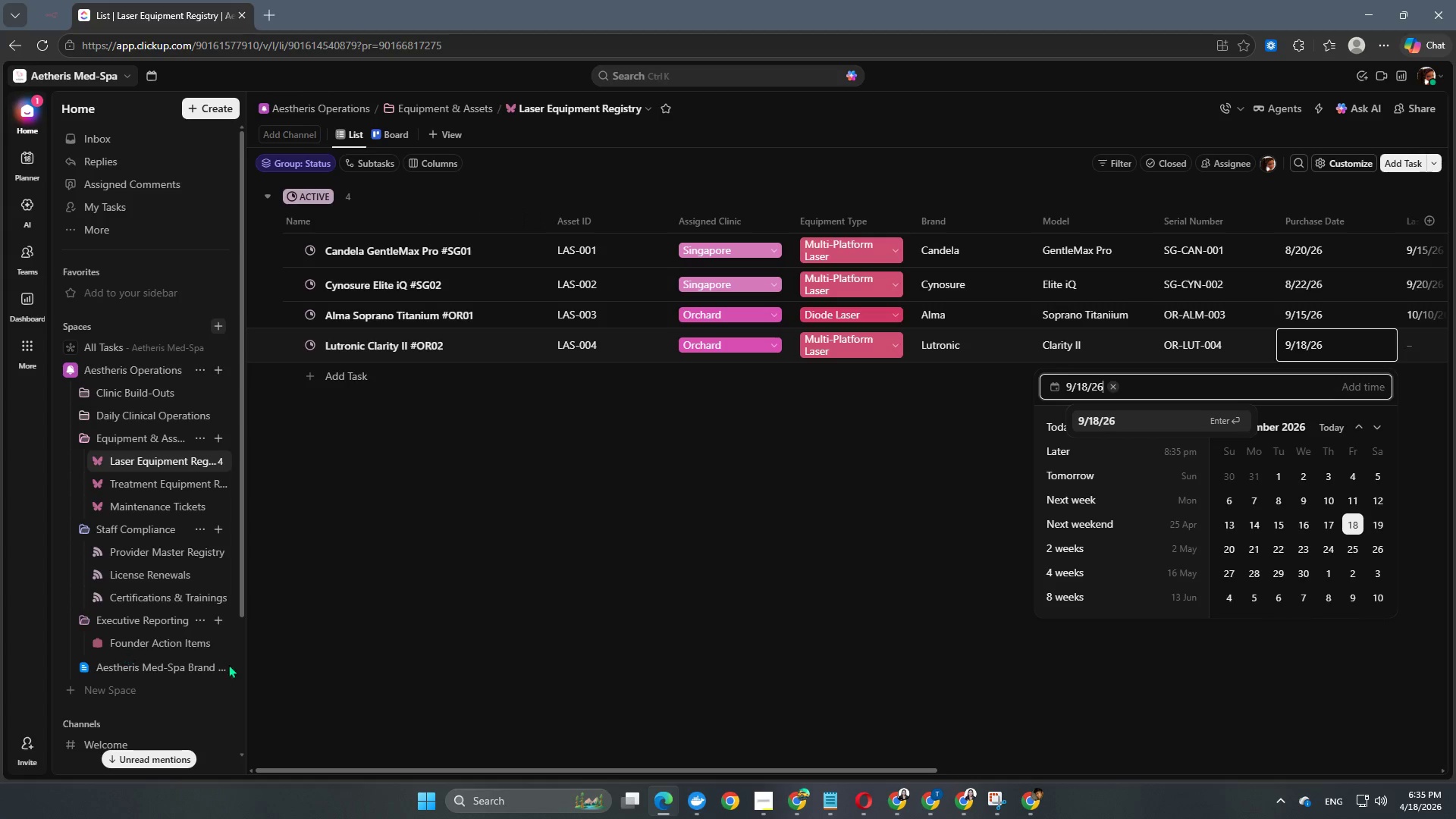 
left_click_drag(start_coordinate=[590, 632], to_coordinate=[594, 632])
 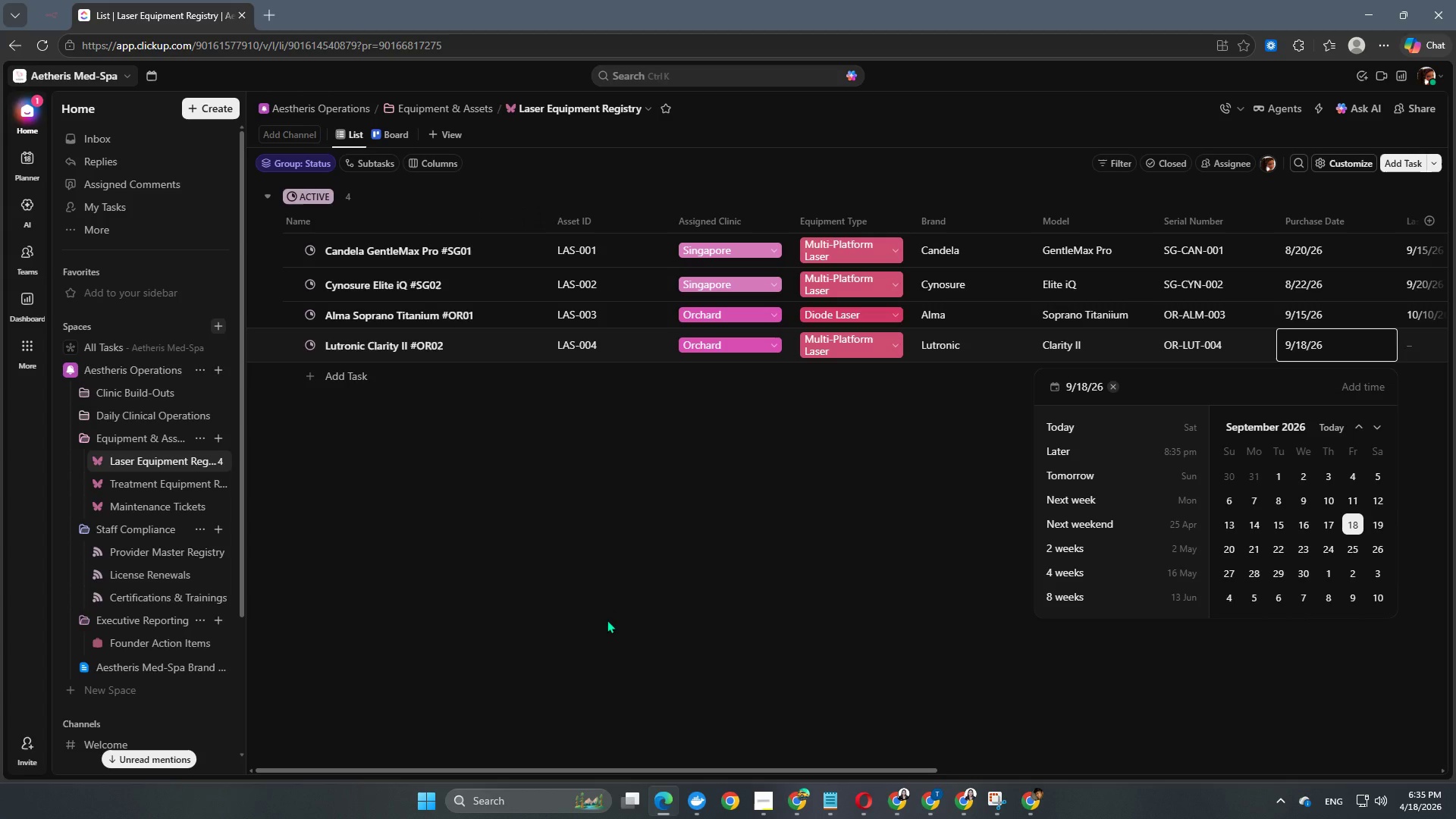 
left_click([607, 620])
 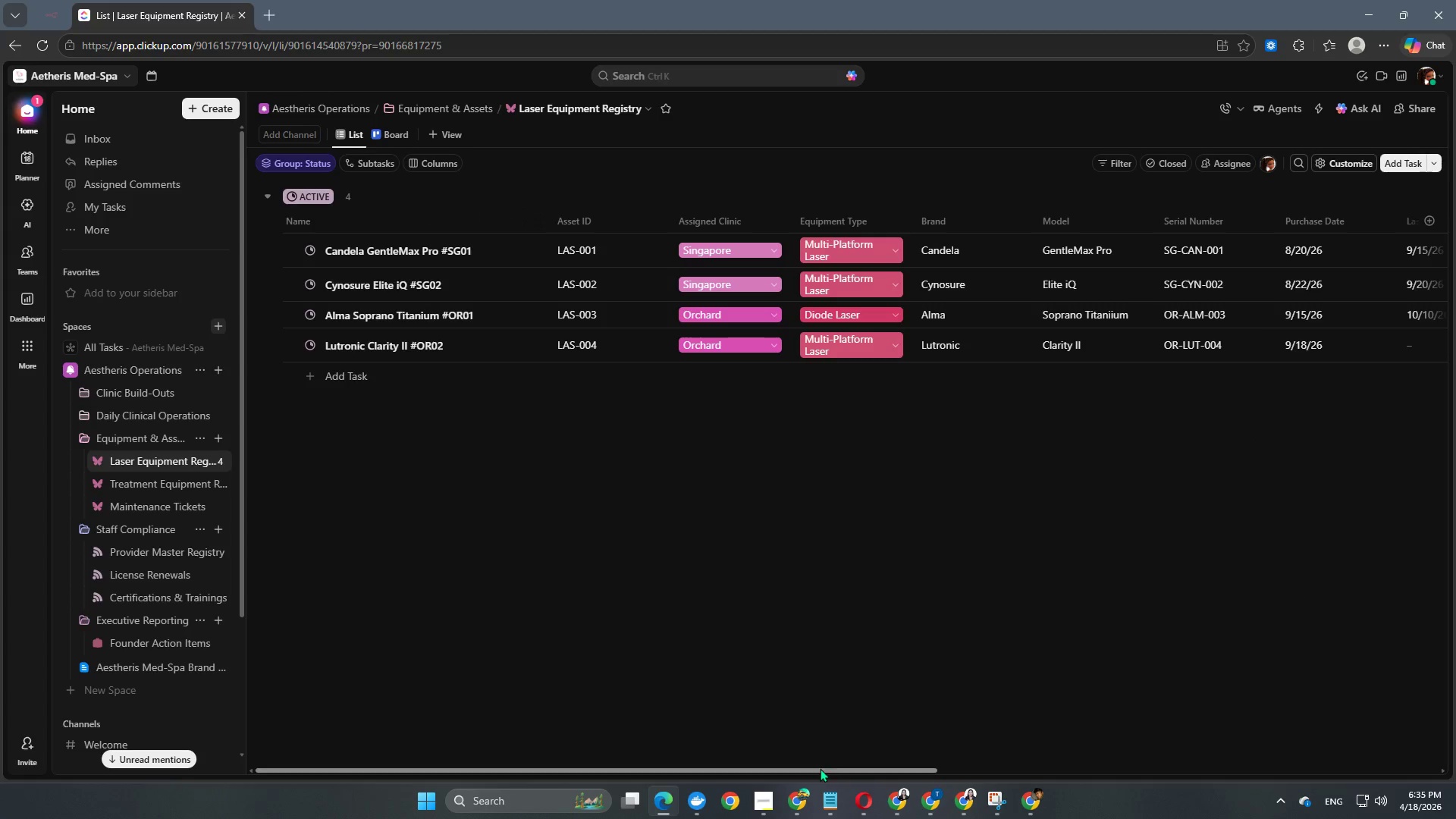 
left_click_drag(start_coordinate=[820, 768], to_coordinate=[1301, 798])
 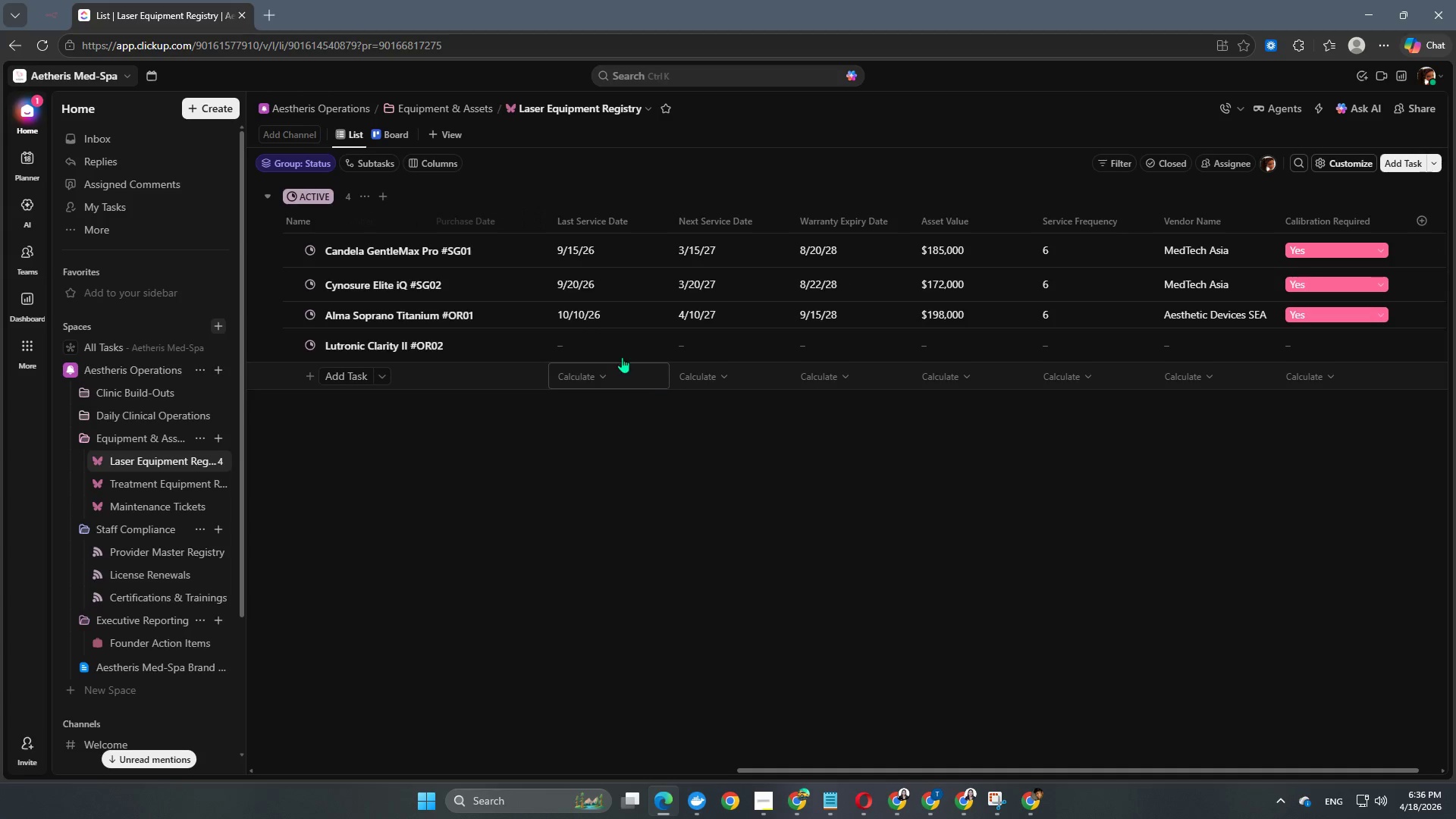 
left_click([614, 350])
 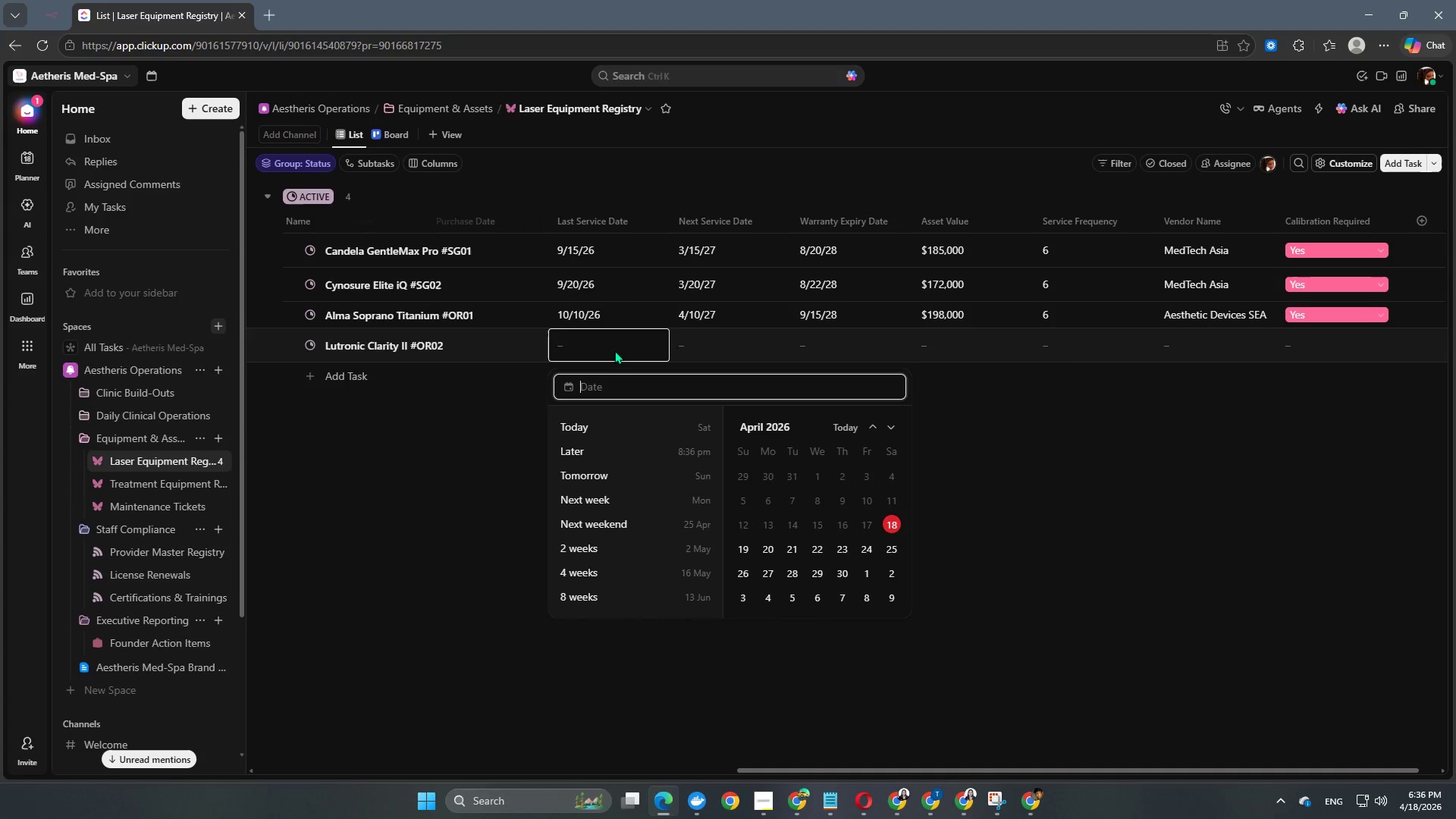 
key(Numpad2)
 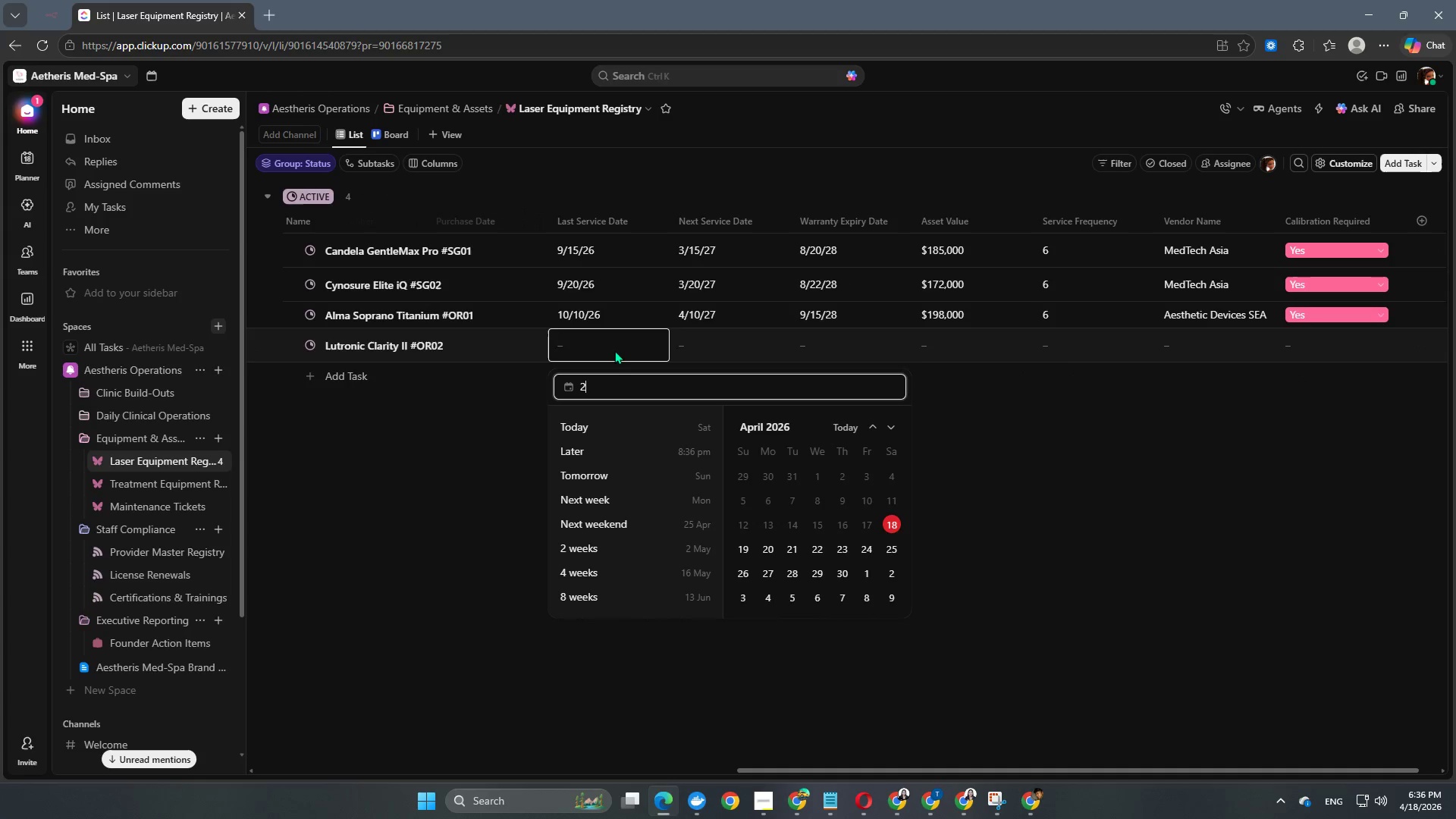 
key(Numpad0)
 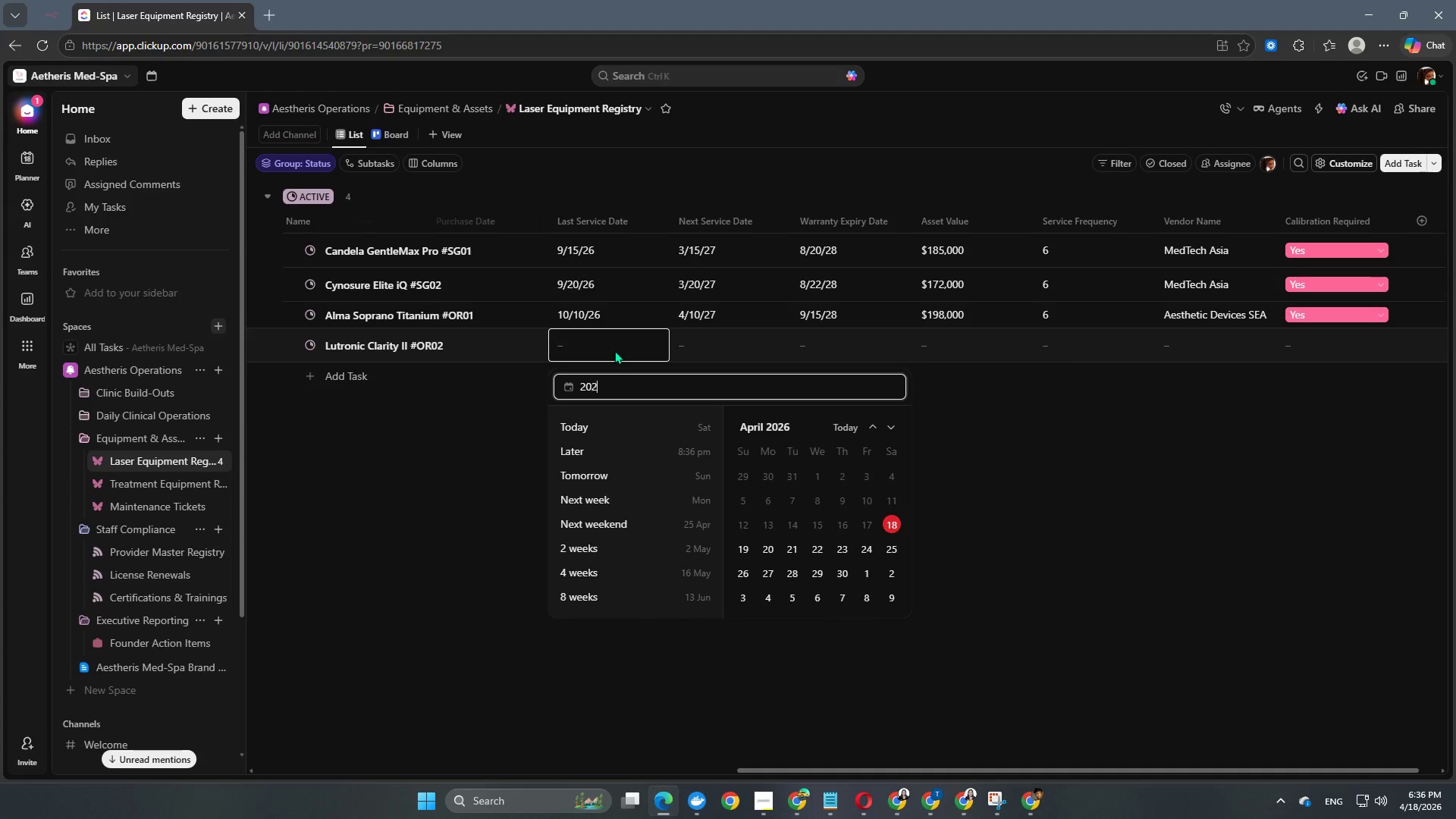 
key(Numpad2)
 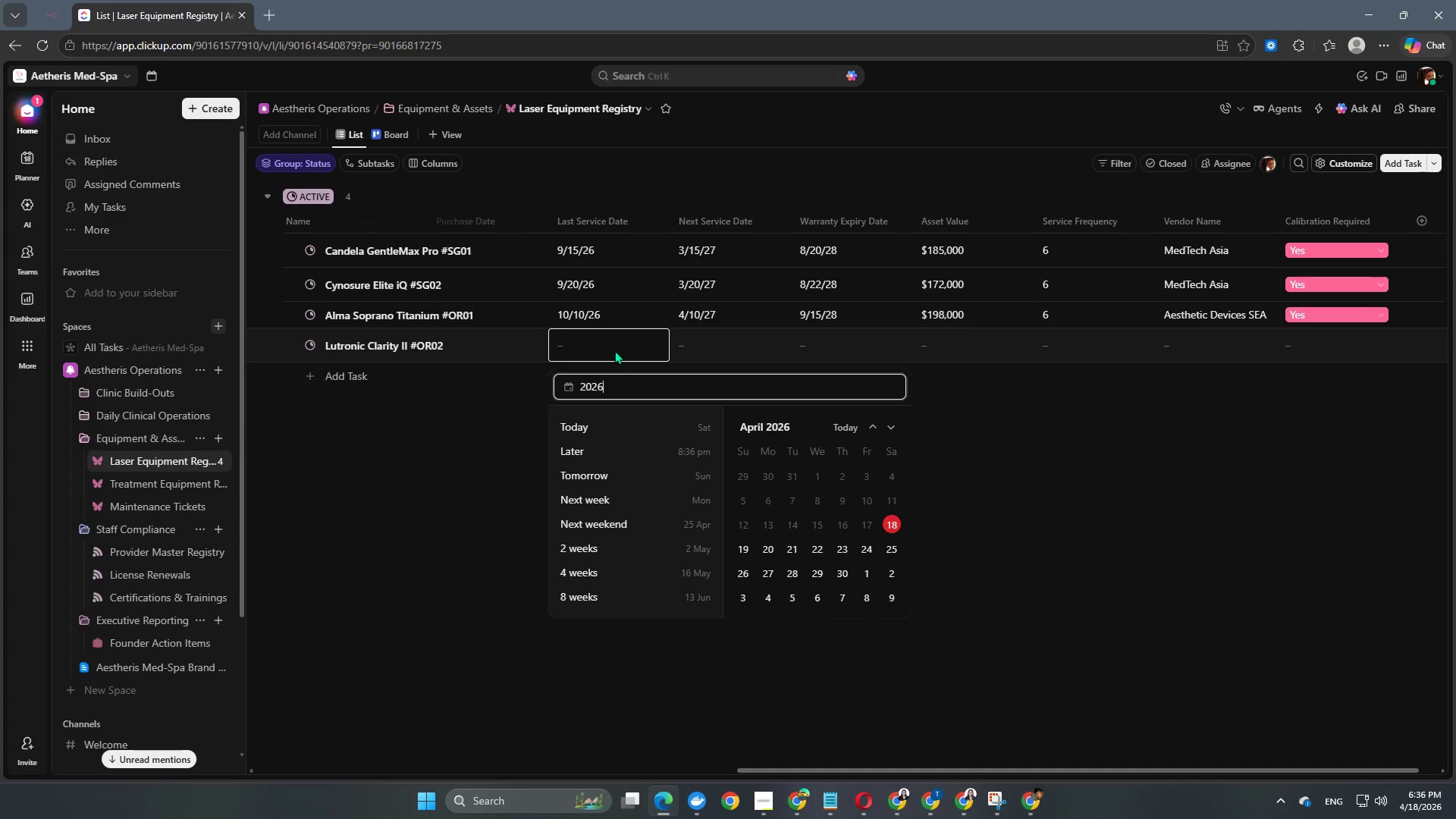 
key(Numpad6)
 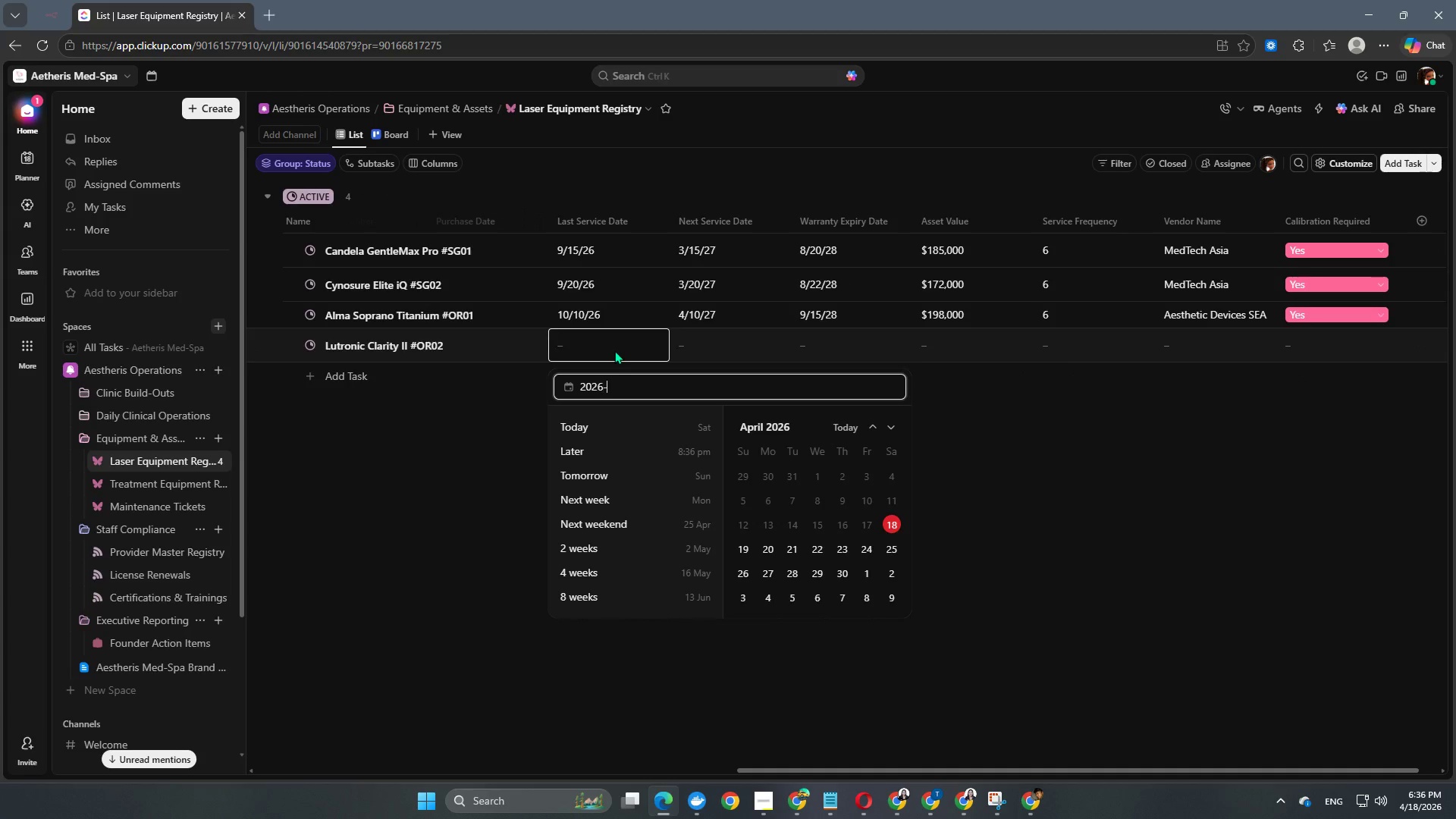 
key(NumpadSubtract)
 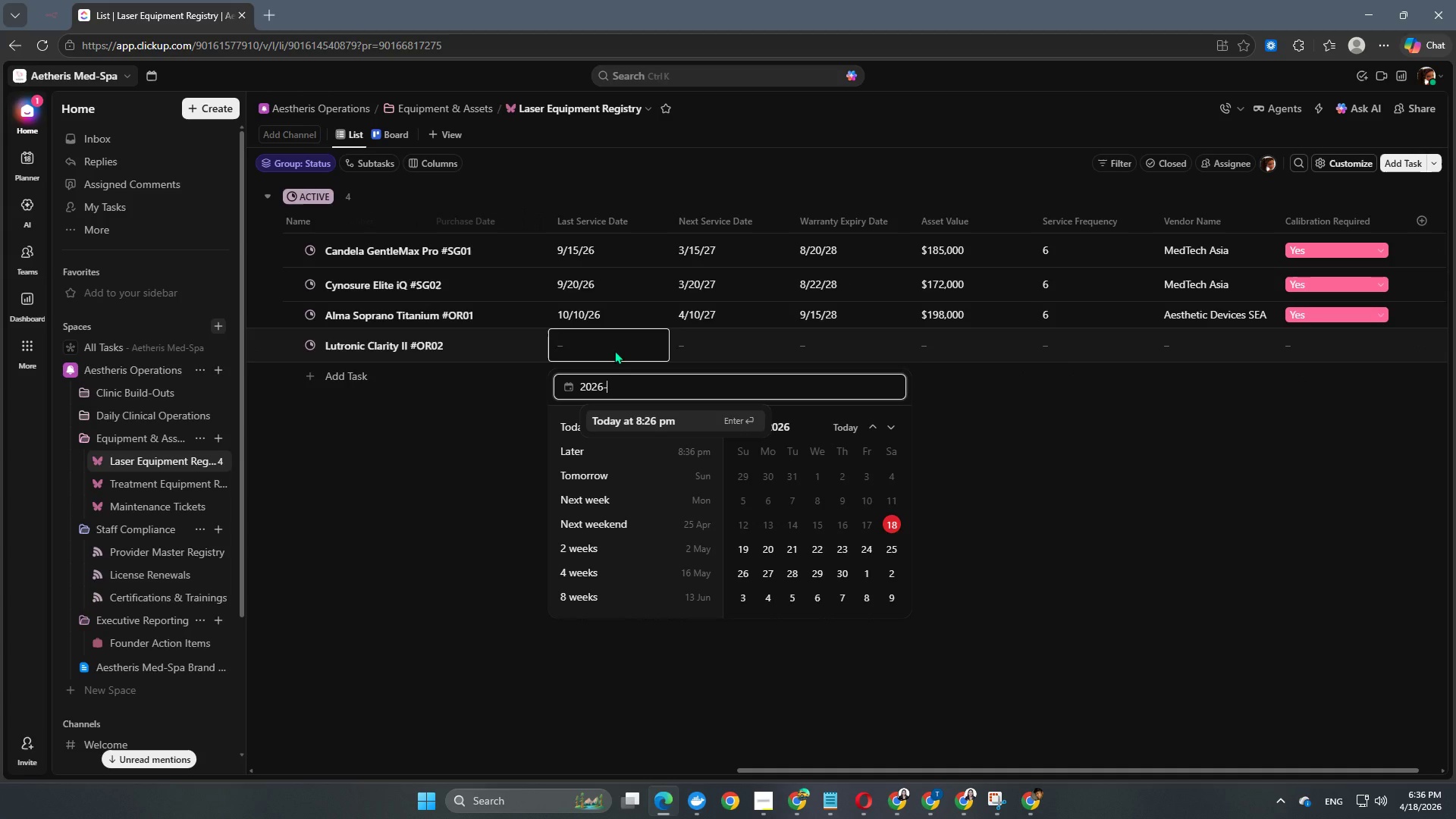 
key(Numpad2)
 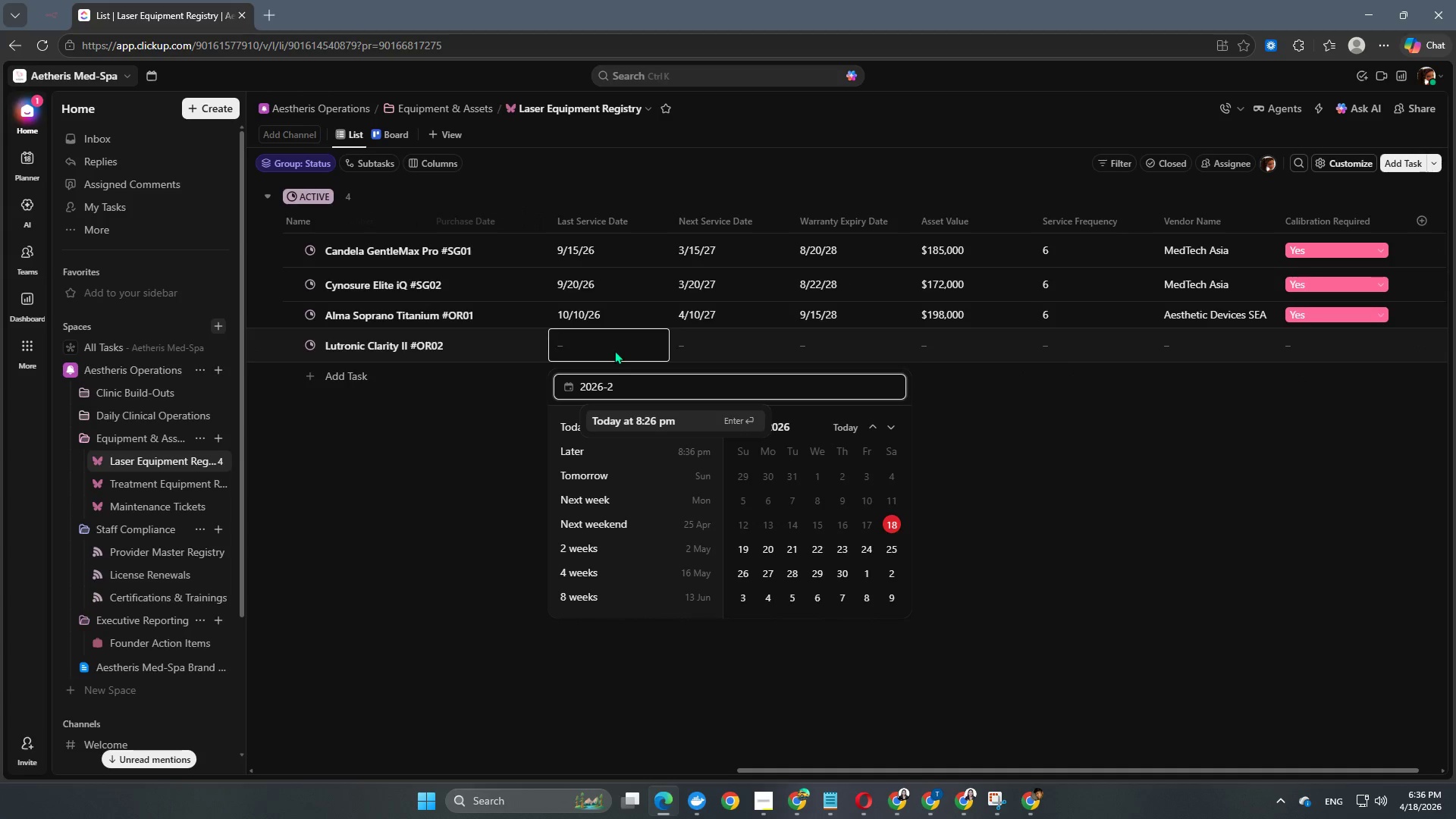 
key(Backspace)
 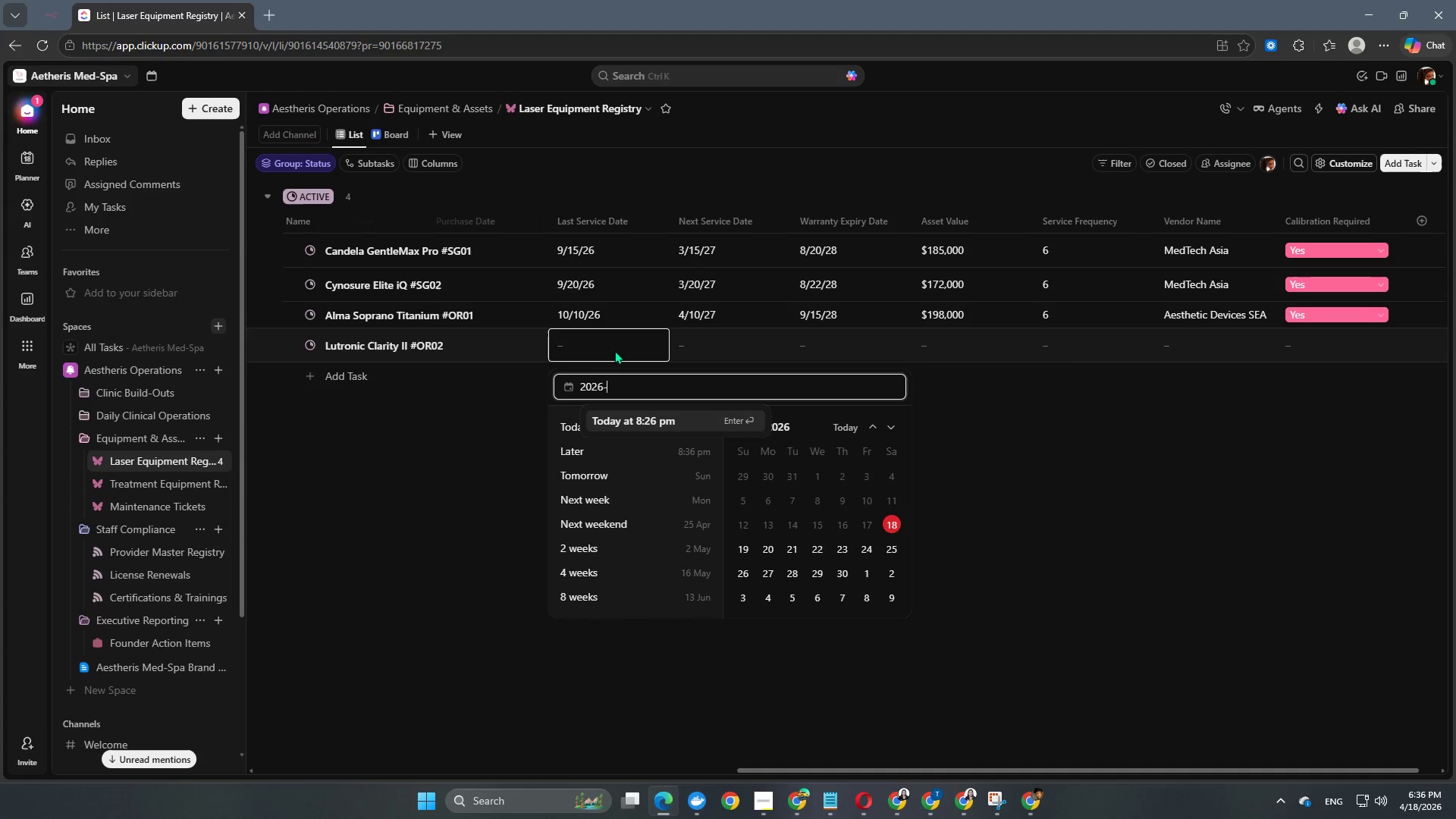 
key(Numpad1)
 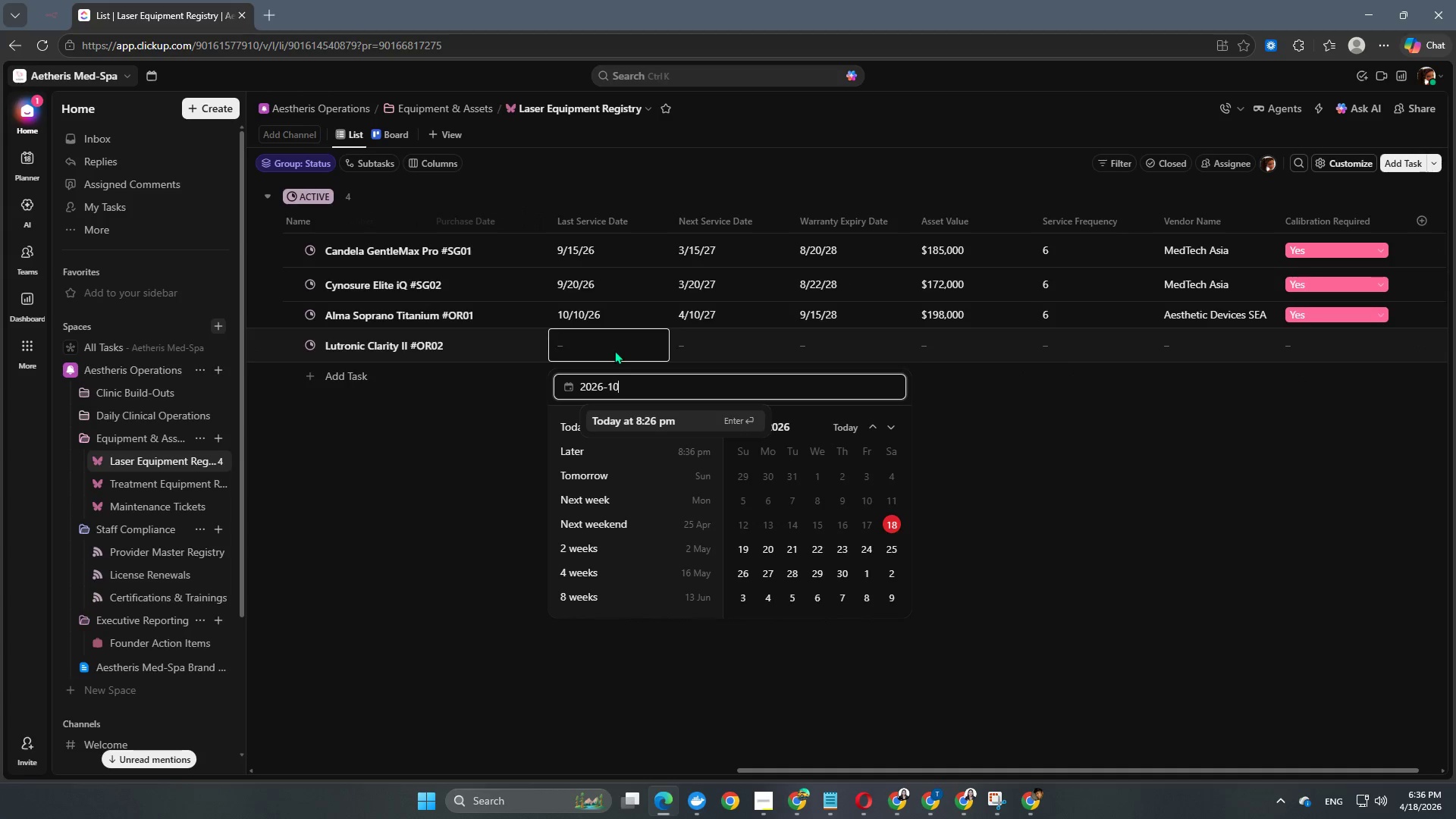 
key(Numpad0)
 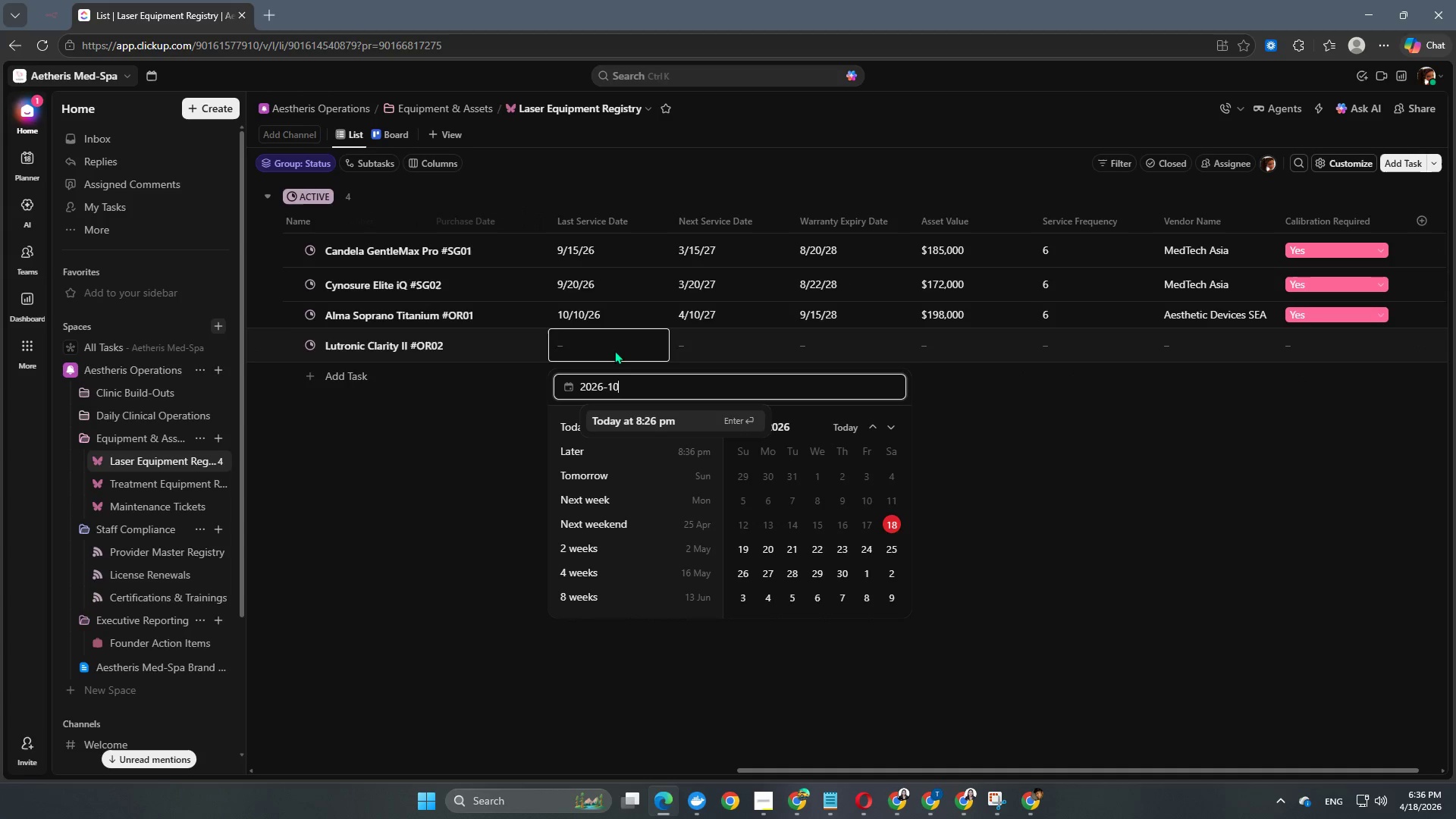 
key(NumpadSubtract)
 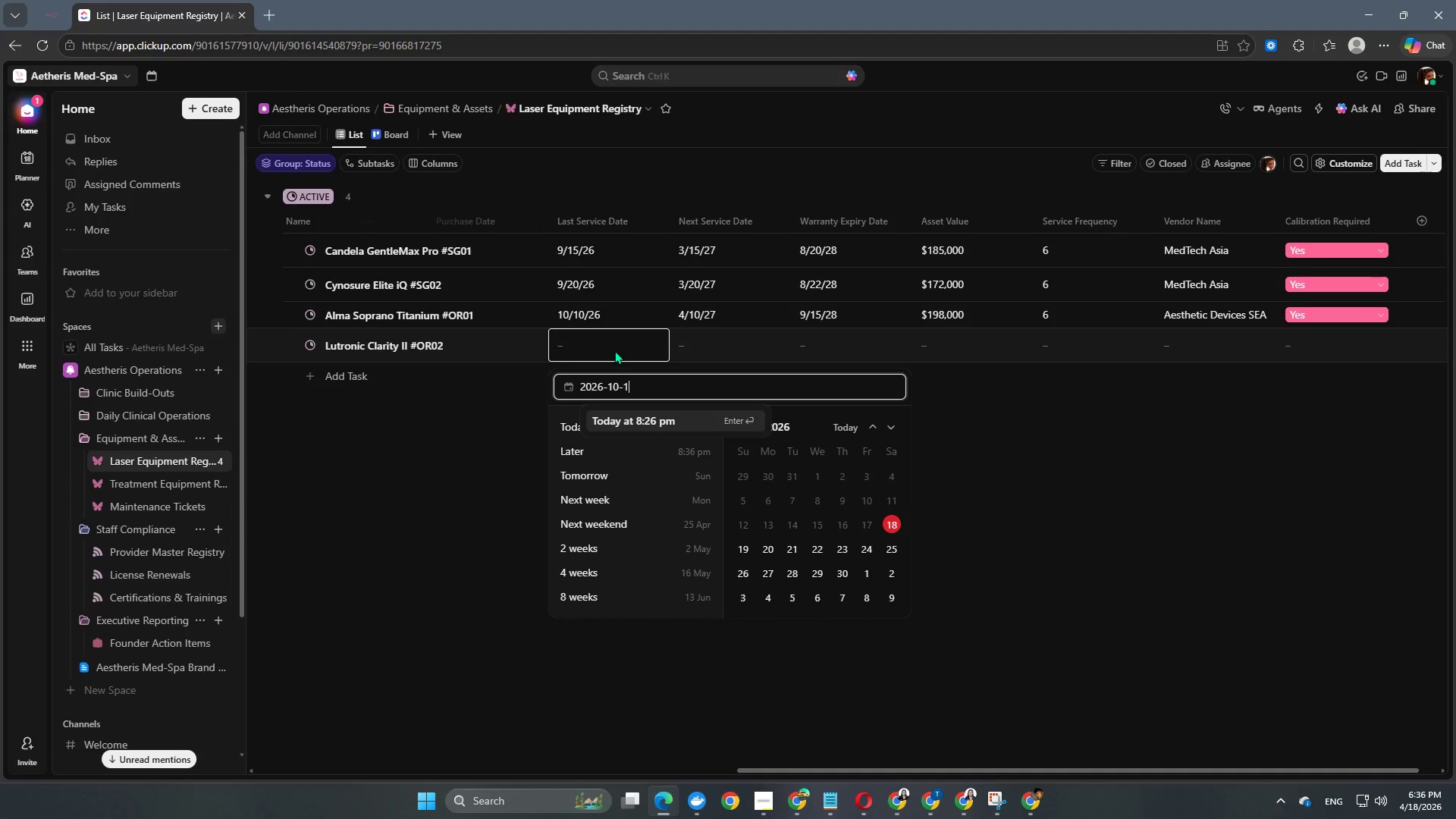 
key(Numpad1)
 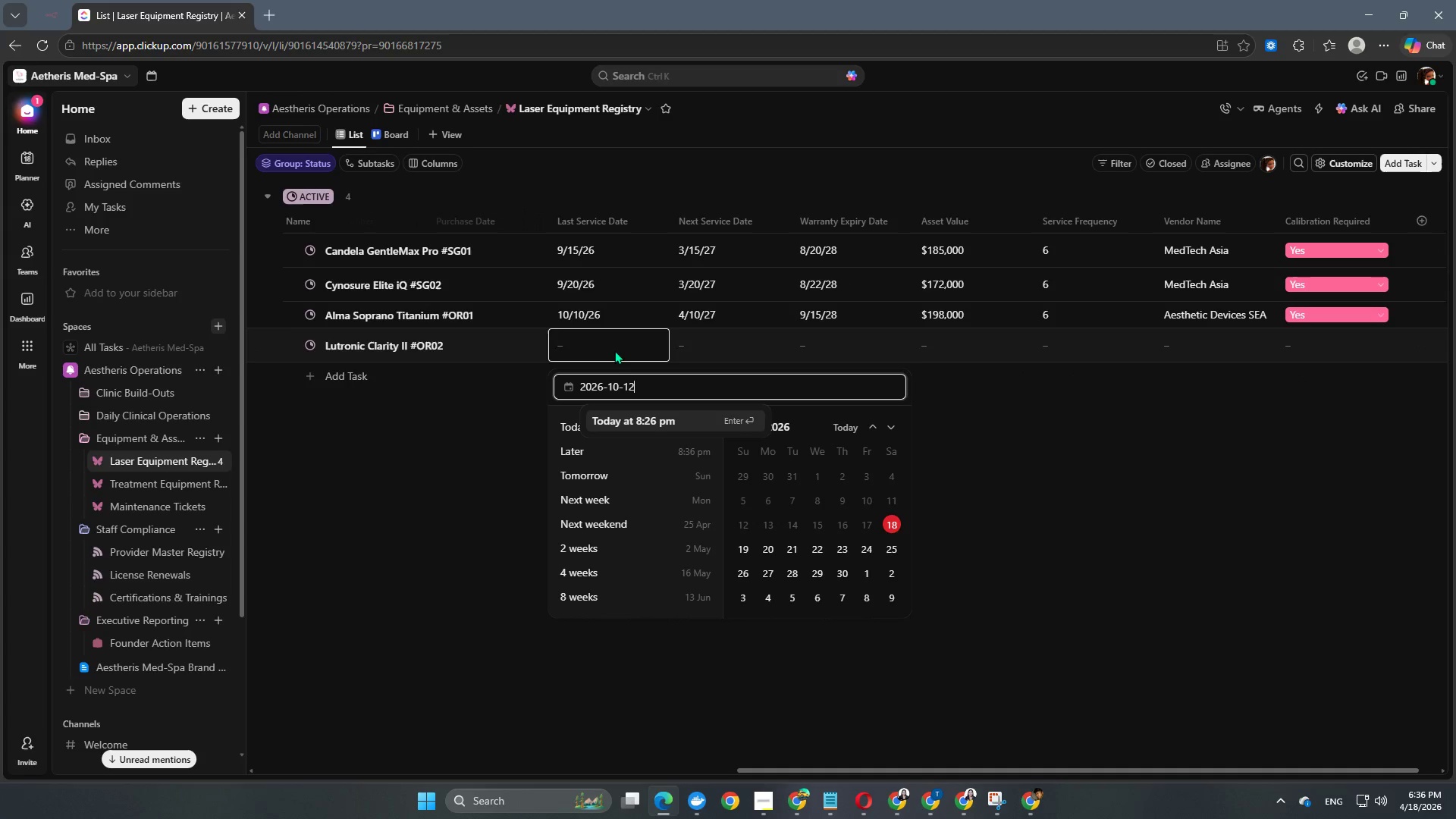 
key(Numpad2)
 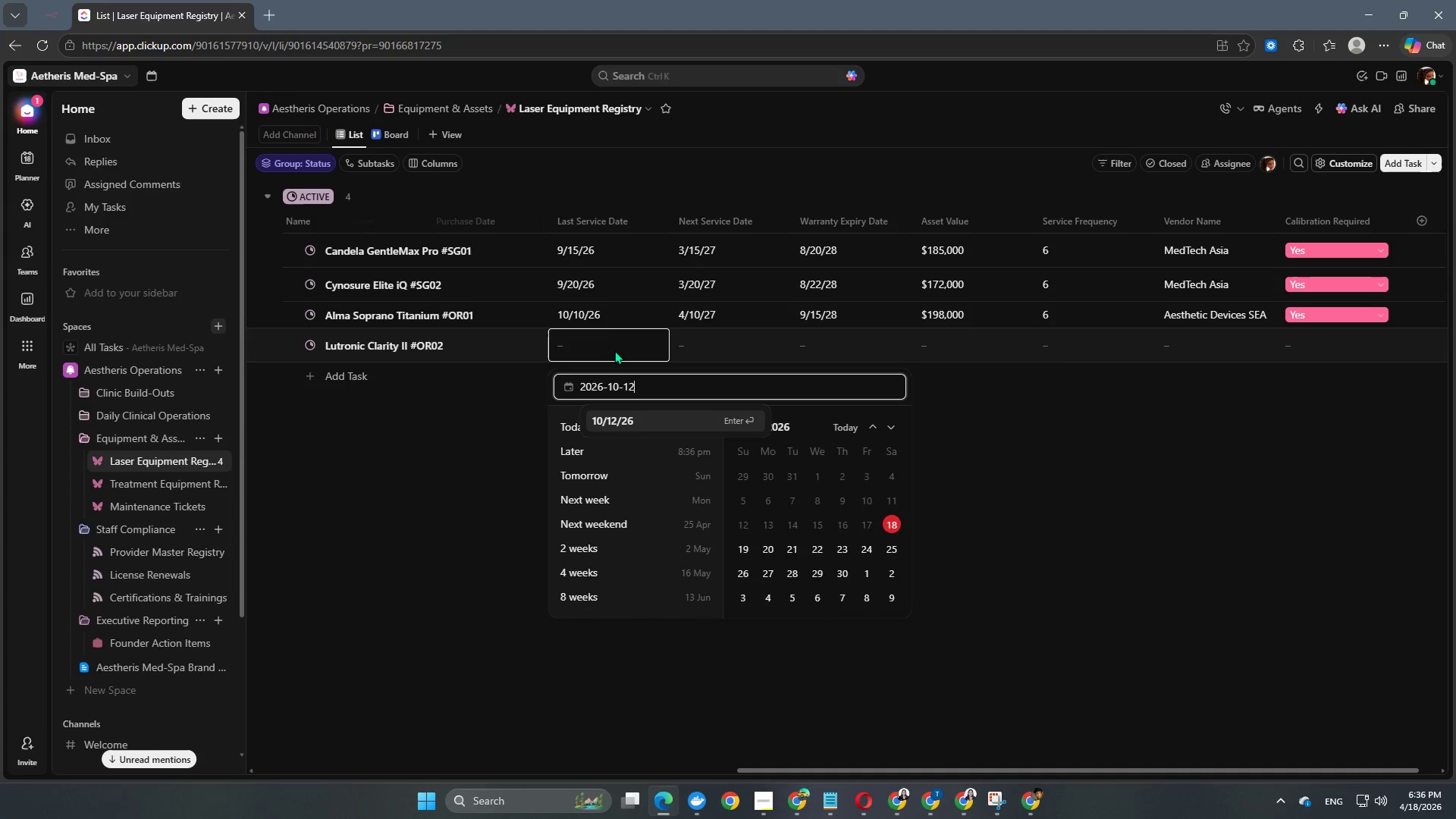 
key(NumpadEnter)
 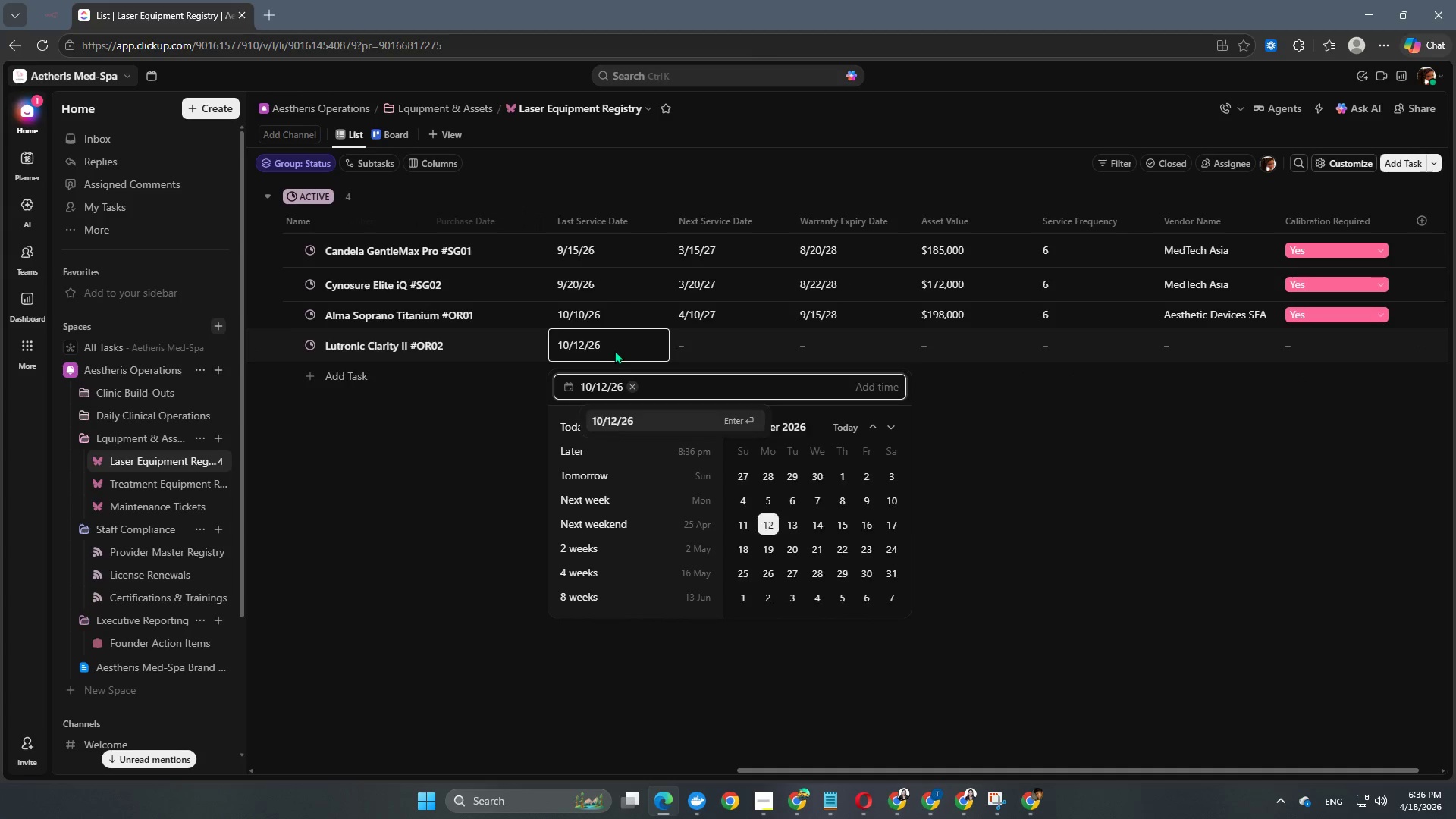 
key(NumpadEnter)
 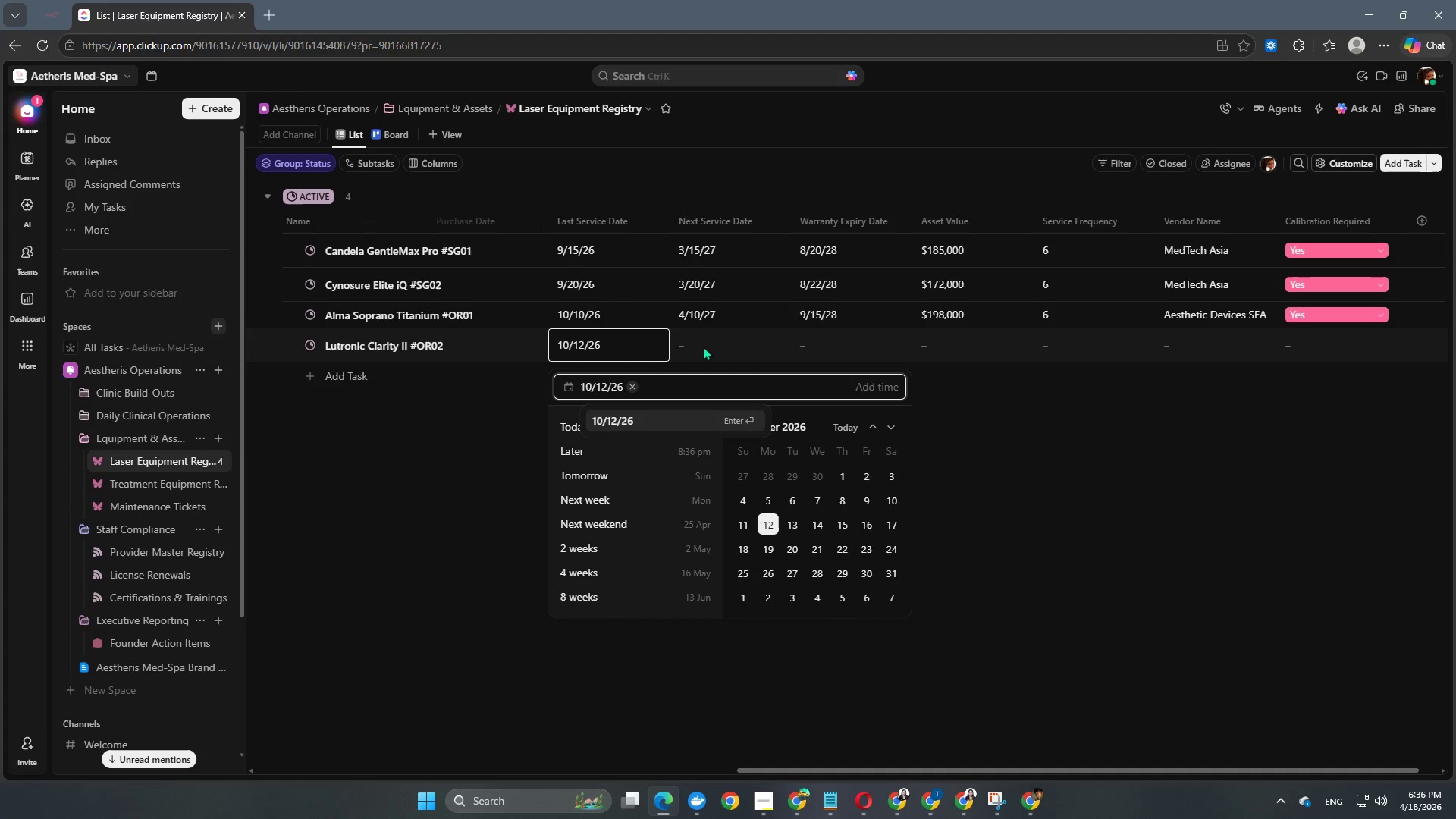 
double_click([703, 347])
 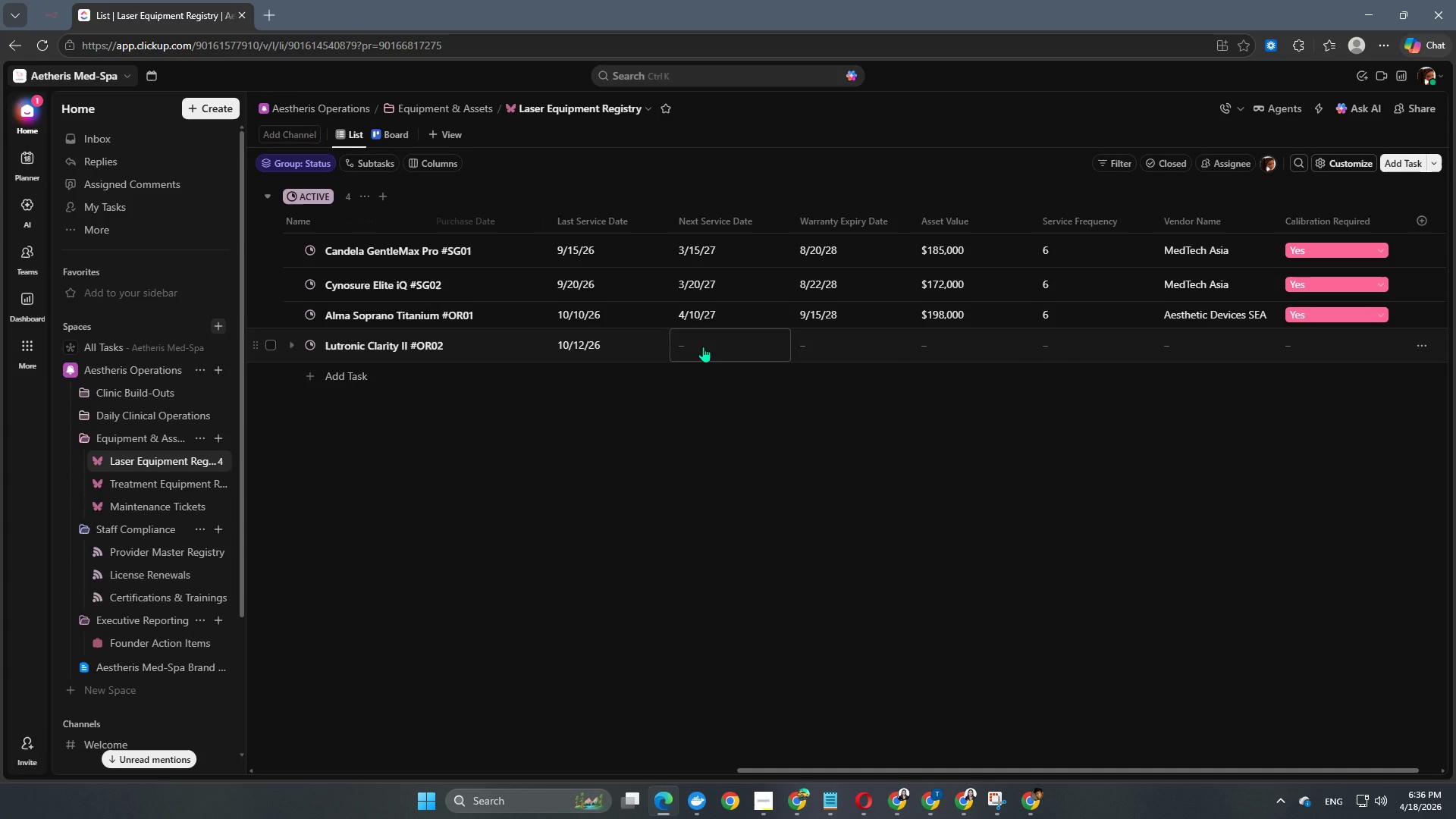 
left_click([703, 347])
 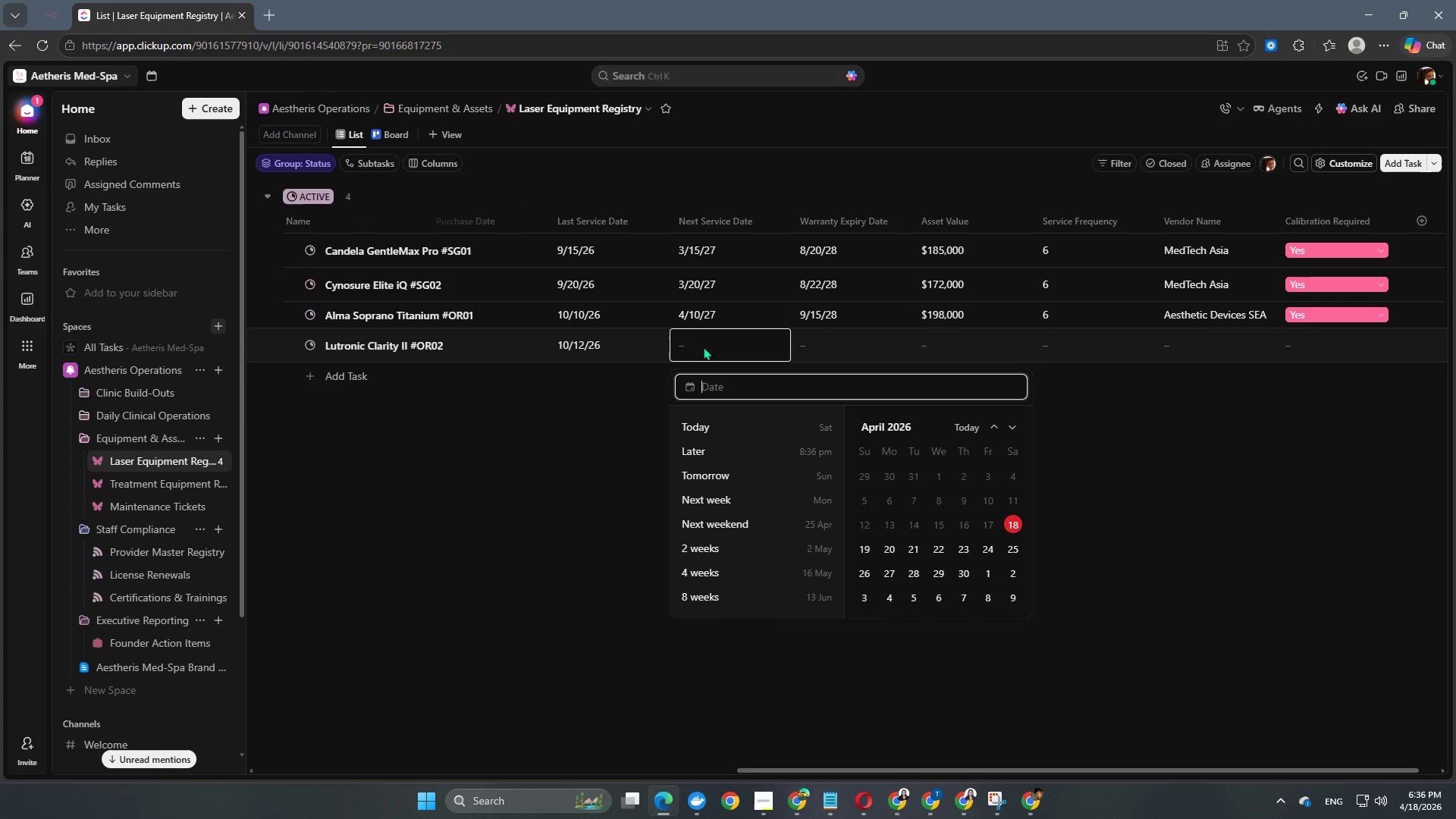 
key(Numpad2)
 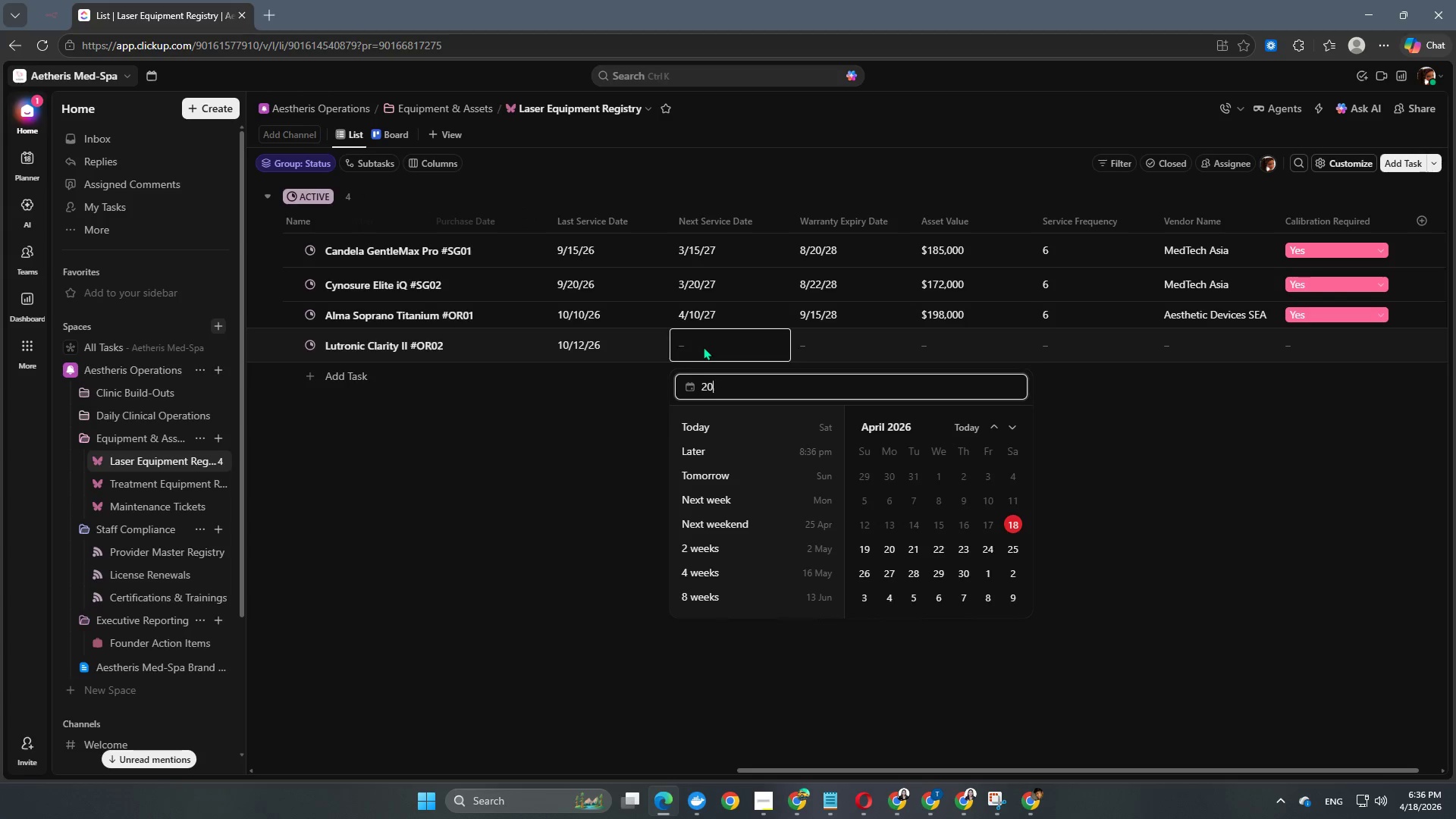 
key(Numpad0)
 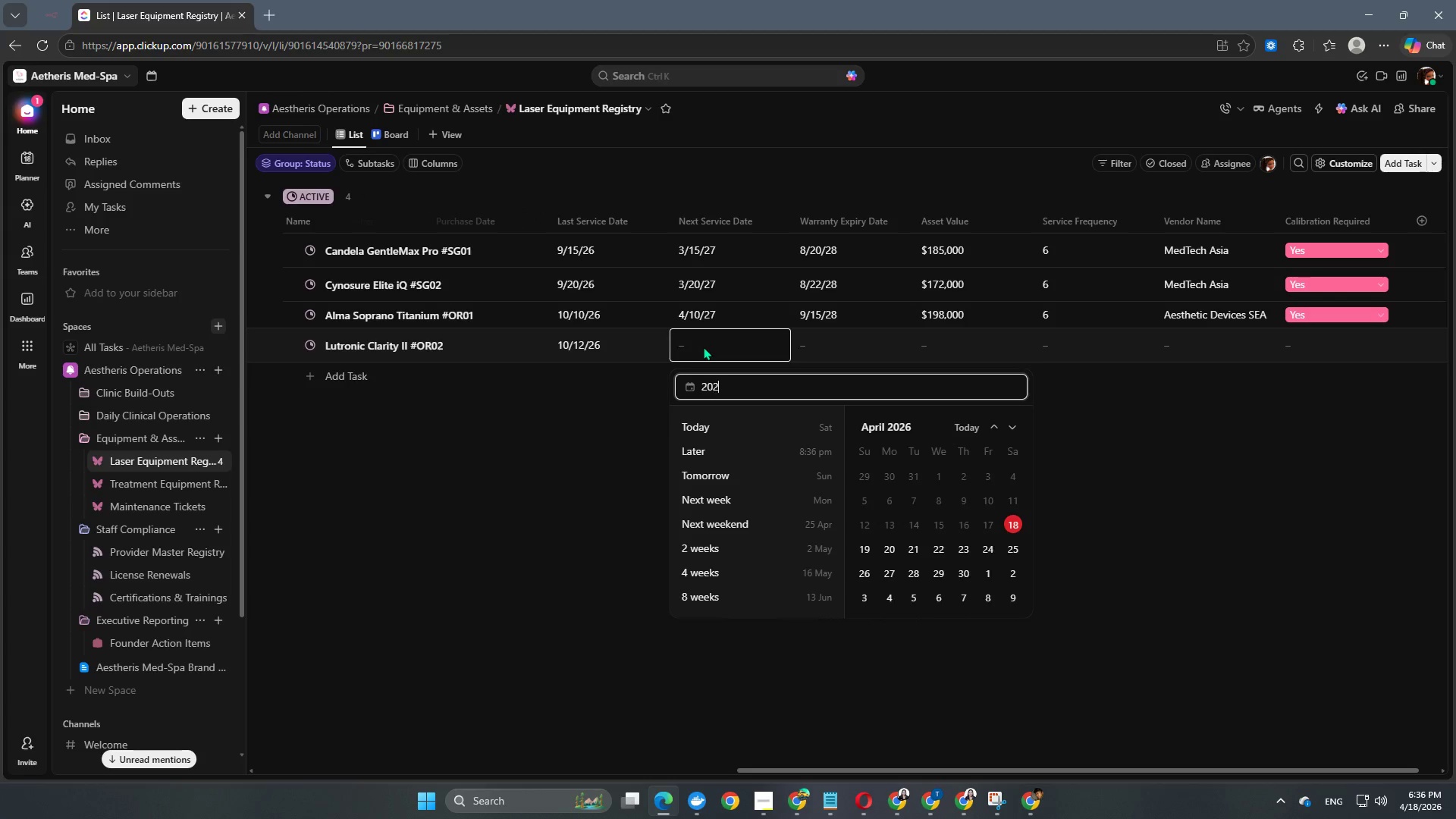 
key(Numpad2)
 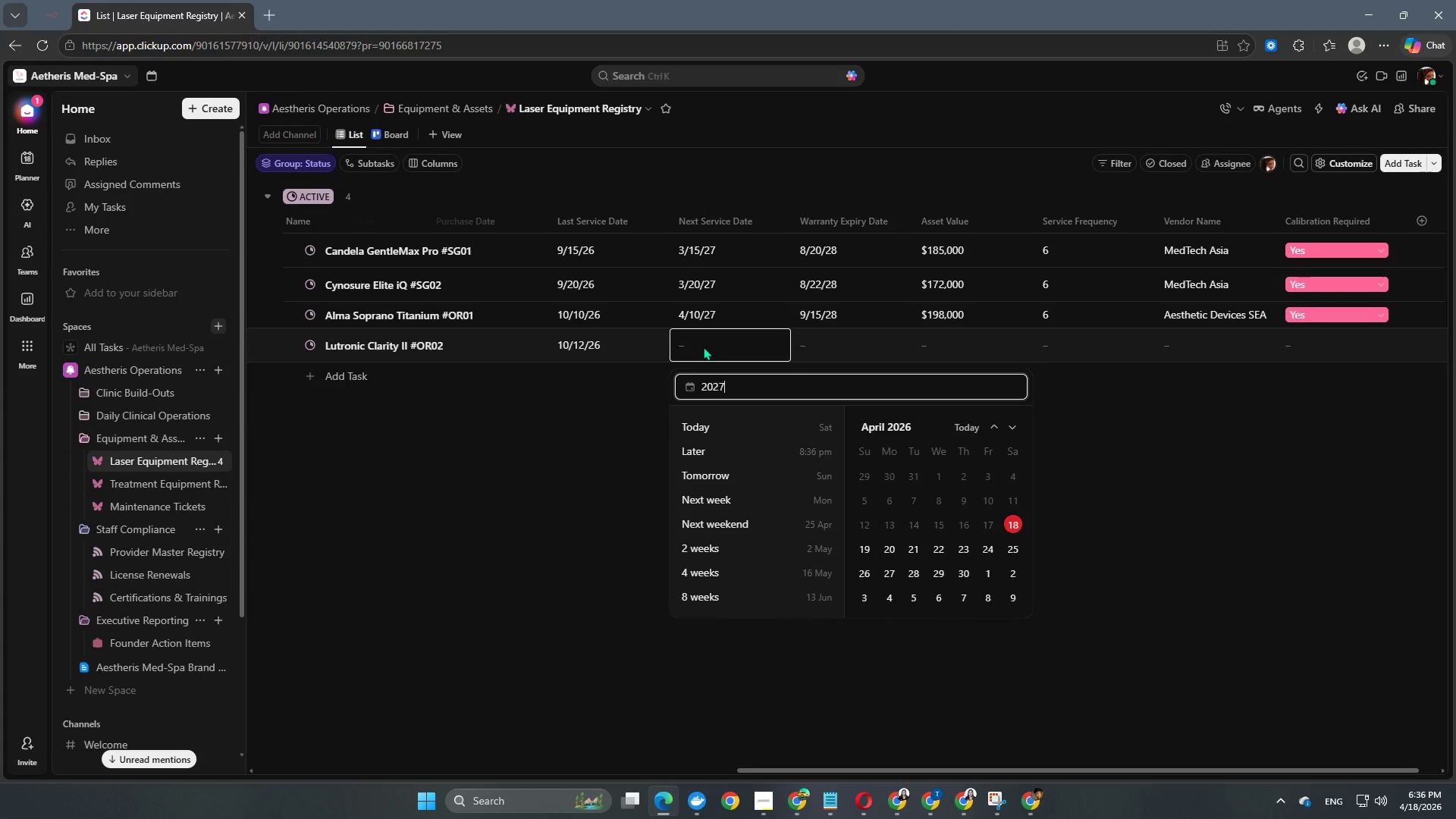 
key(Numpad7)
 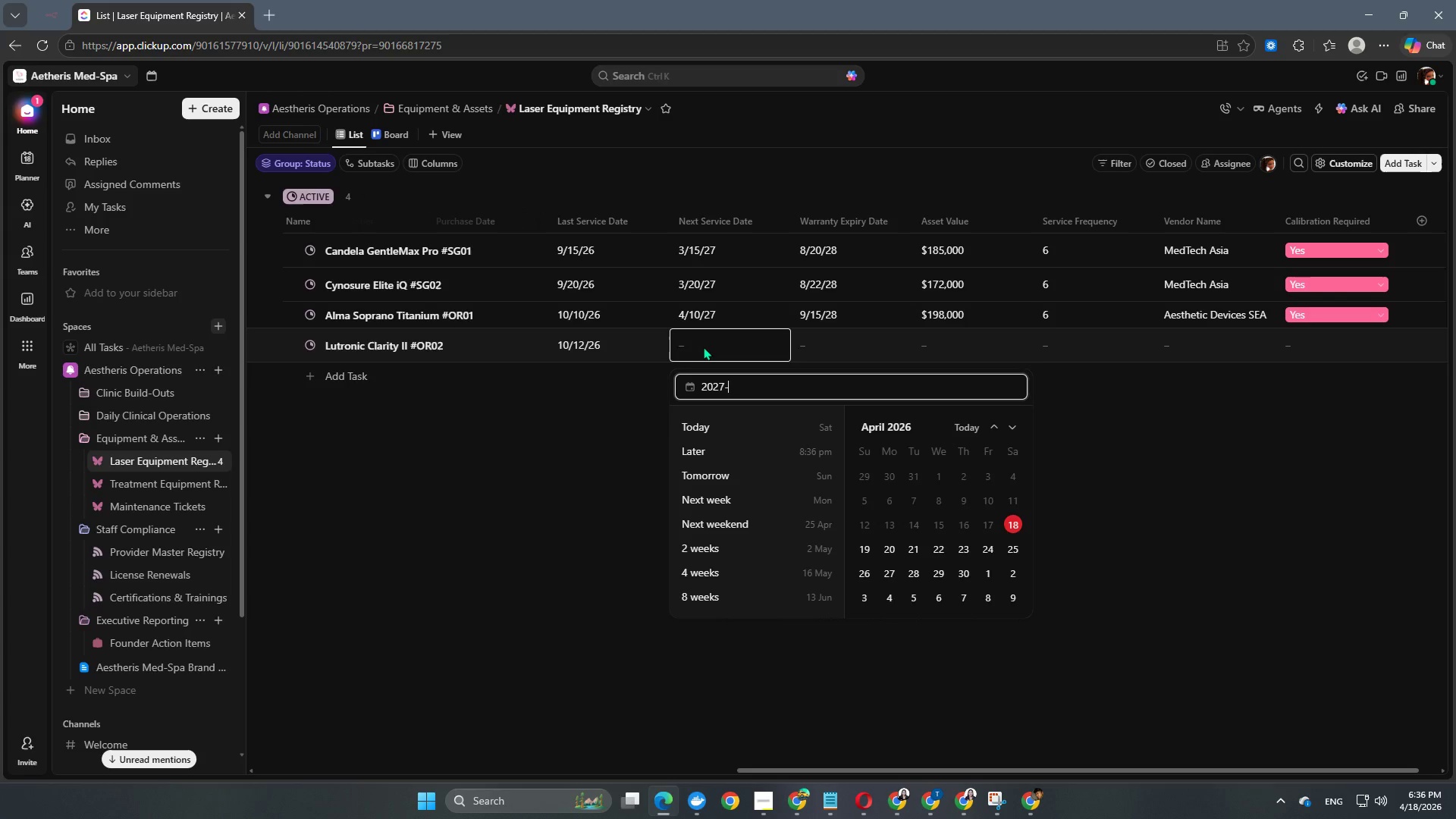 
key(NumpadSubtract)
 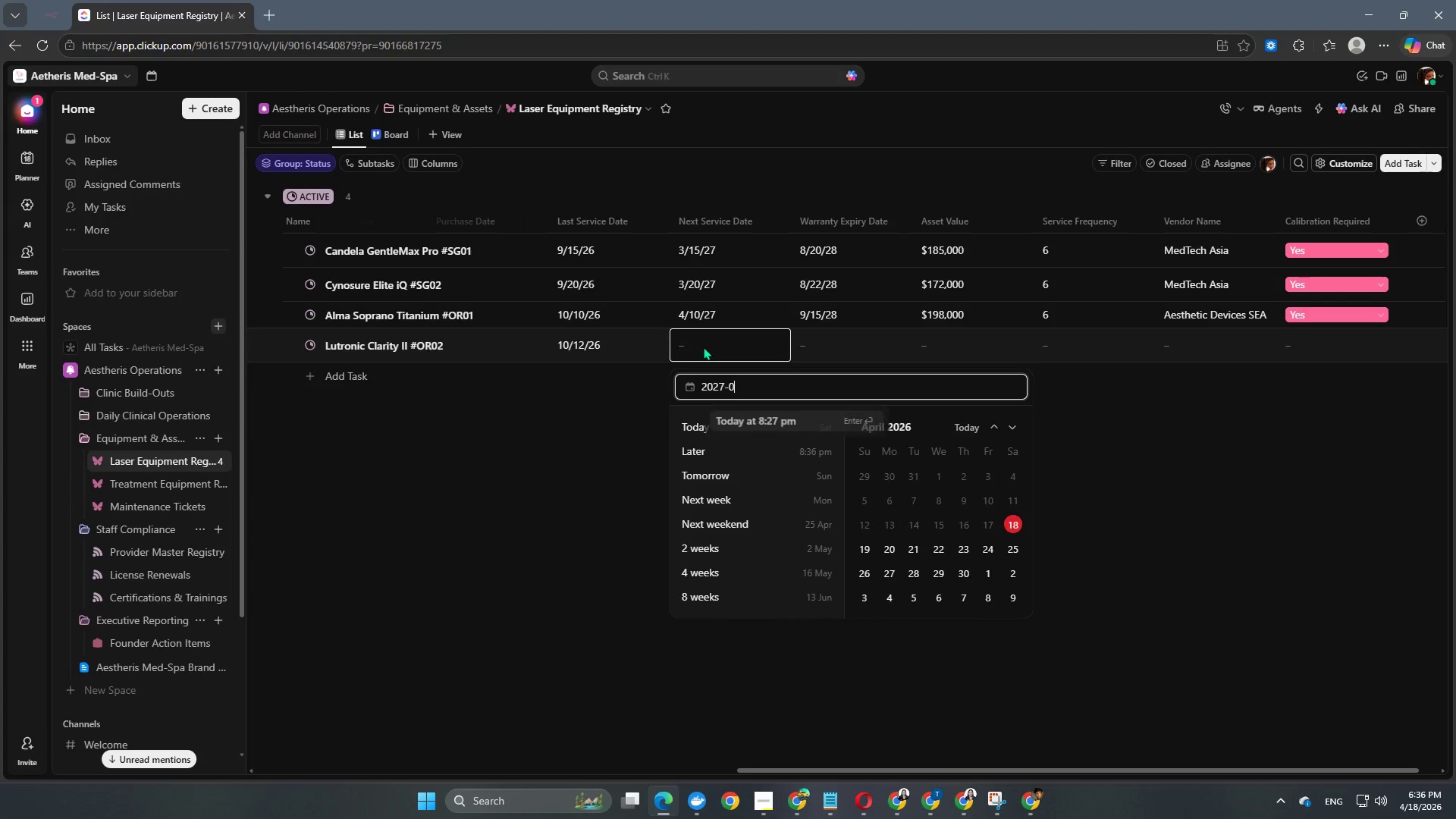 
key(Numpad0)
 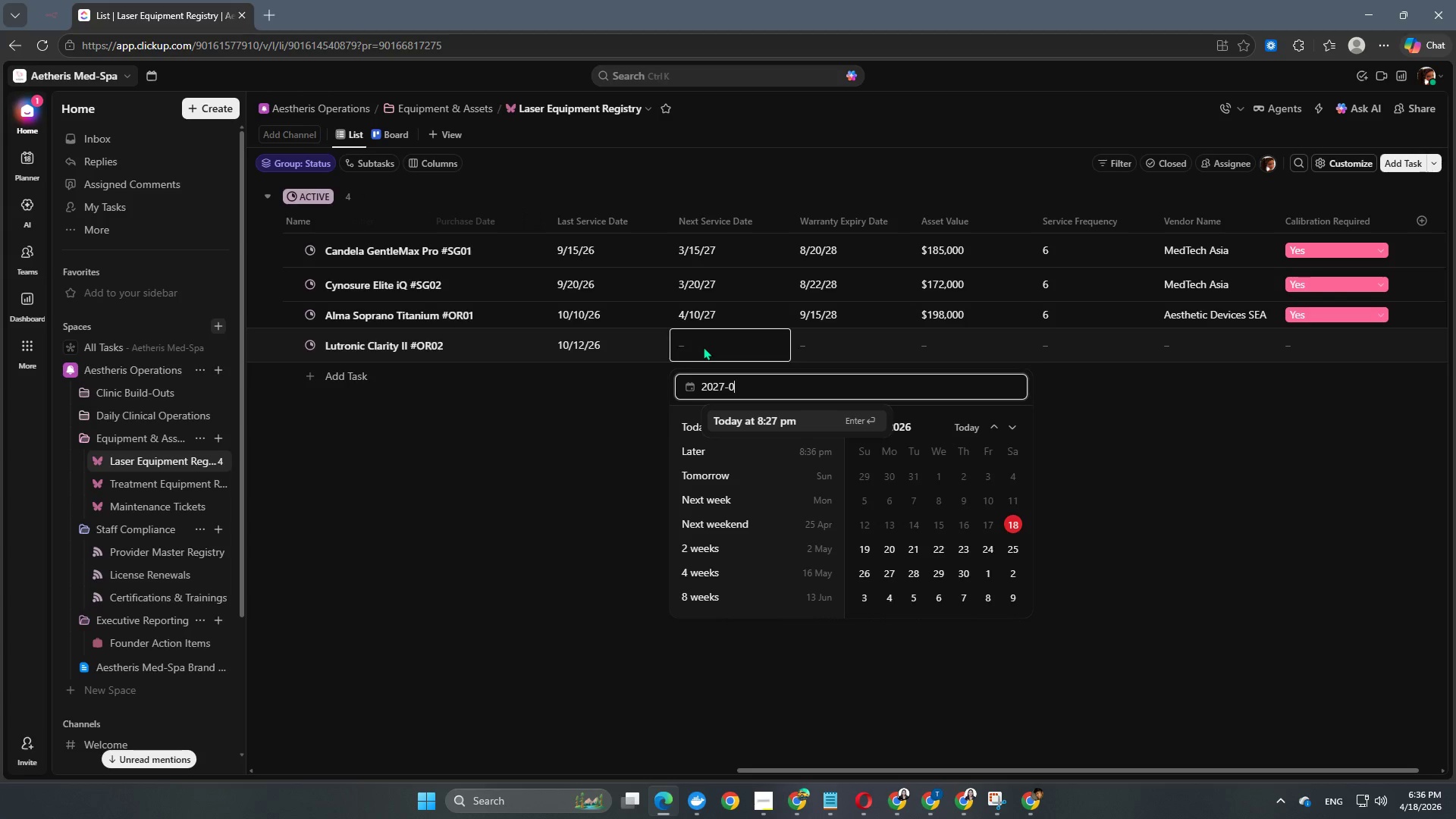 
key(Numpad4)
 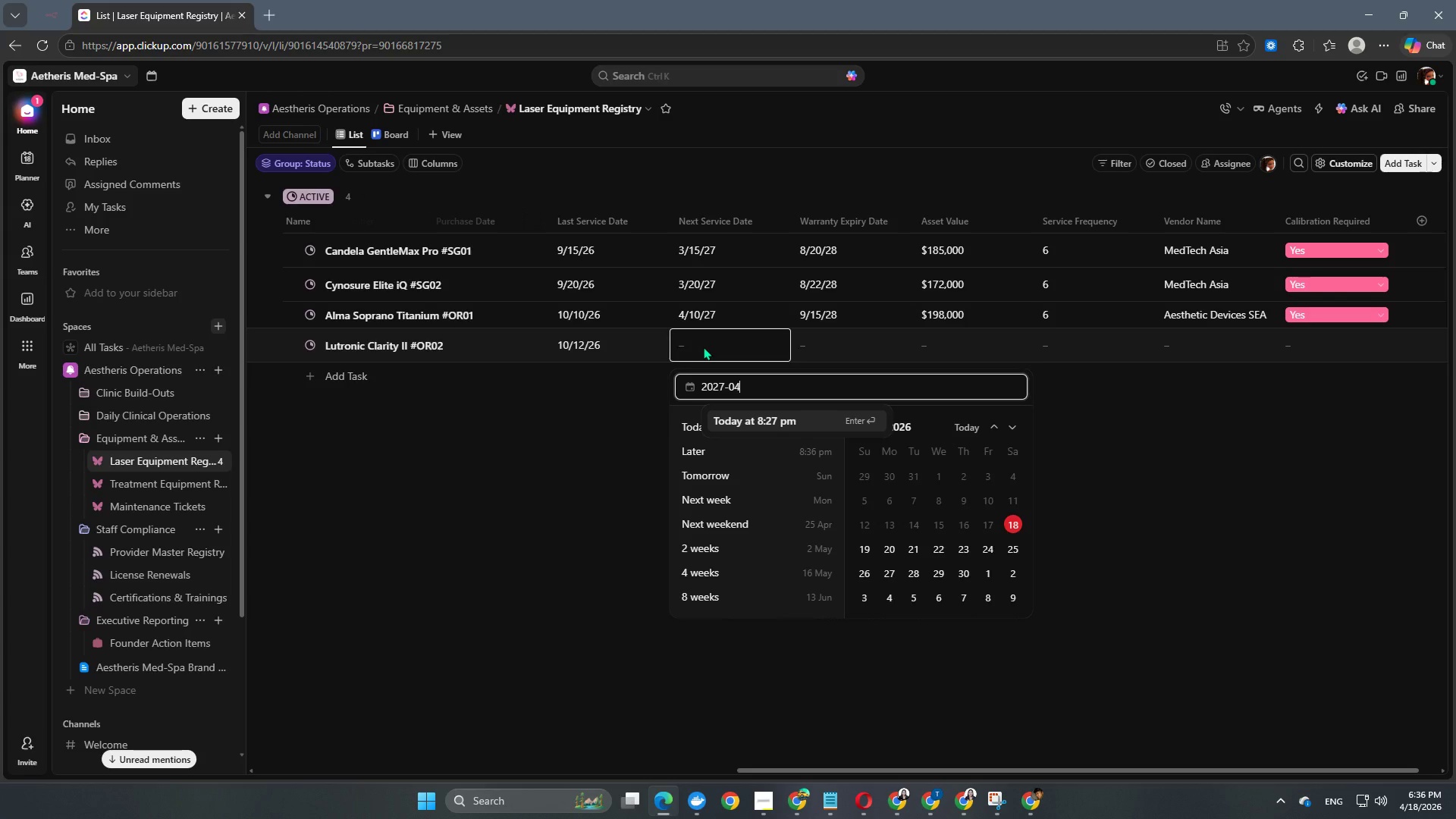 
key(NumpadSubtract)
 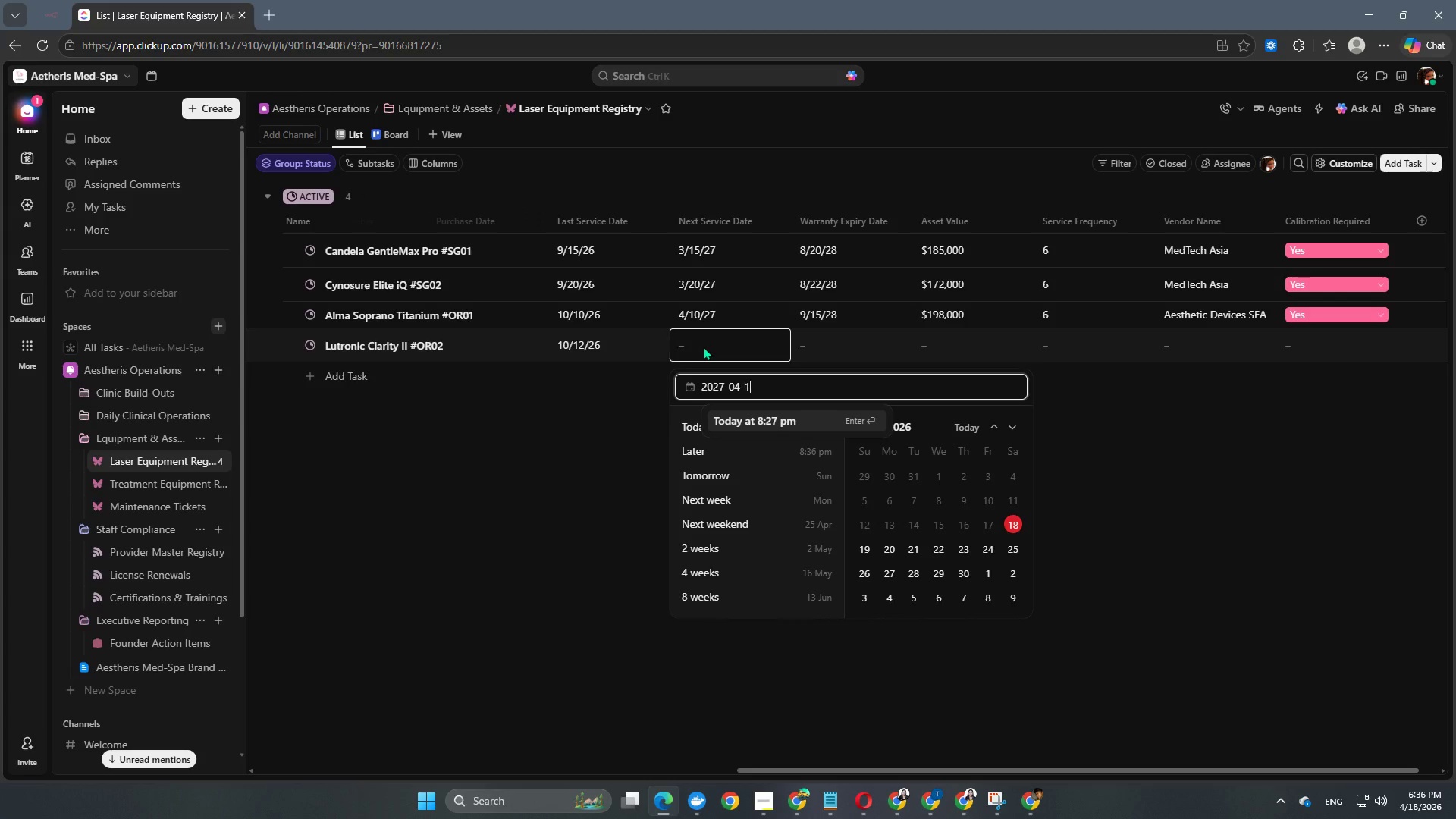 
key(Numpad1)
 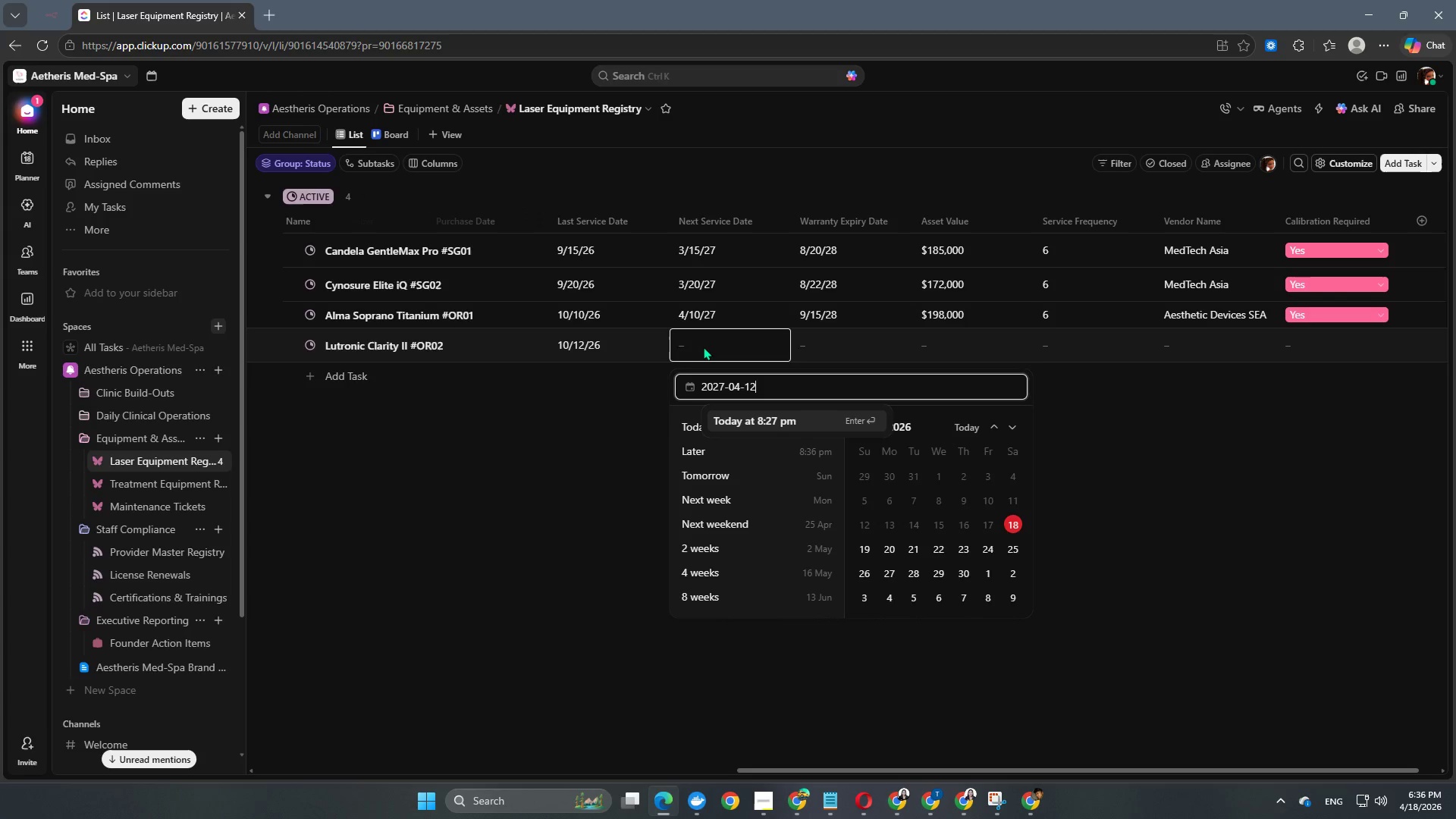 
key(Numpad2)
 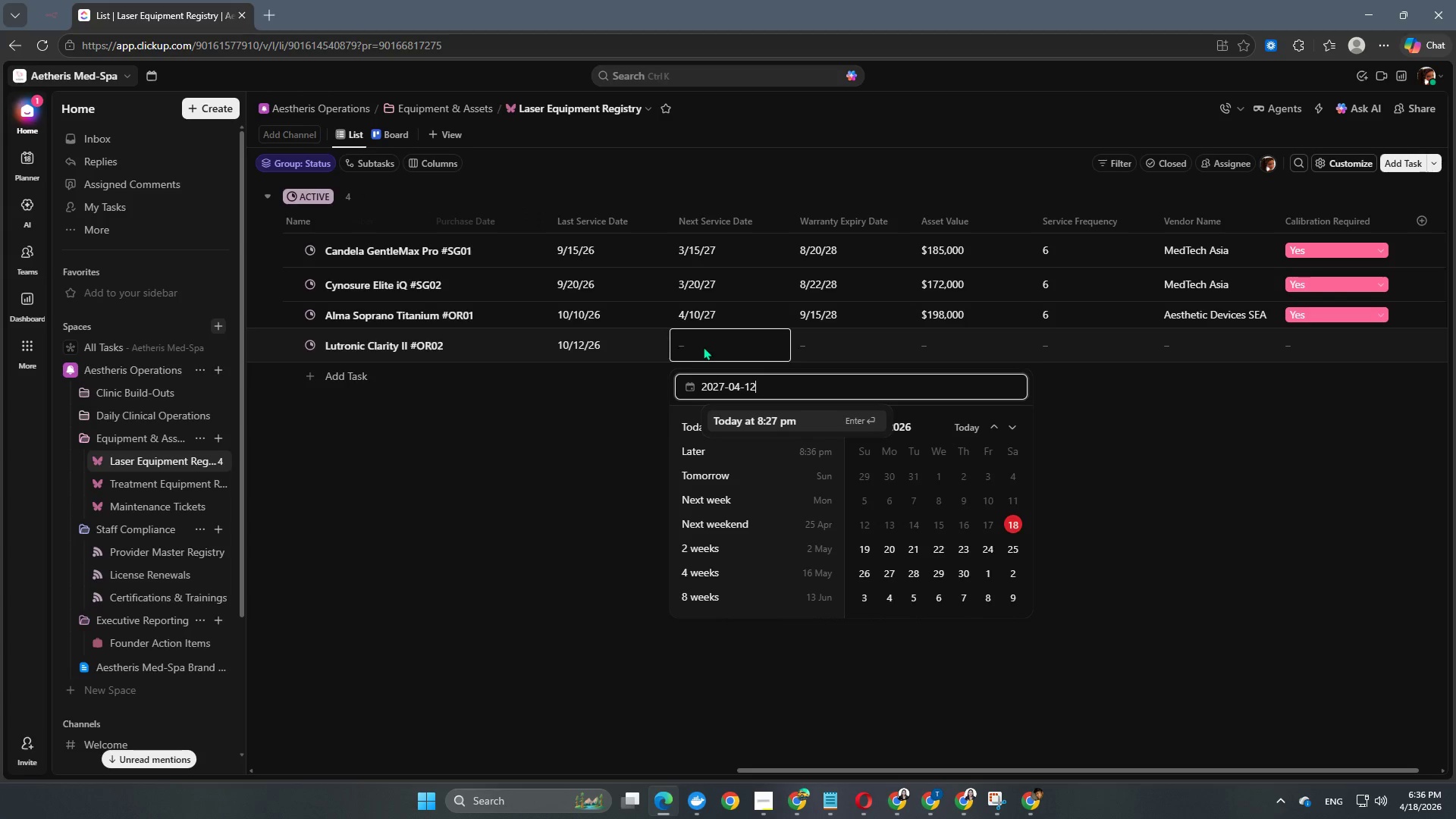 
key(NumpadEnter)
 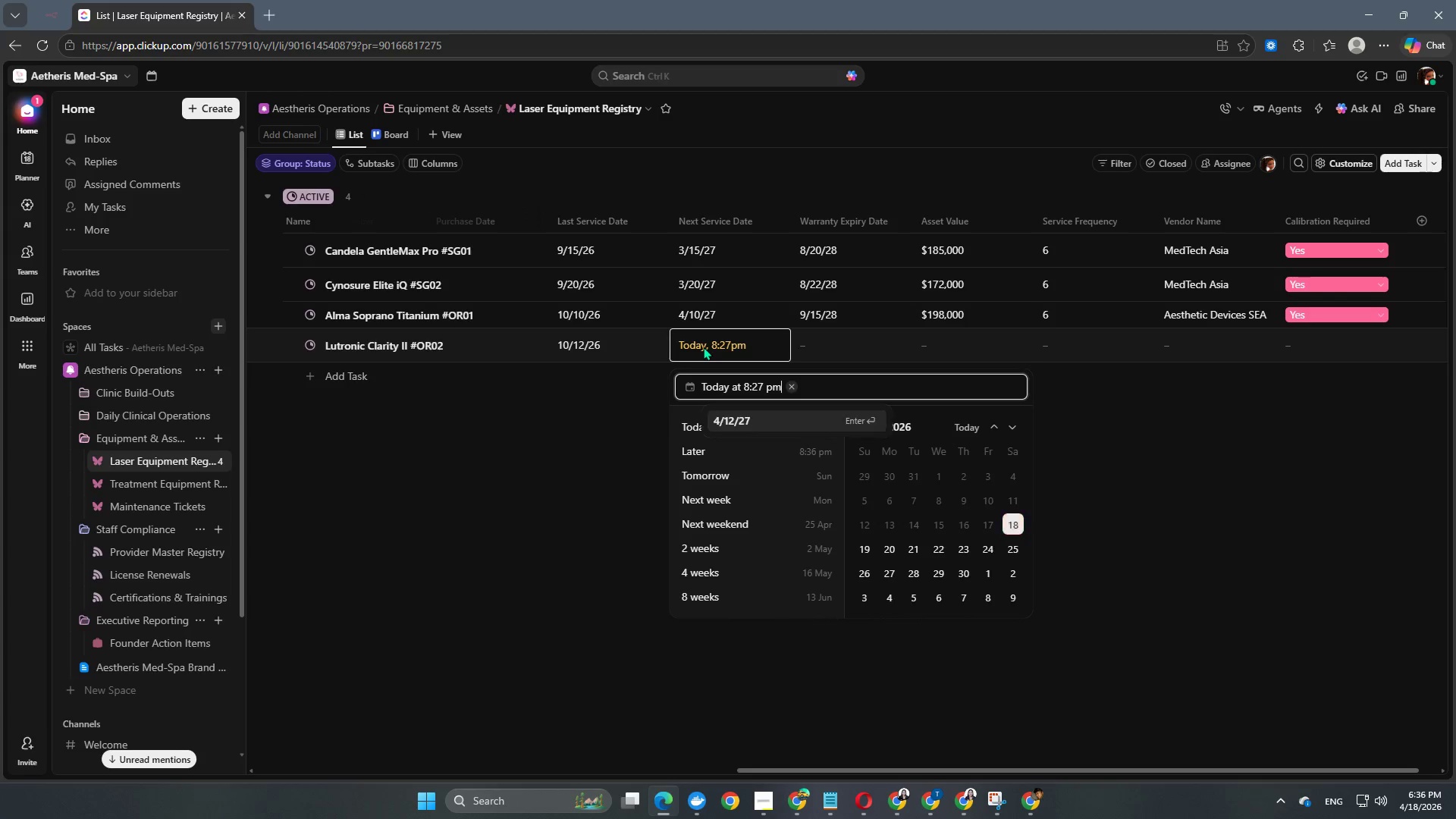 
key(NumpadEnter)
 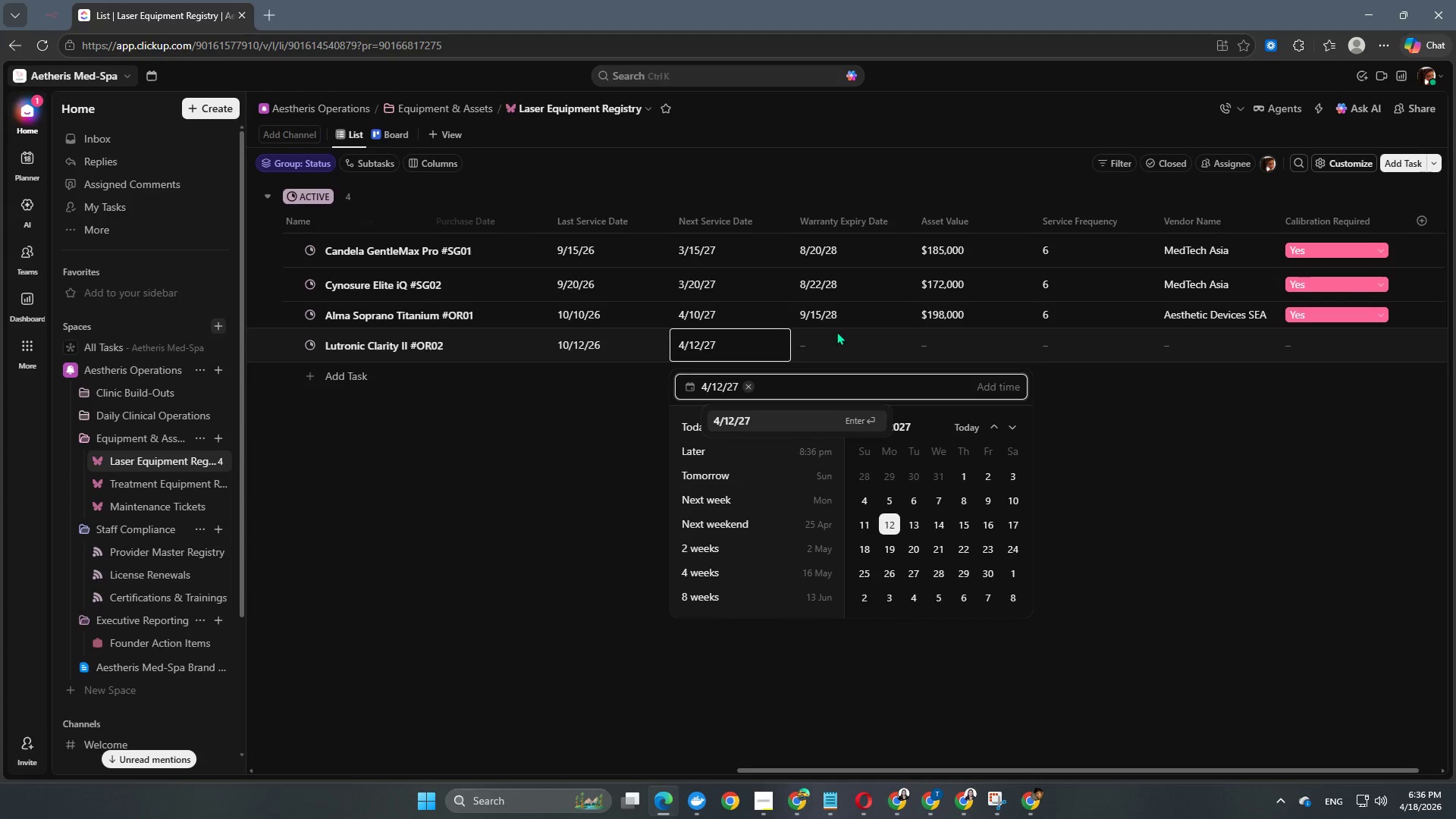 
double_click([833, 346])
 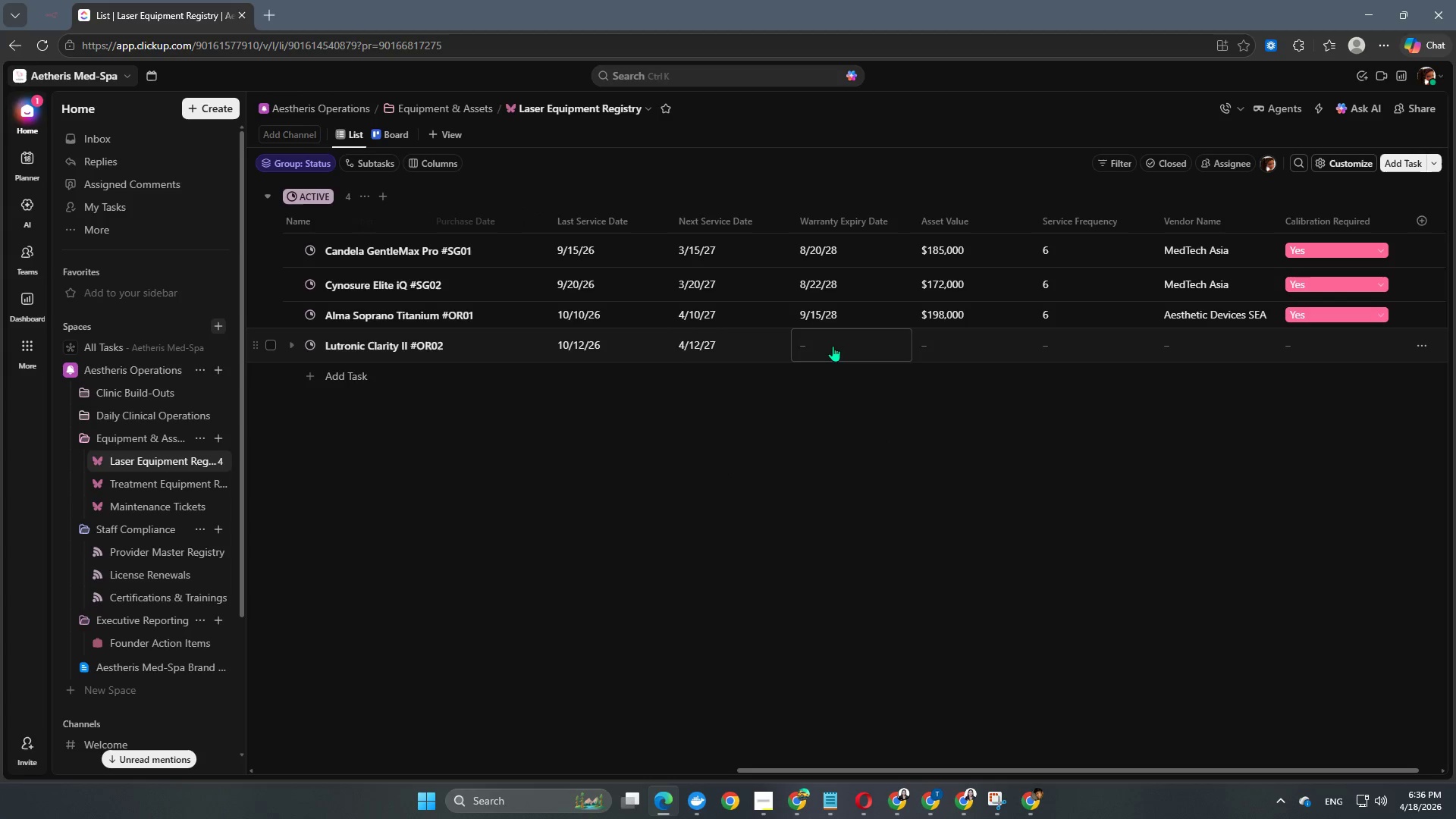 
triple_click([833, 346])
 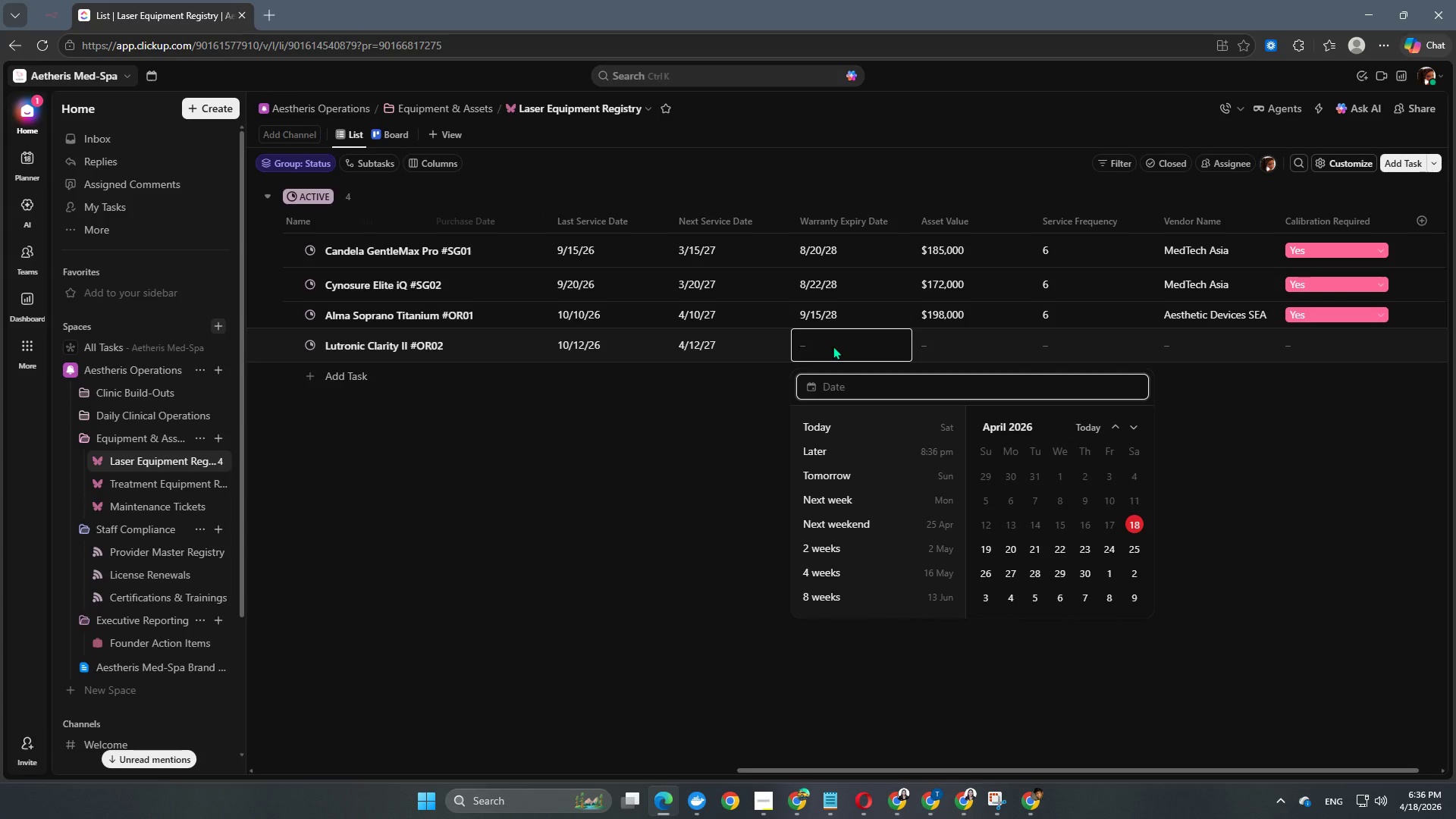 
key(Numpad2)
 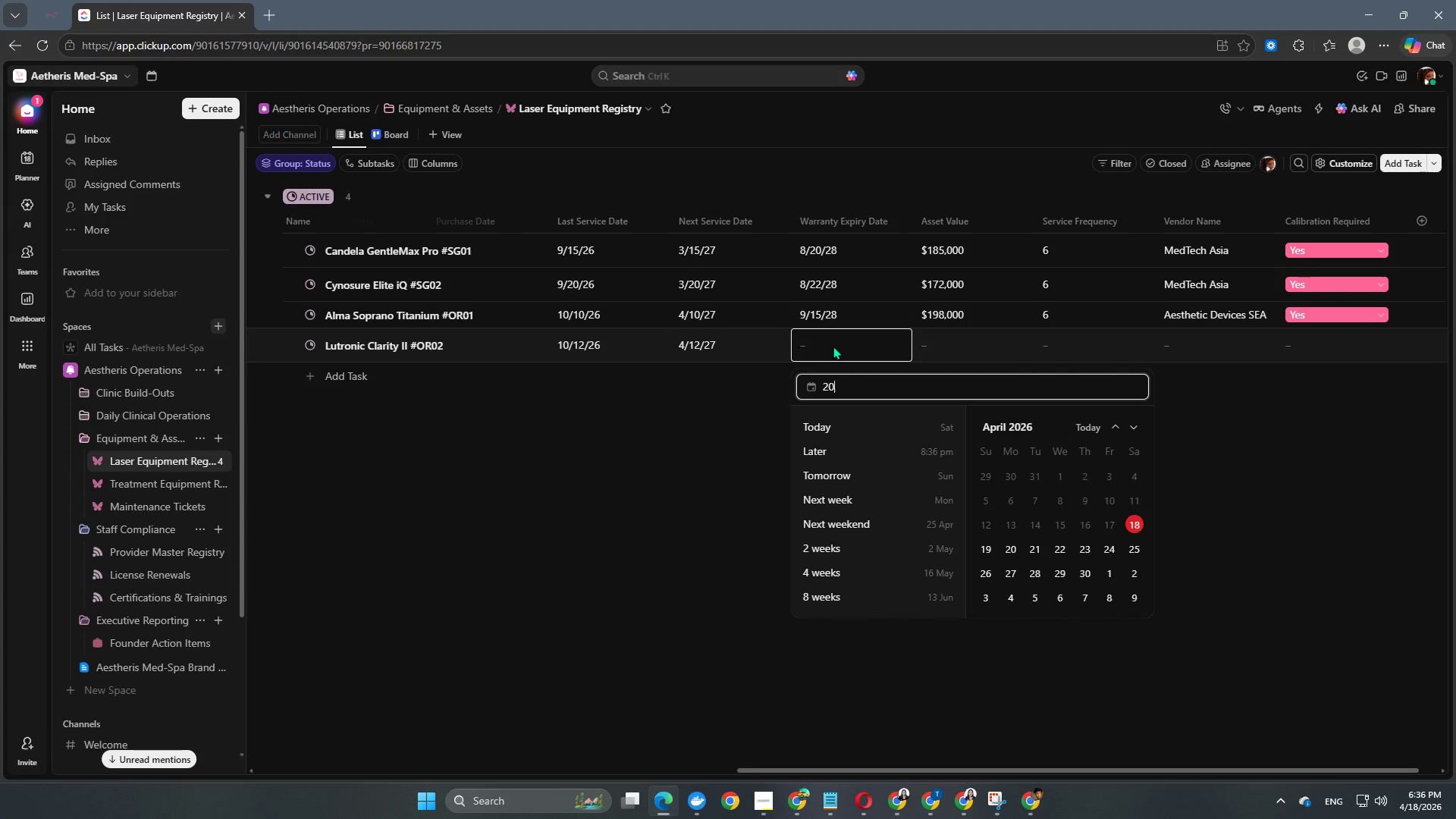 
key(Numpad0)
 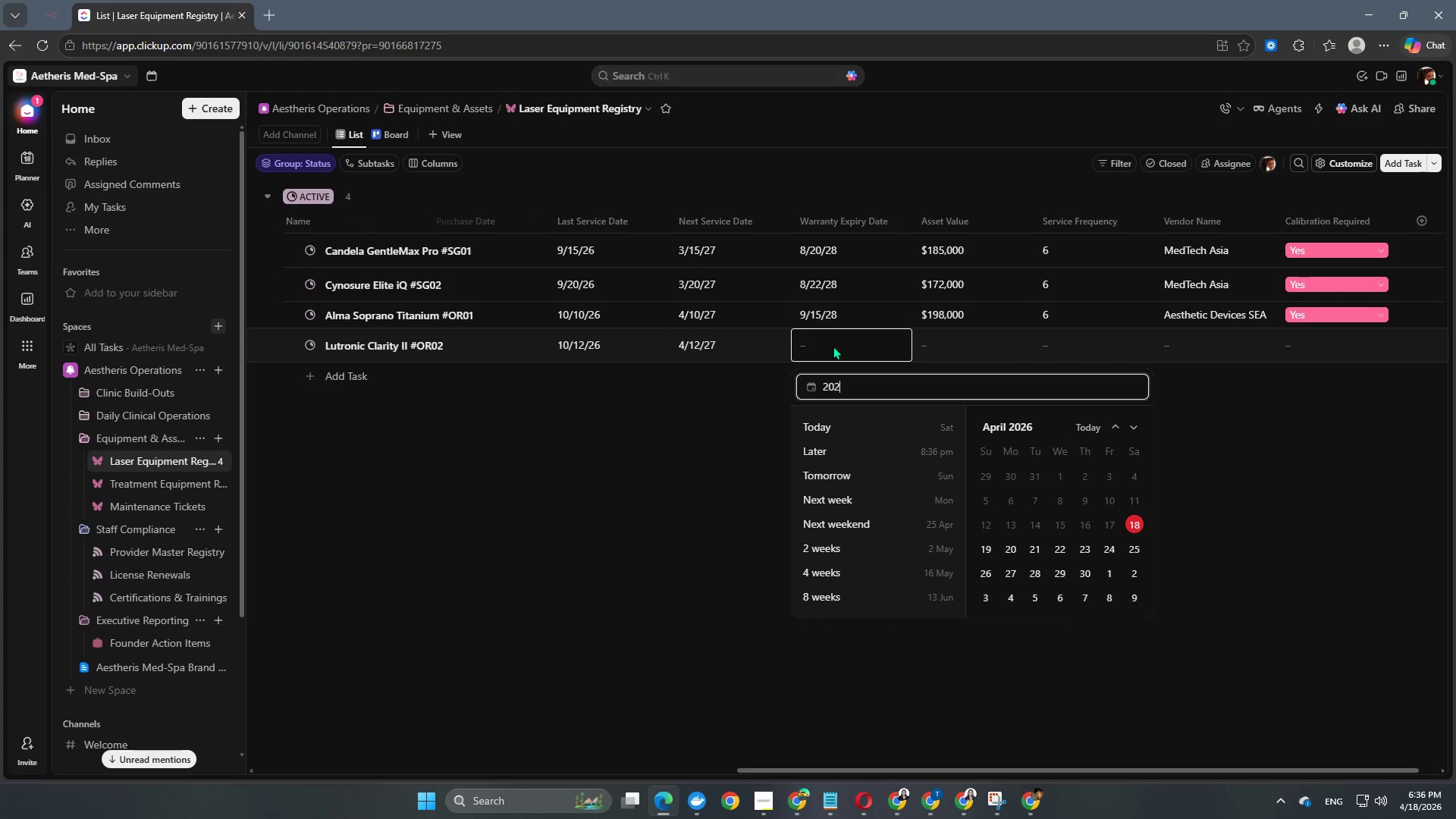 
key(Numpad2)
 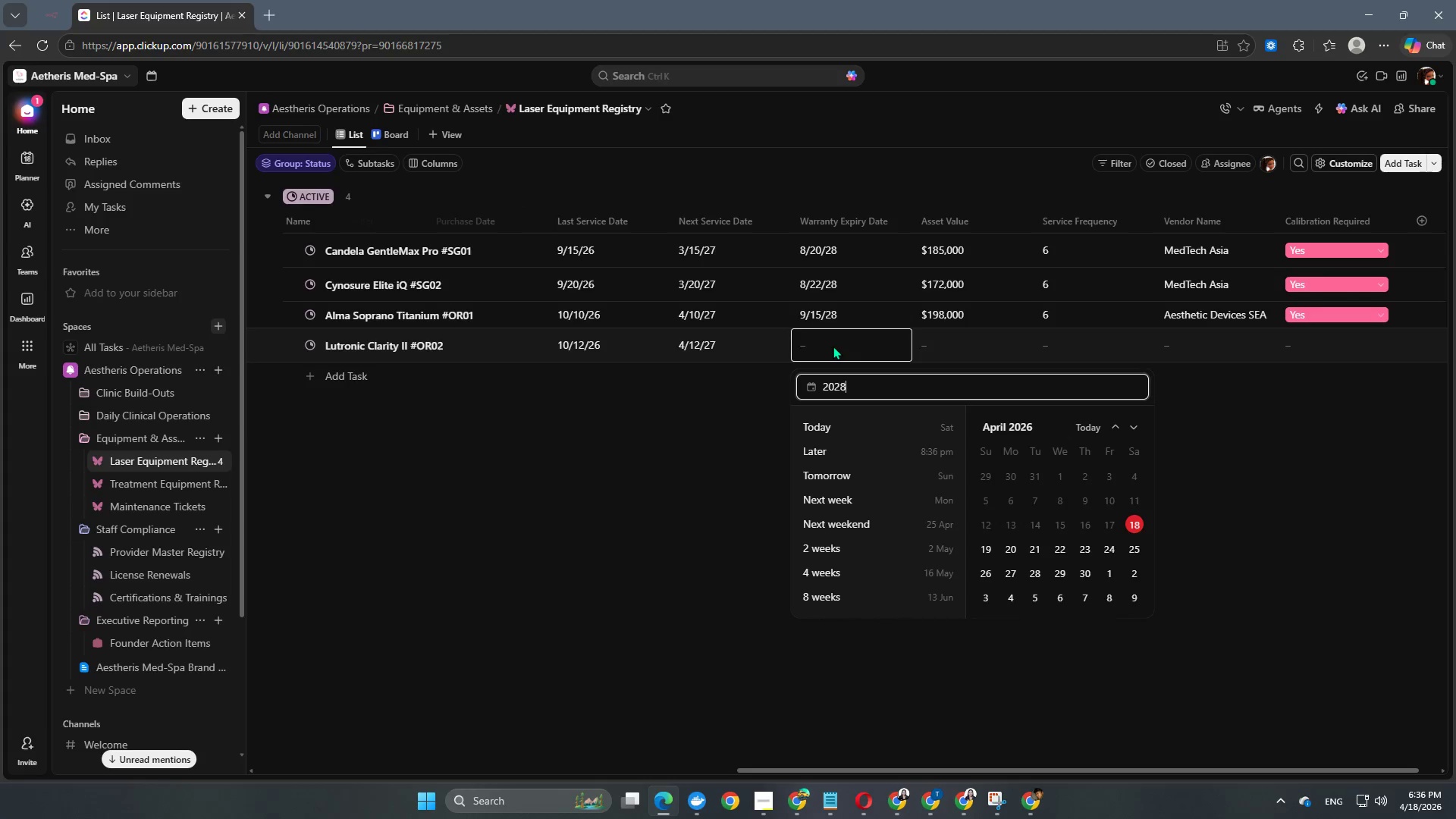 
key(Numpad8)
 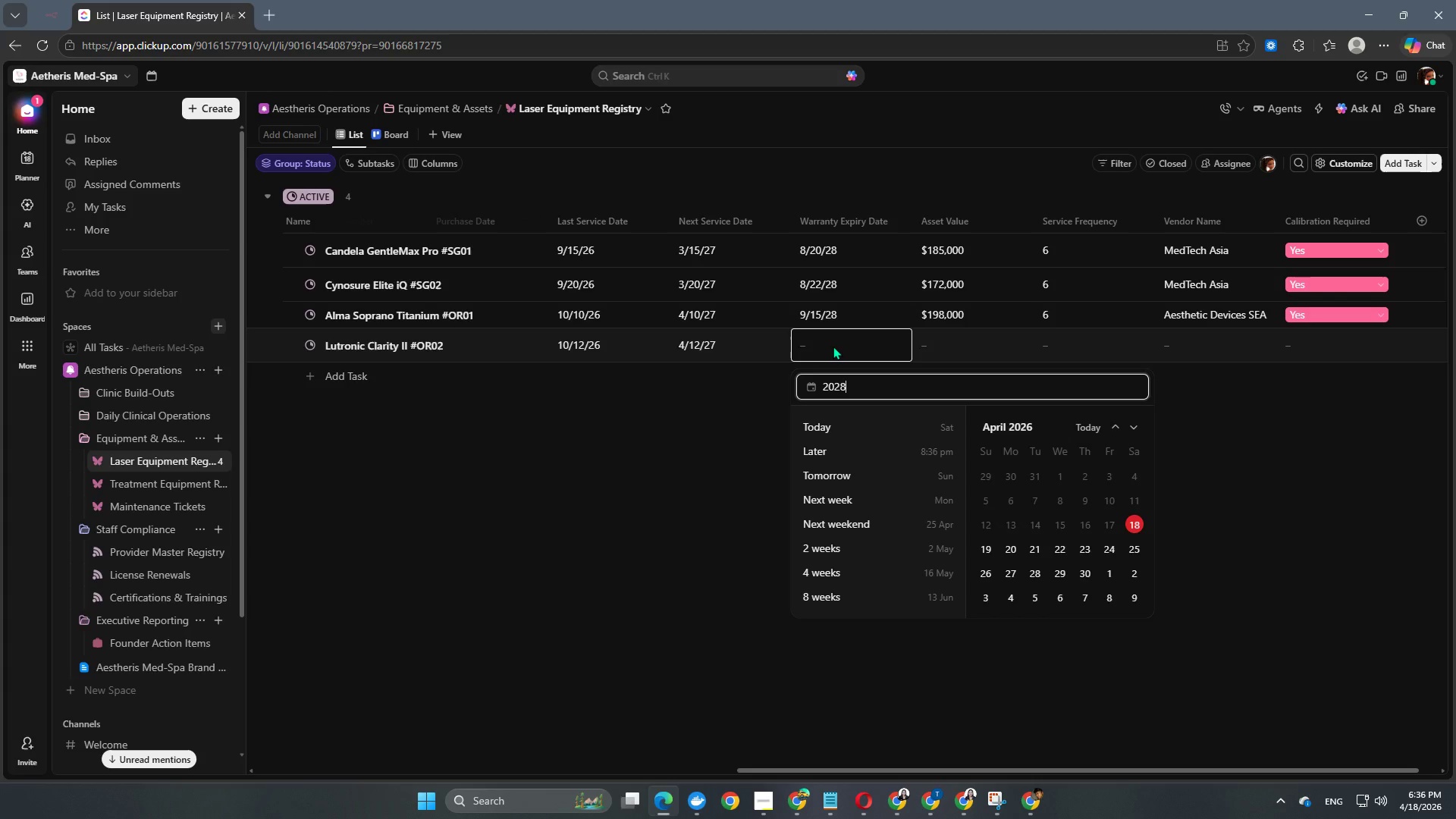 
key(NumpadSubtract)
 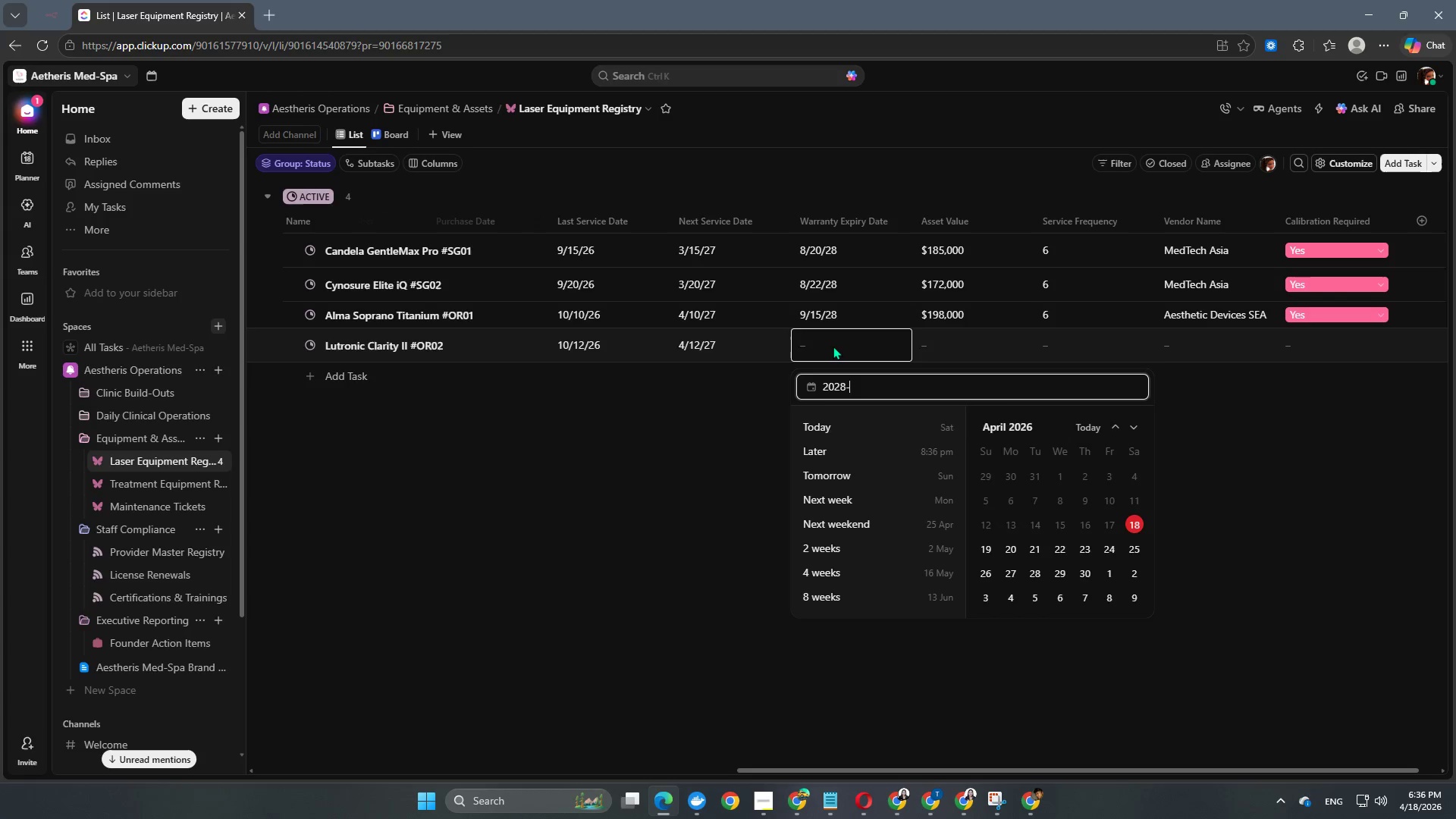 
key(Numpad1)
 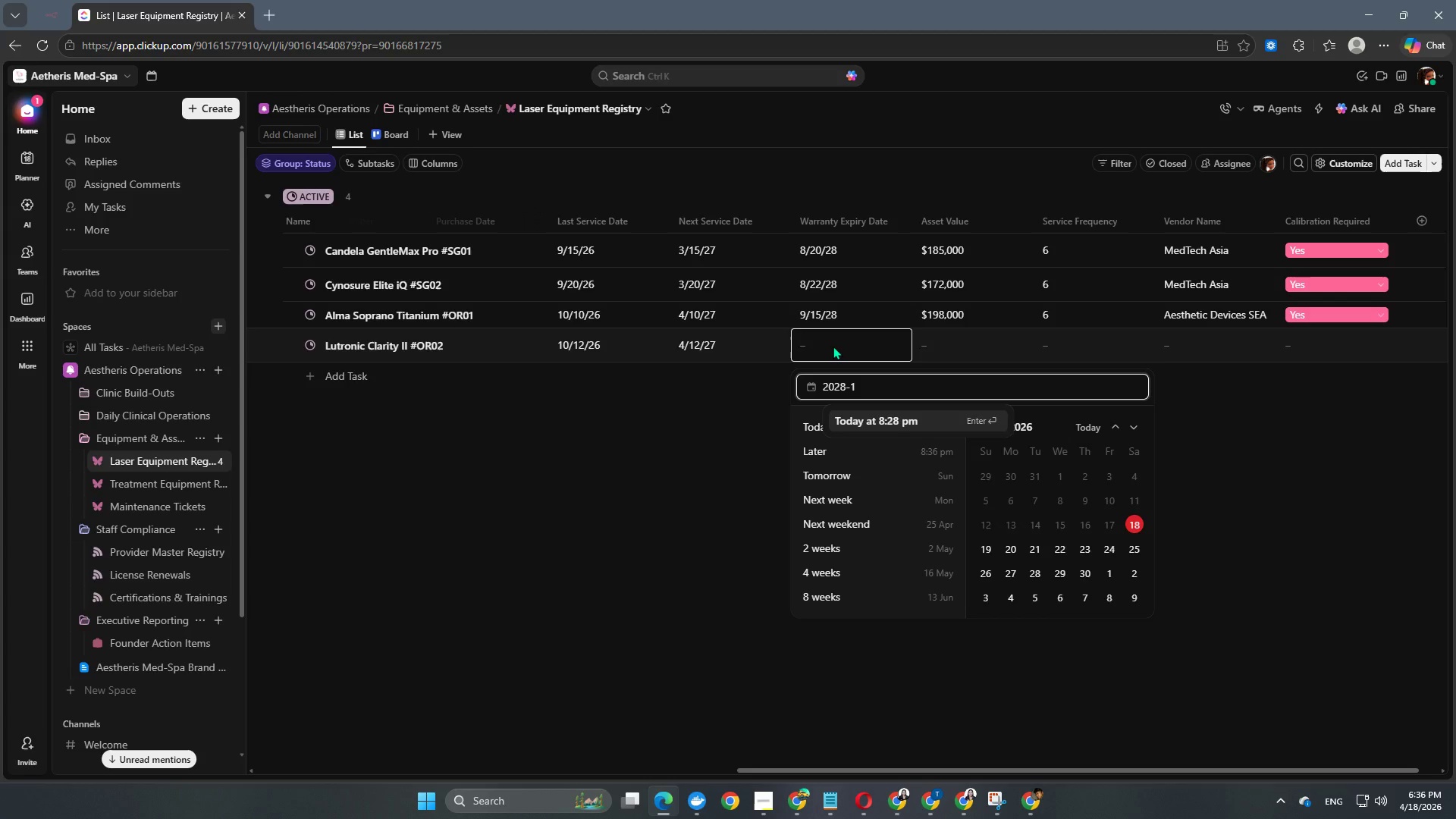 
key(Backspace)
 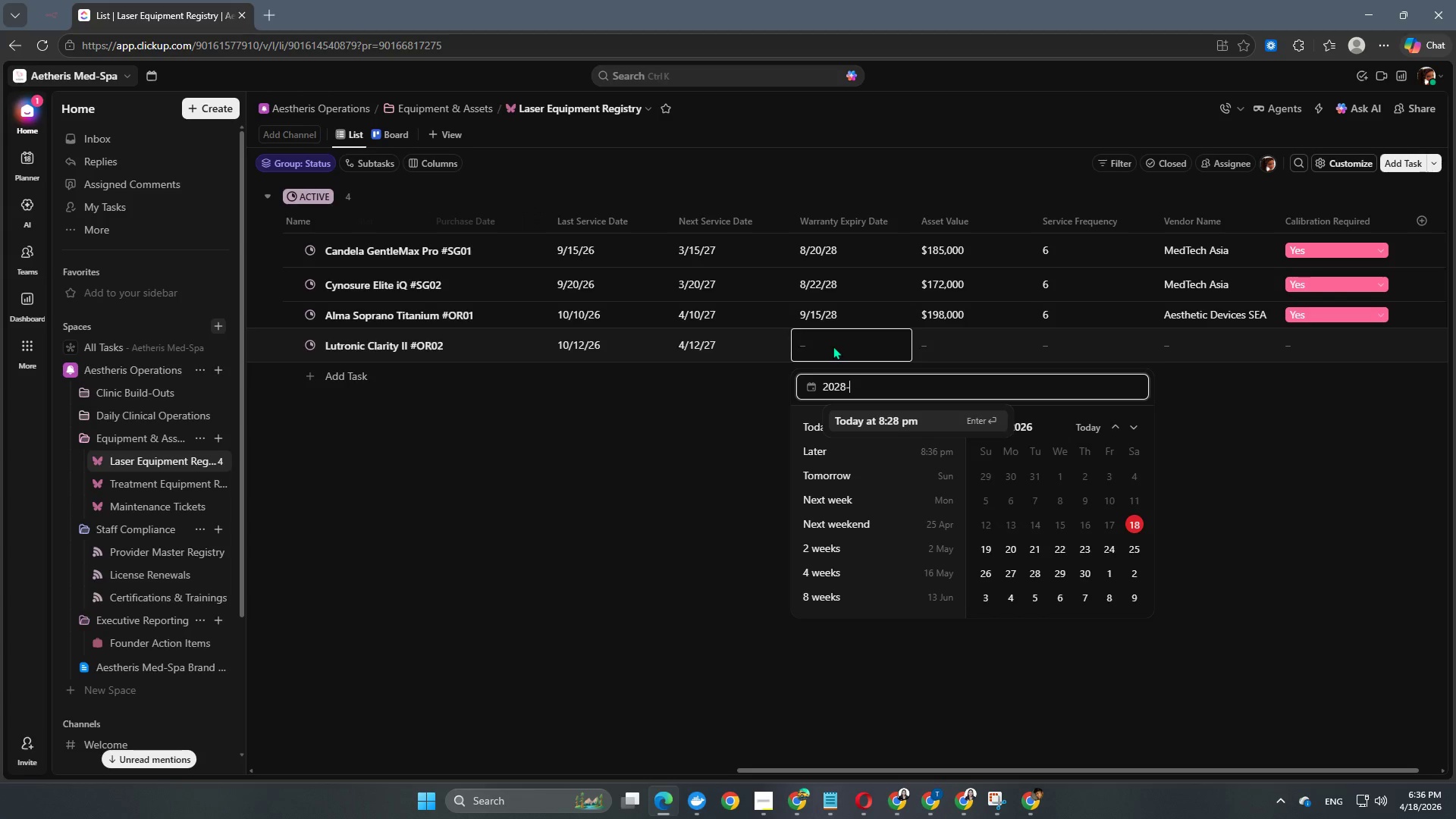 
key(Numpad0)
 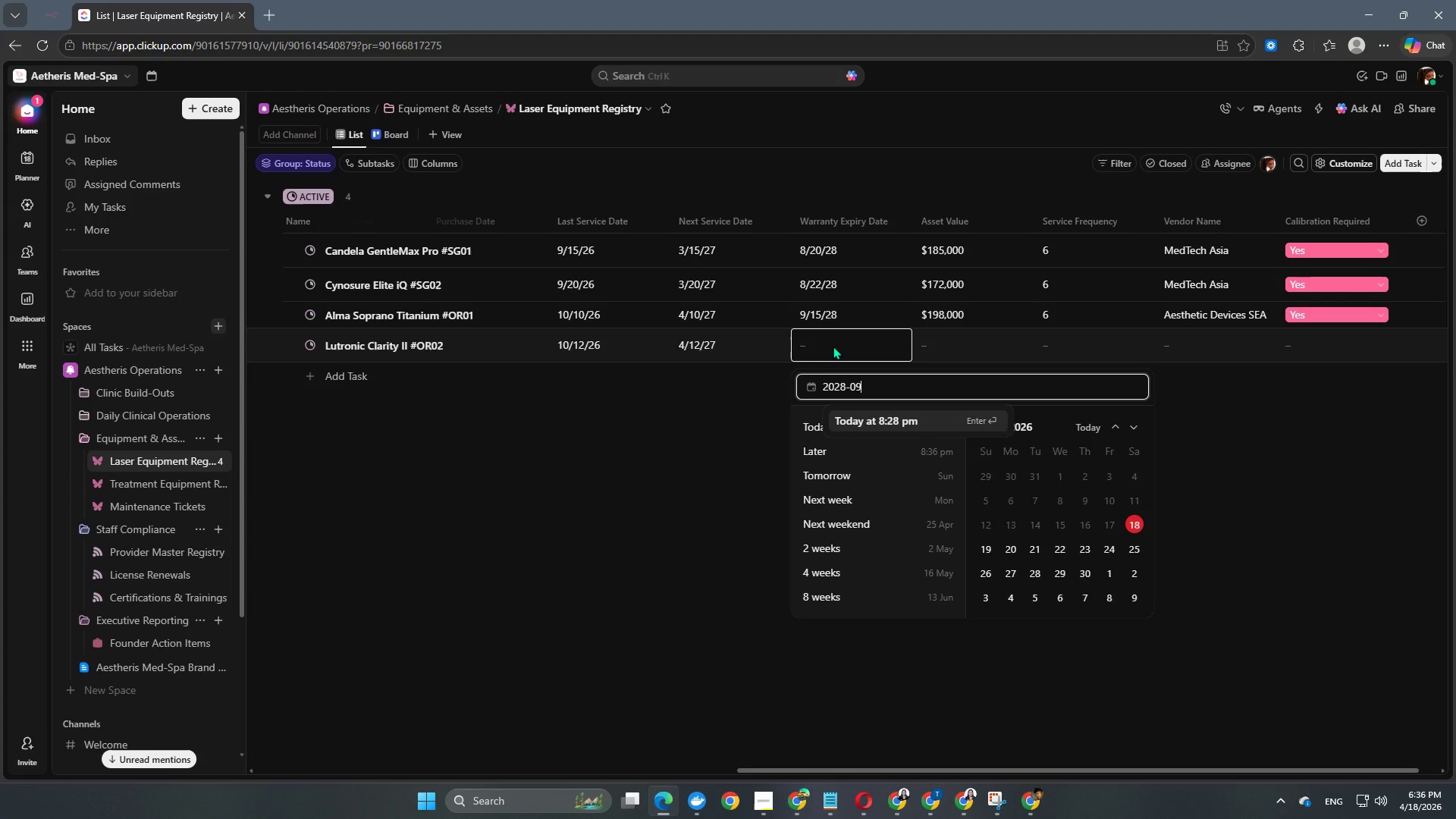 
key(Numpad9)
 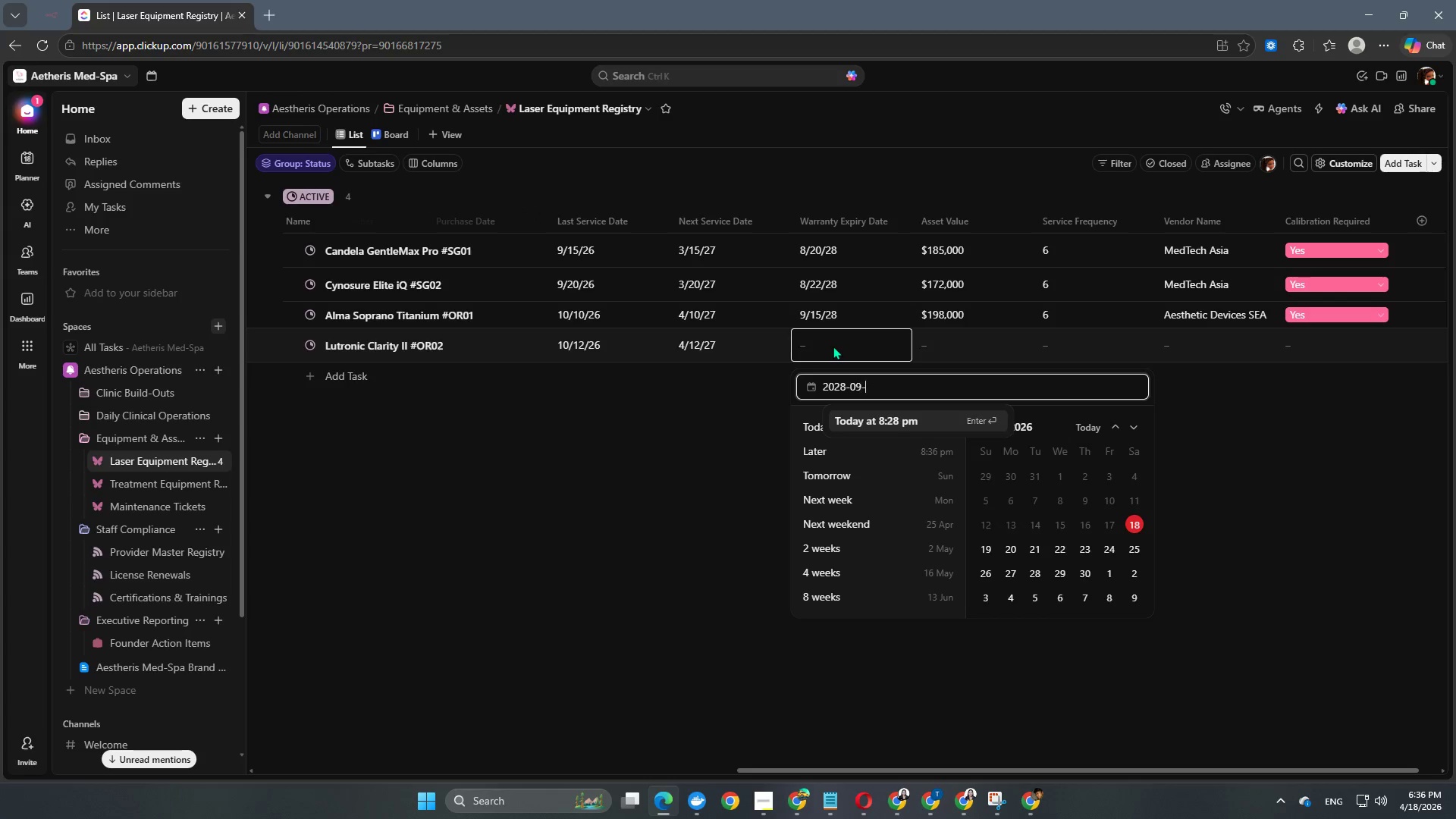 
key(NumpadSubtract)
 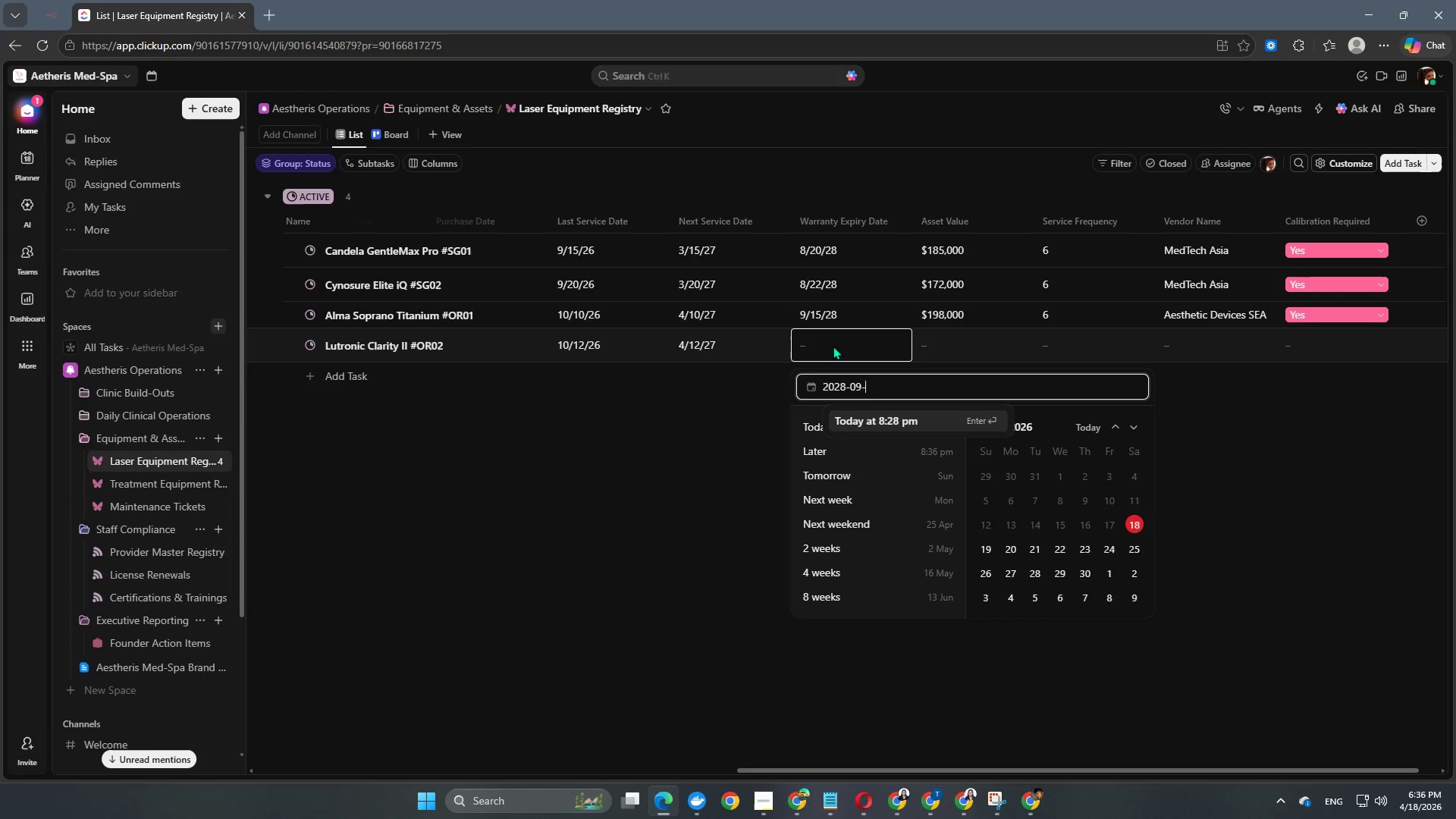 
key(Numpad1)
 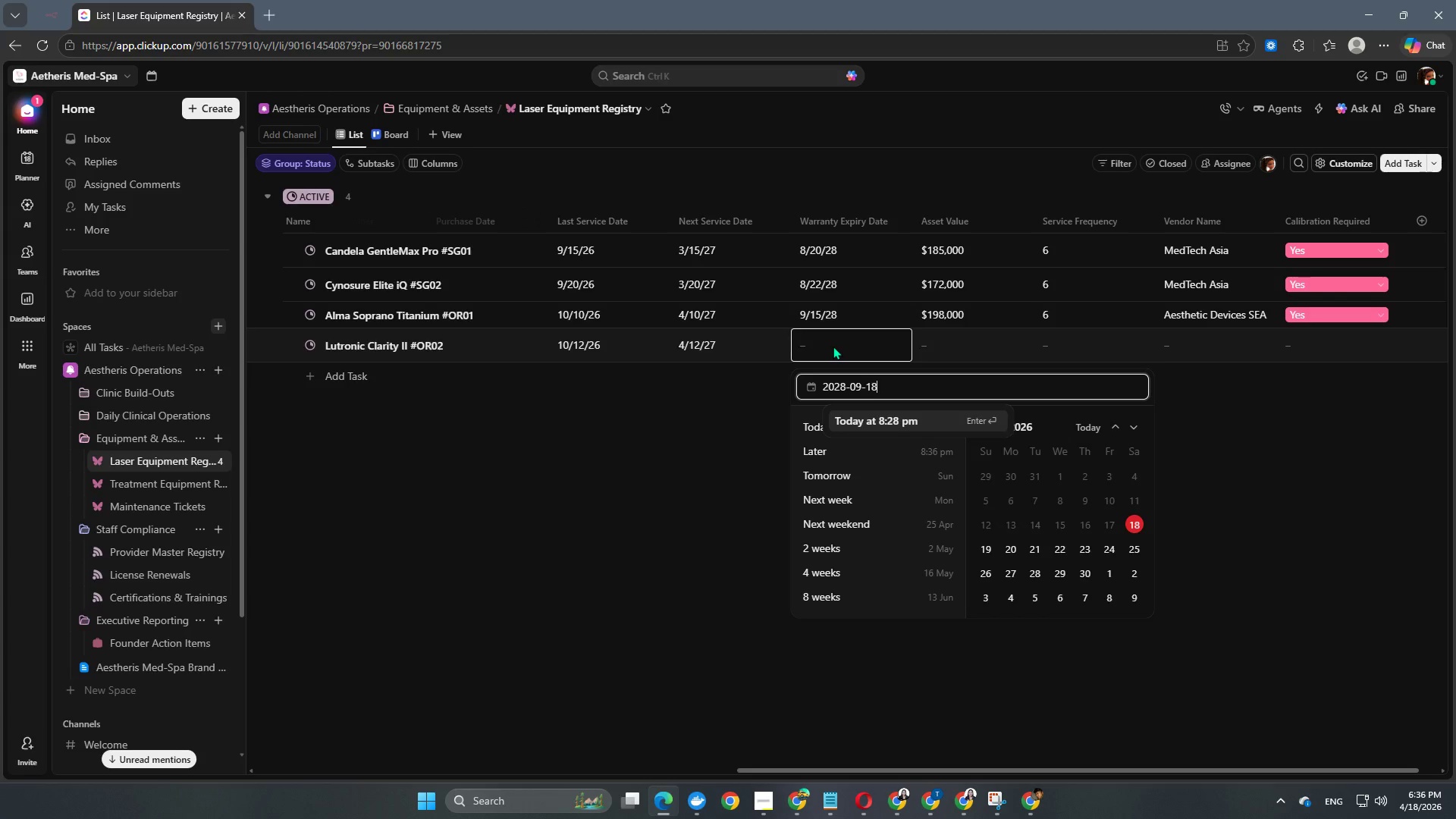 
key(Numpad8)
 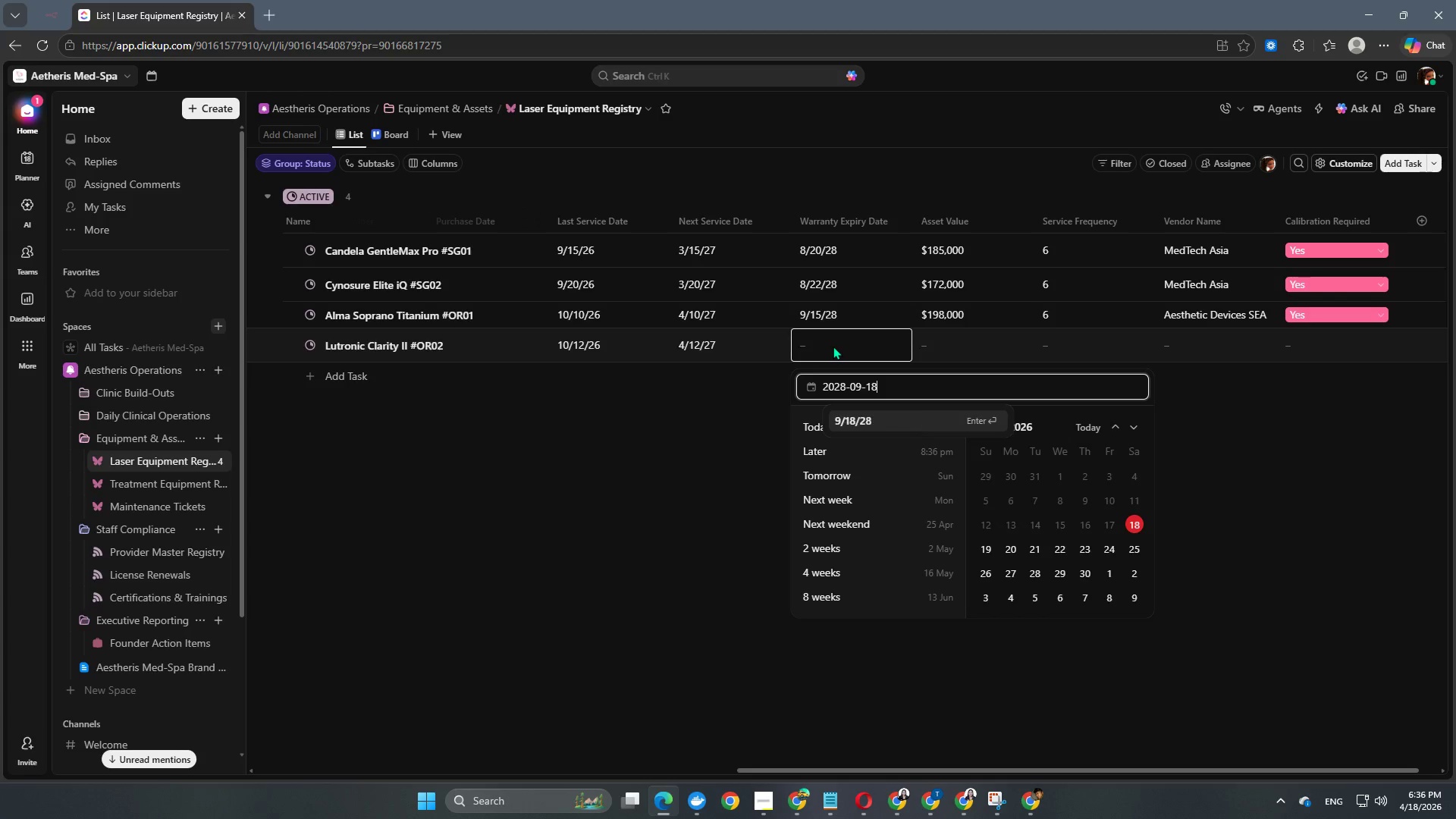 
key(NumpadEnter)
 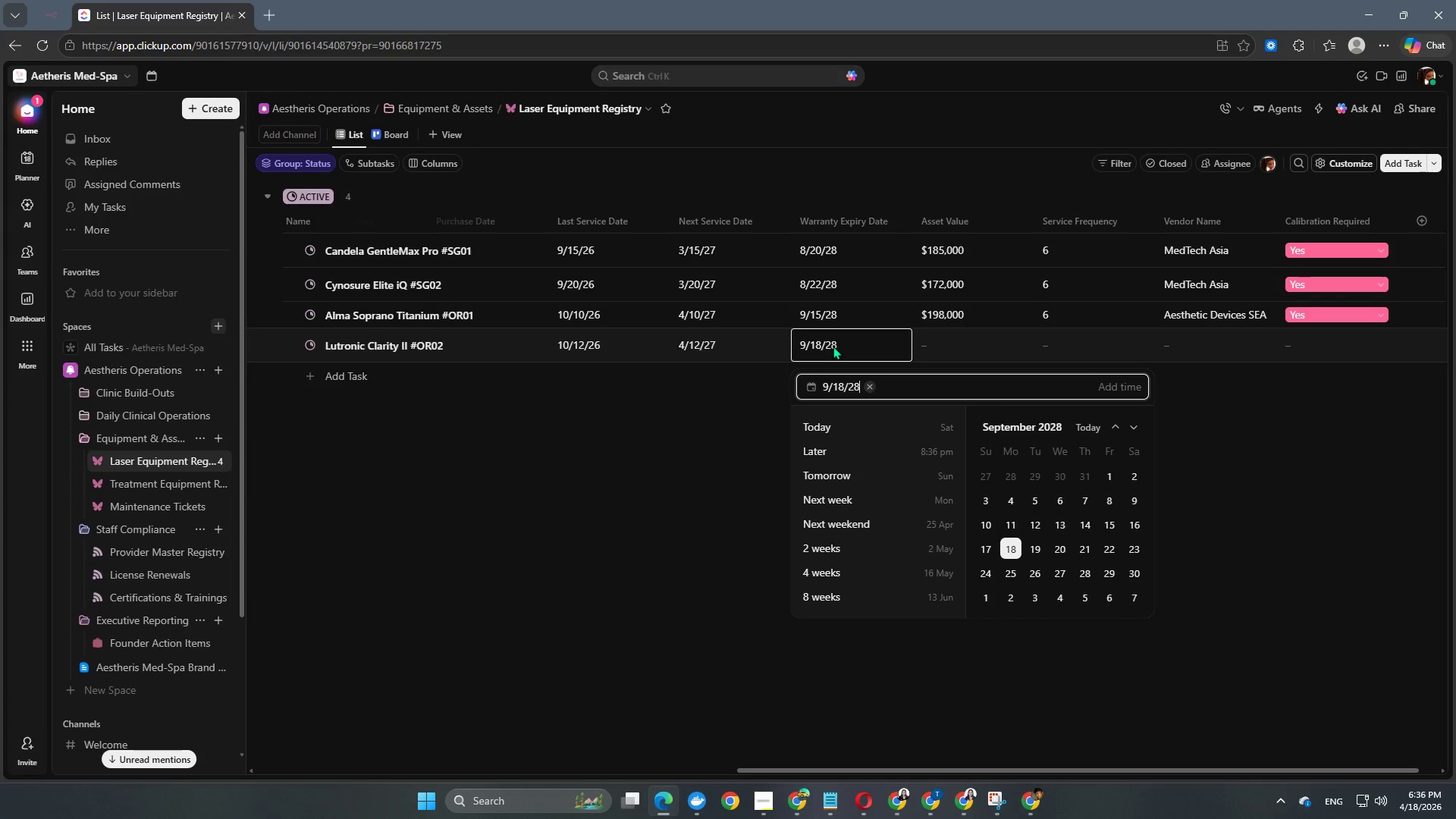 
key(NumpadEnter)
 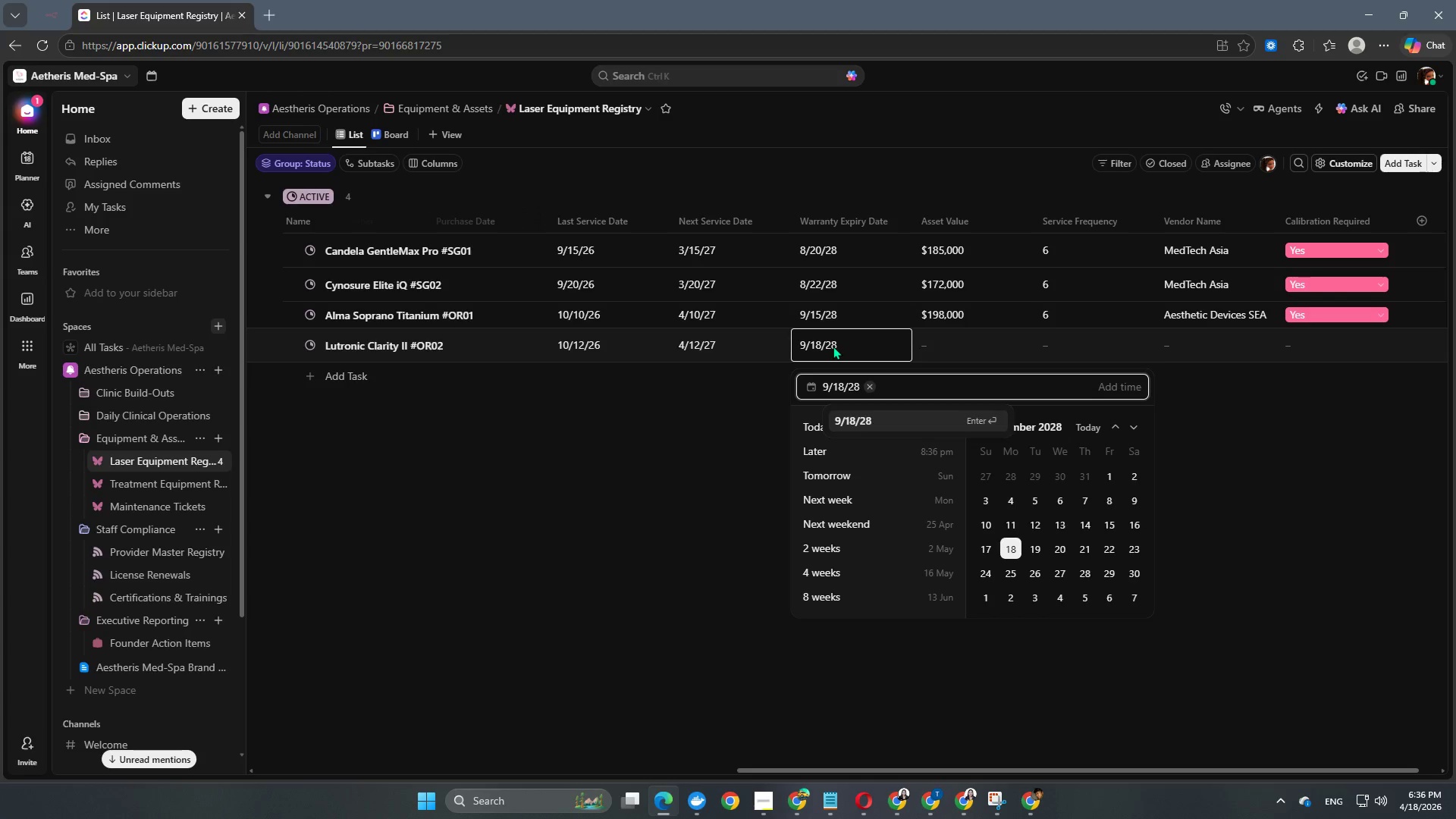 
key(NumpadEnter)
 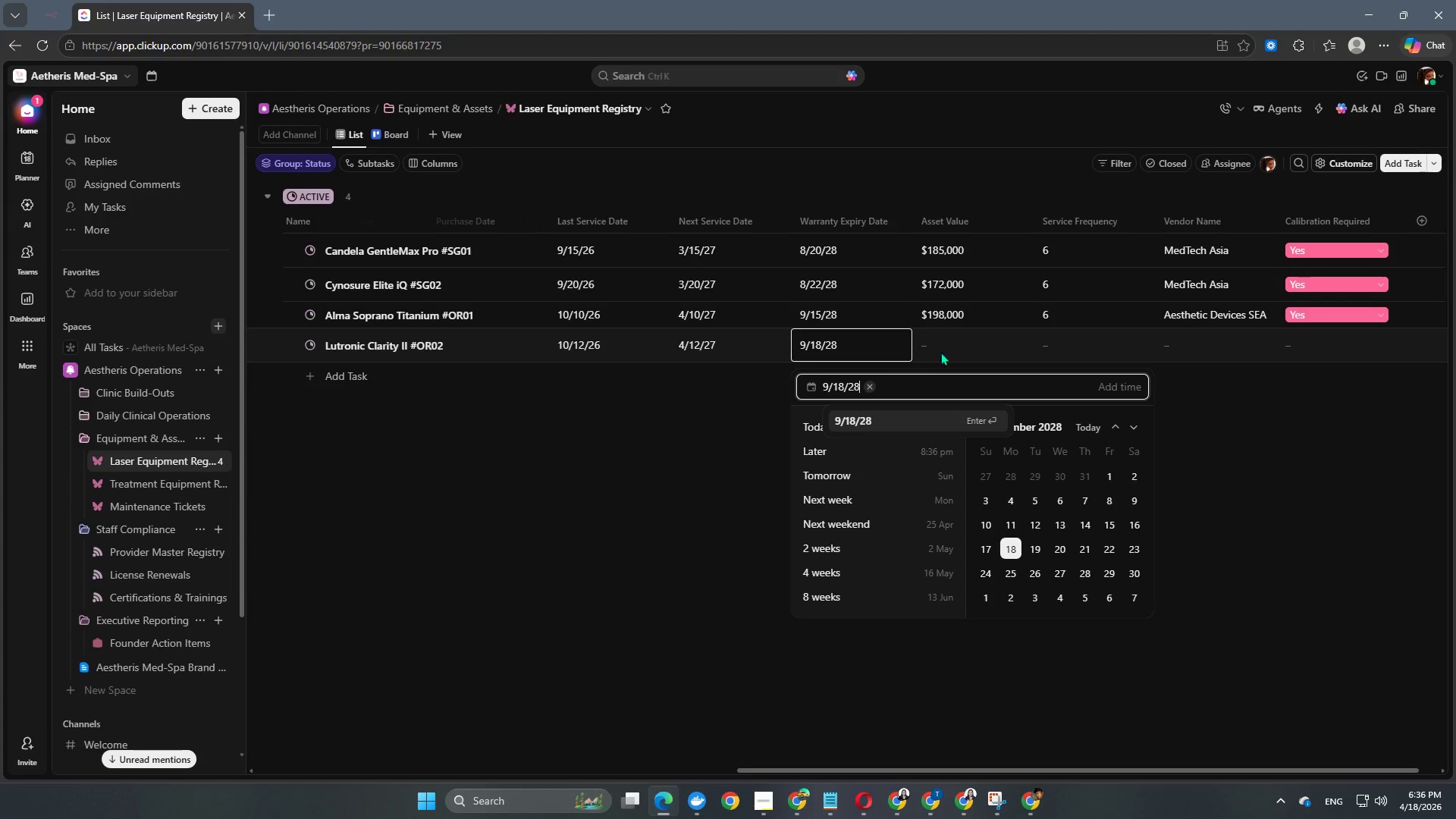 
left_click([965, 344])
 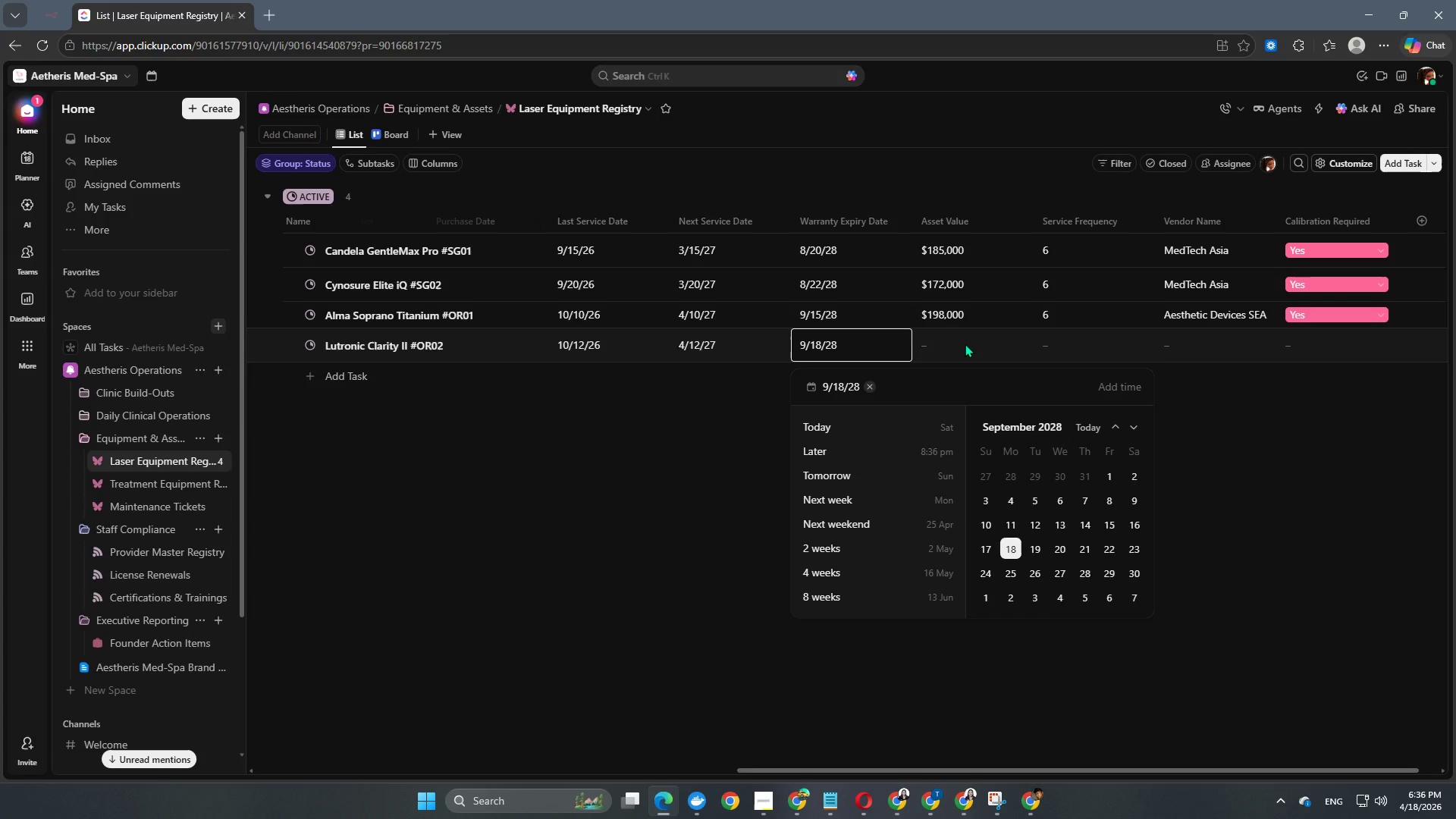 
left_click([965, 344])
 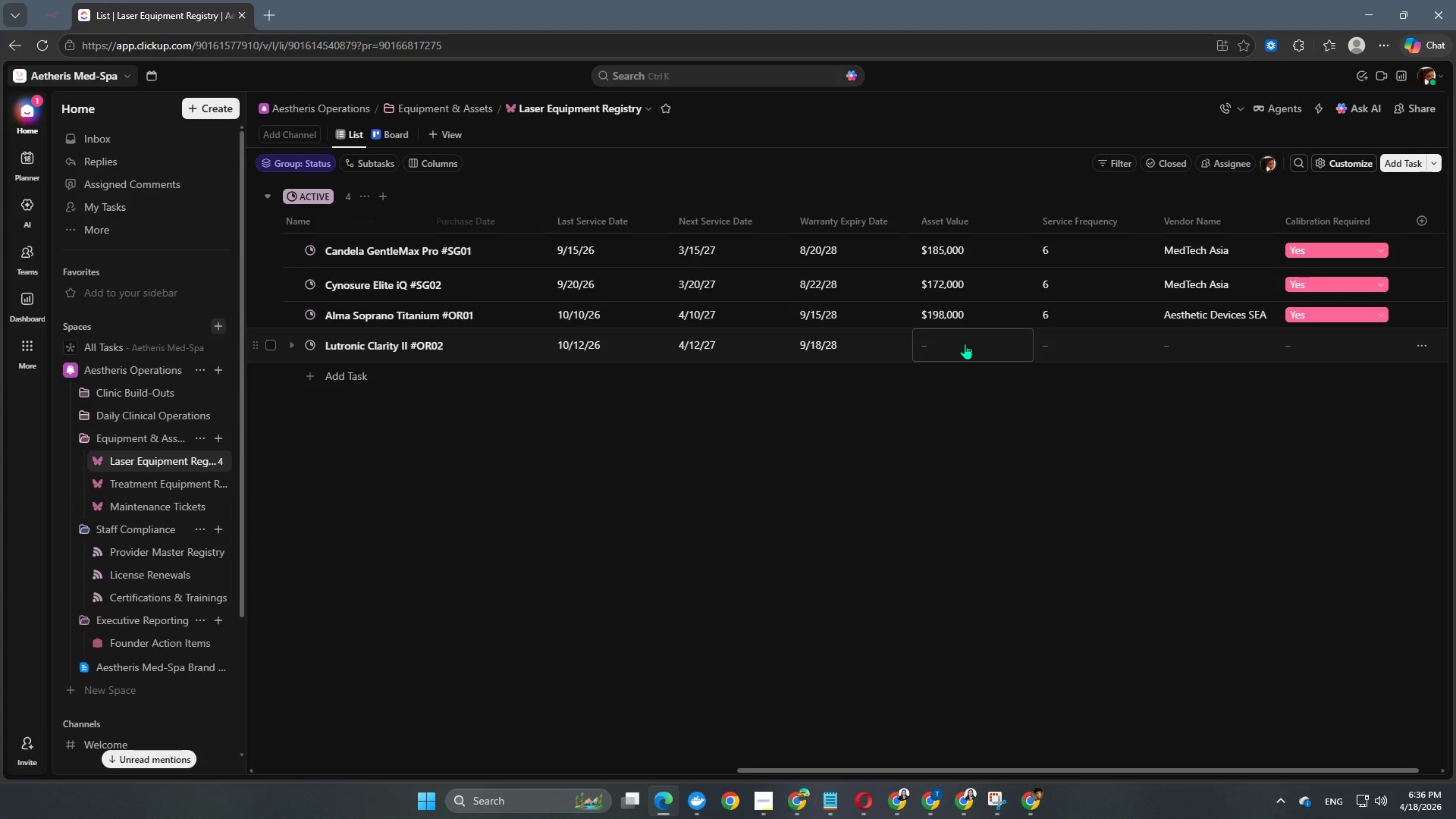 
left_click([965, 344])
 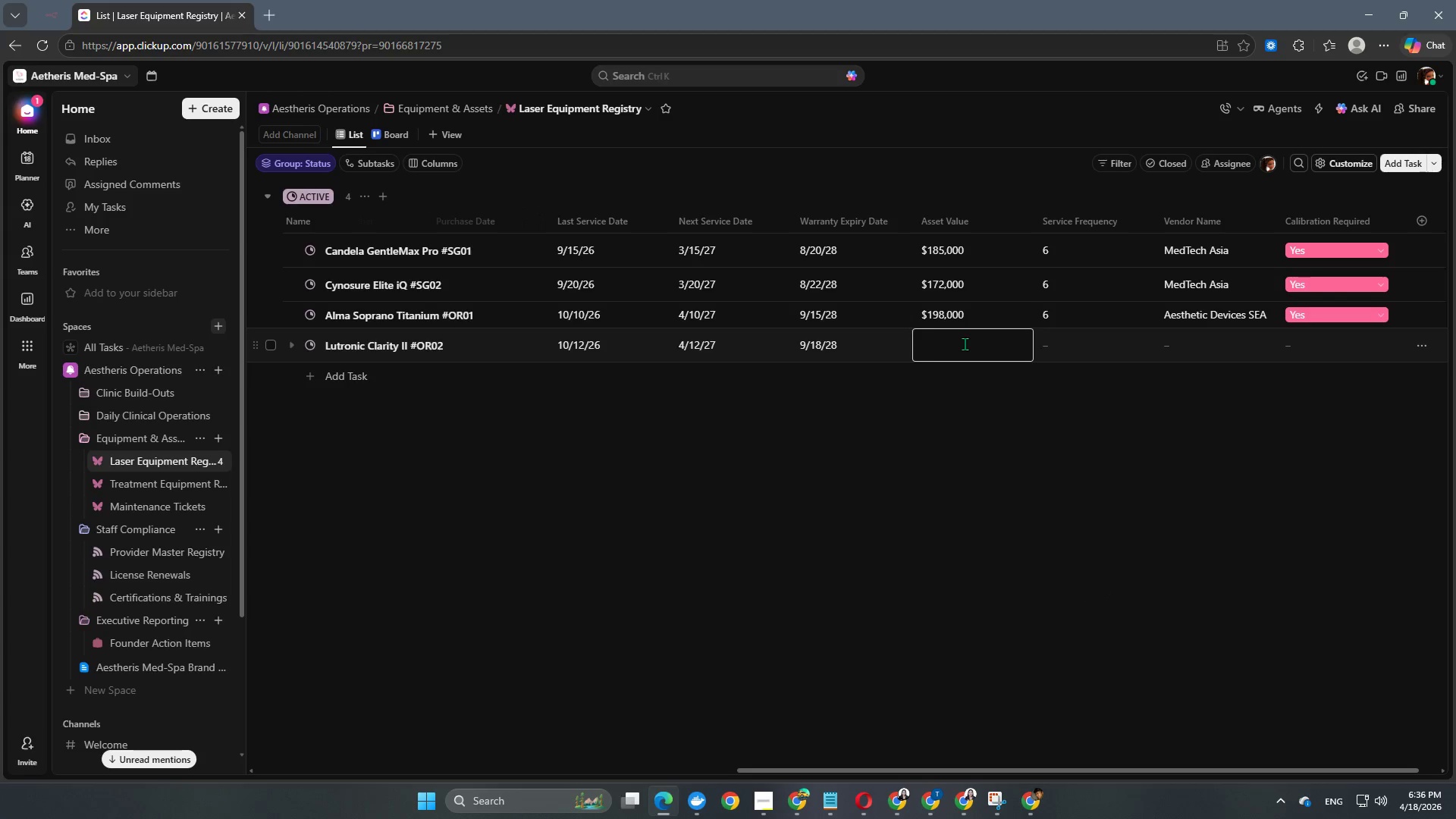 
key(Numpad2)
 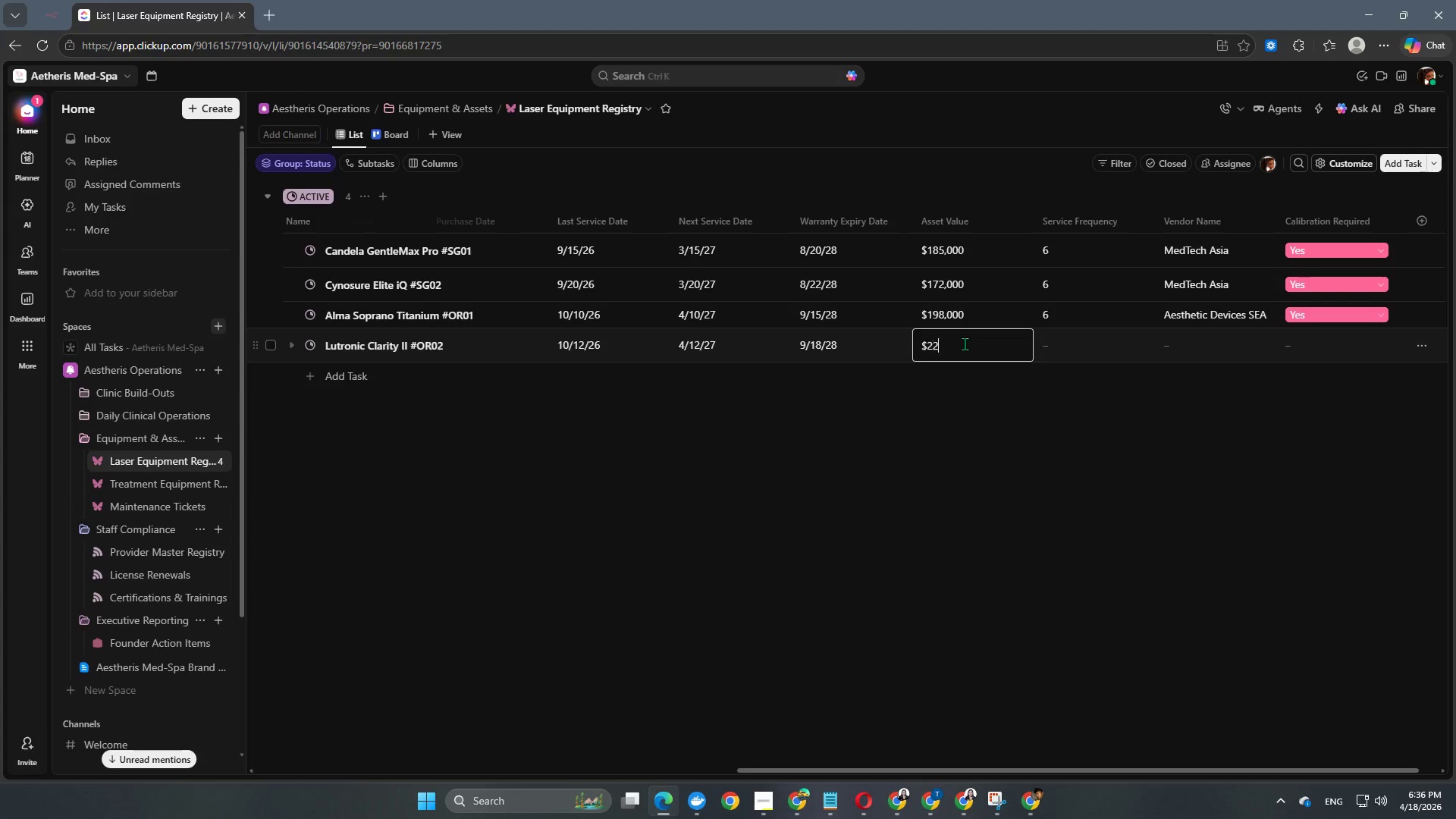 
key(Numpad2)
 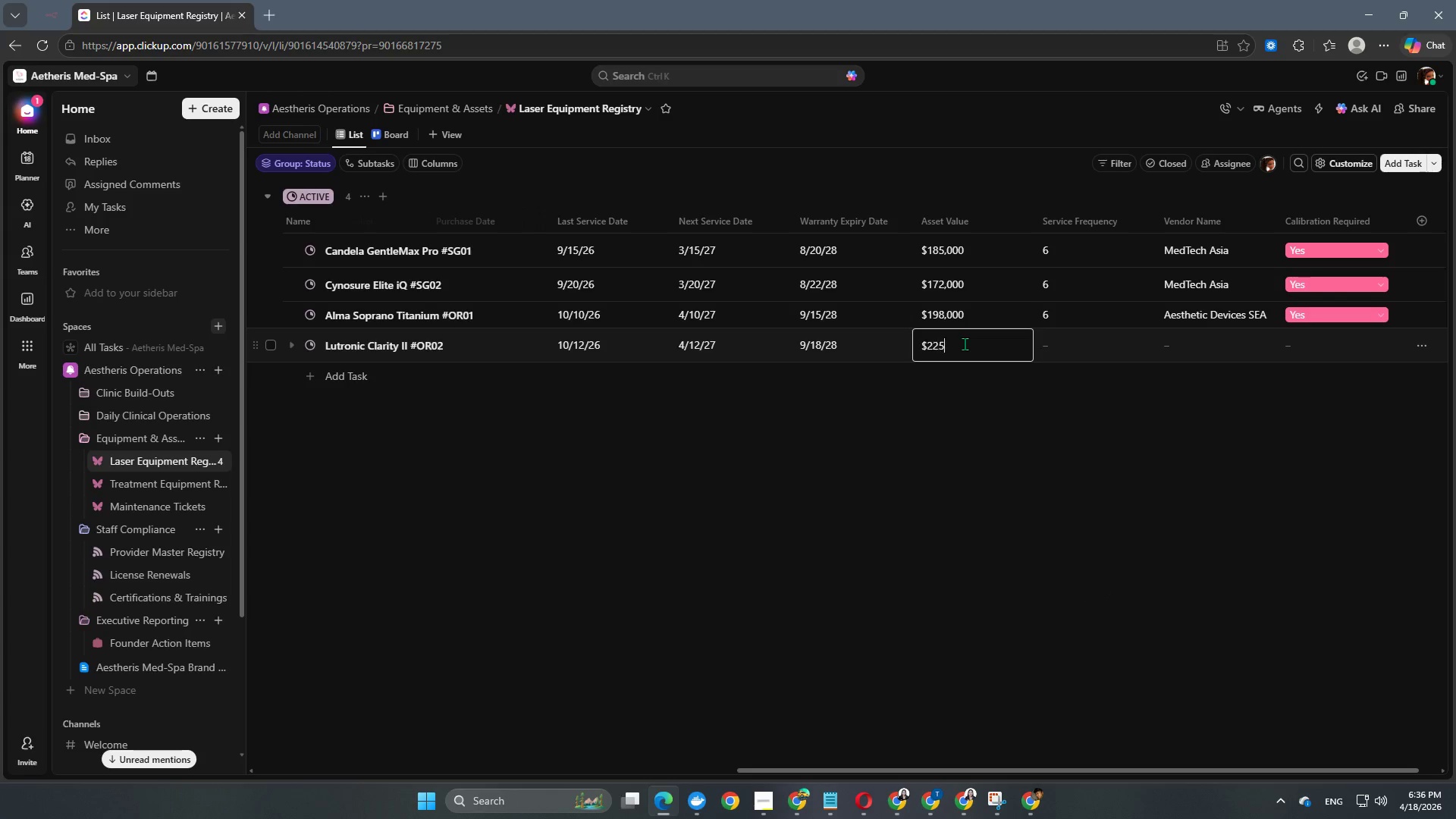 
key(Numpad5)
 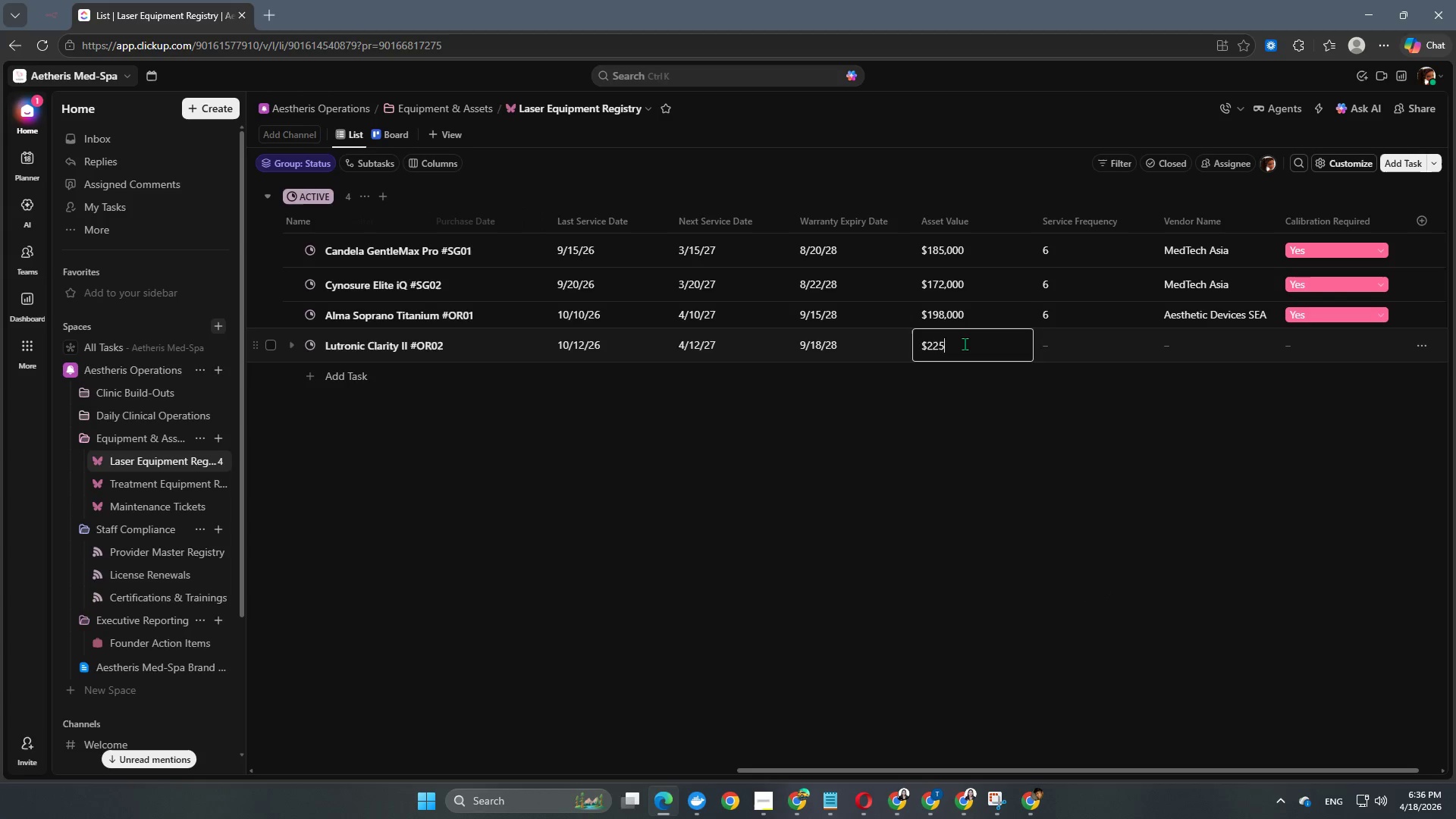 
key(Numpad0)
 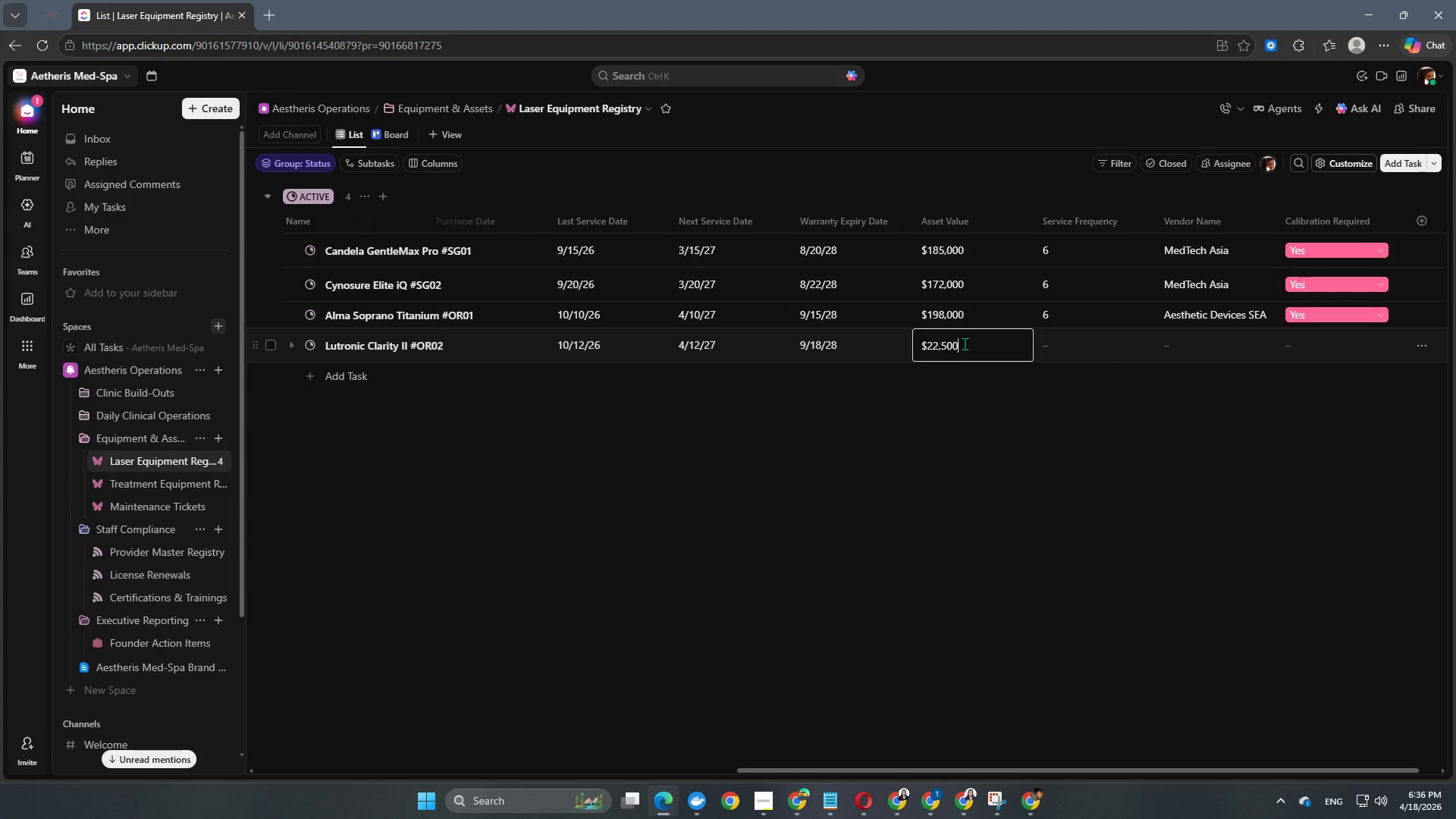 
key(Numpad0)
 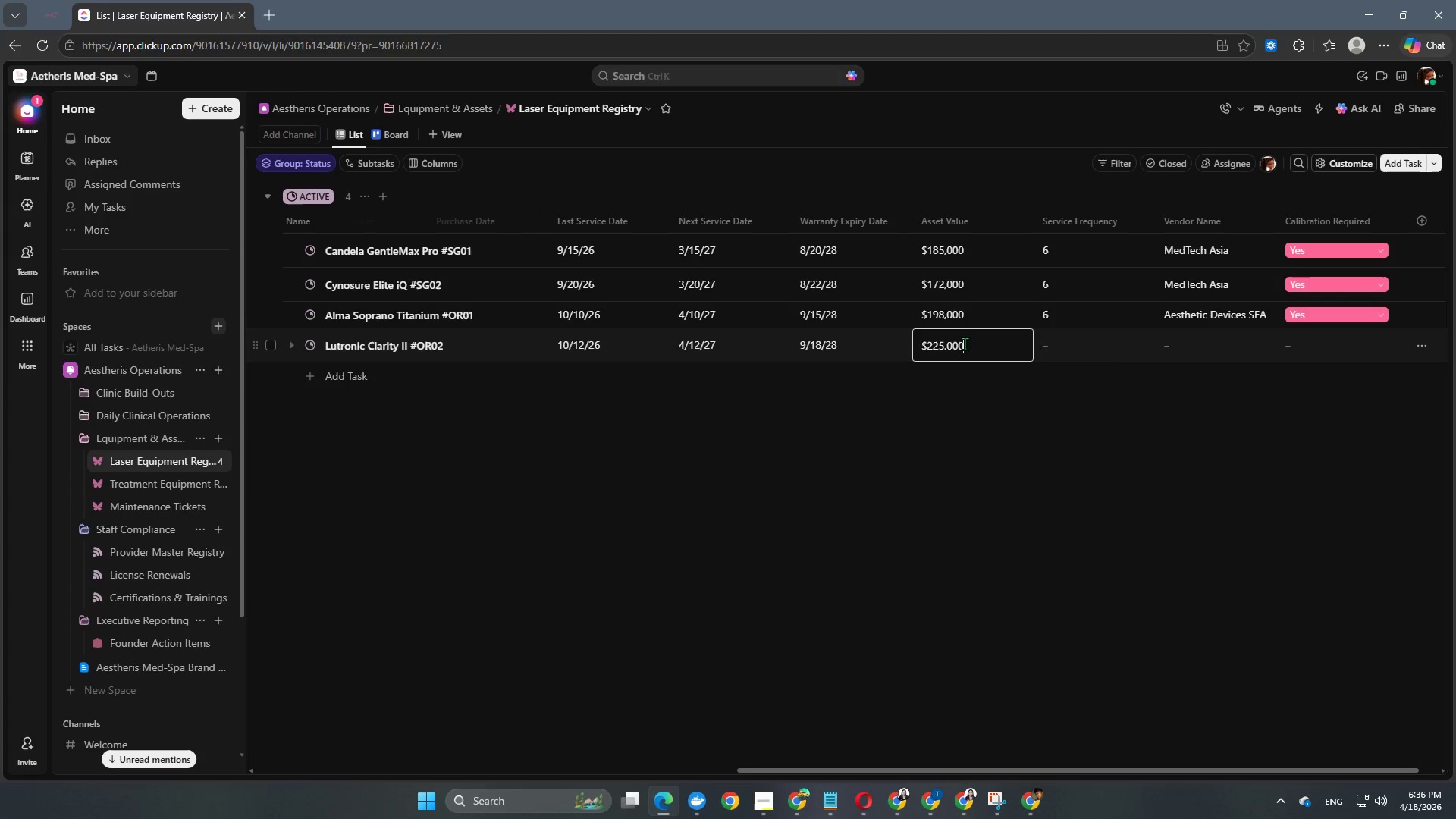 
key(Numpad0)
 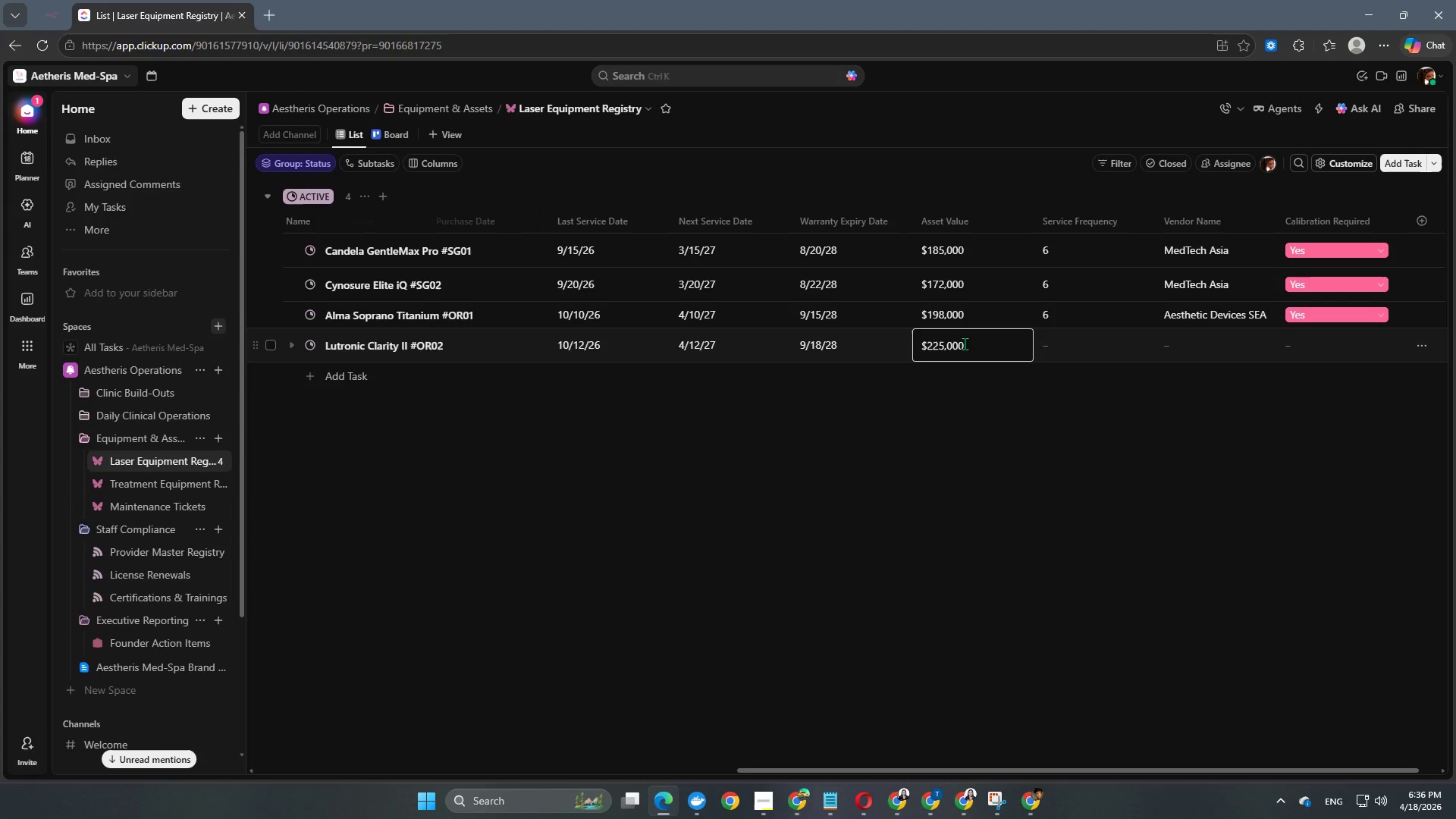 
key(NumpadEnter)
 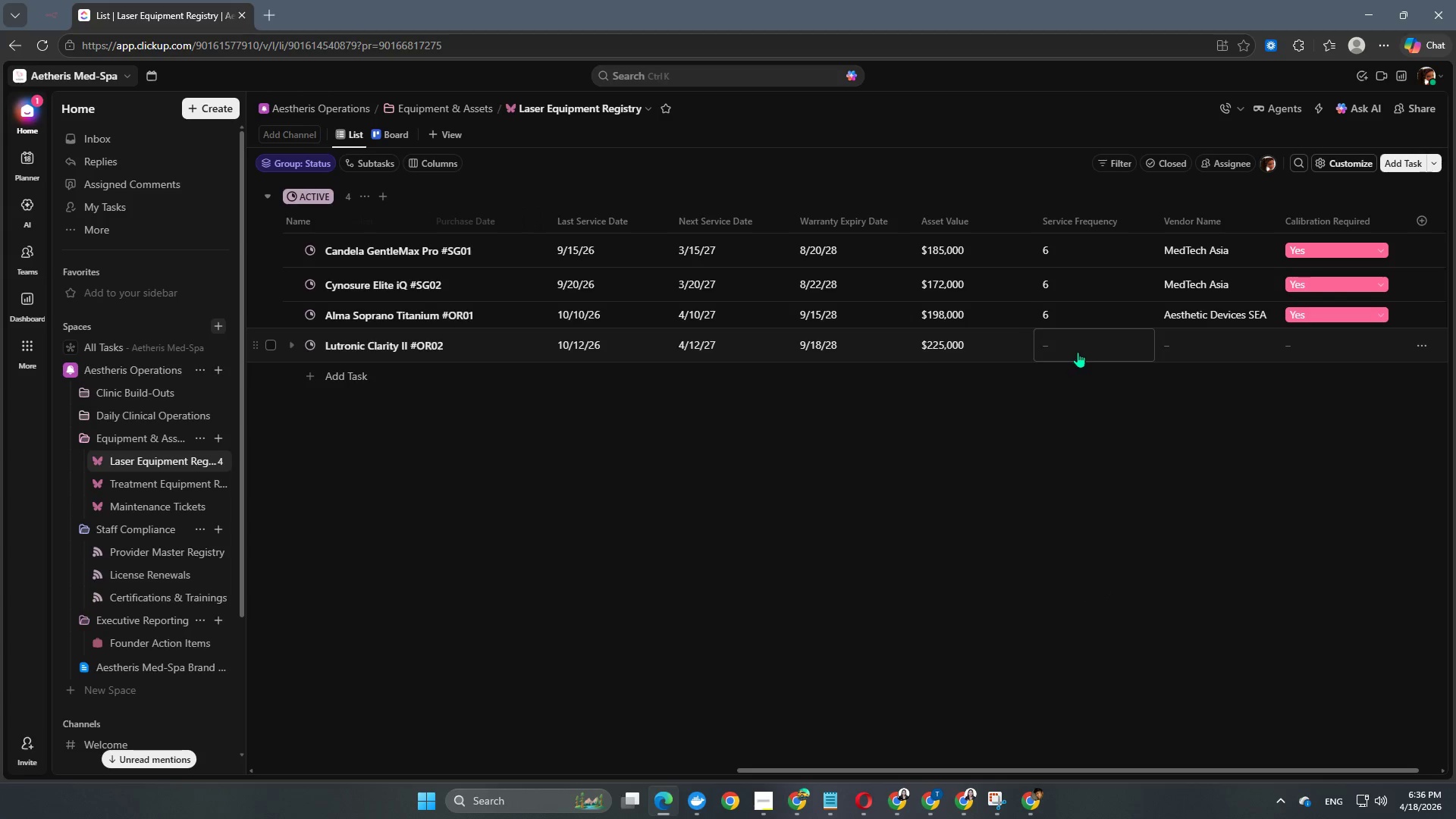 
left_click([1078, 343])
 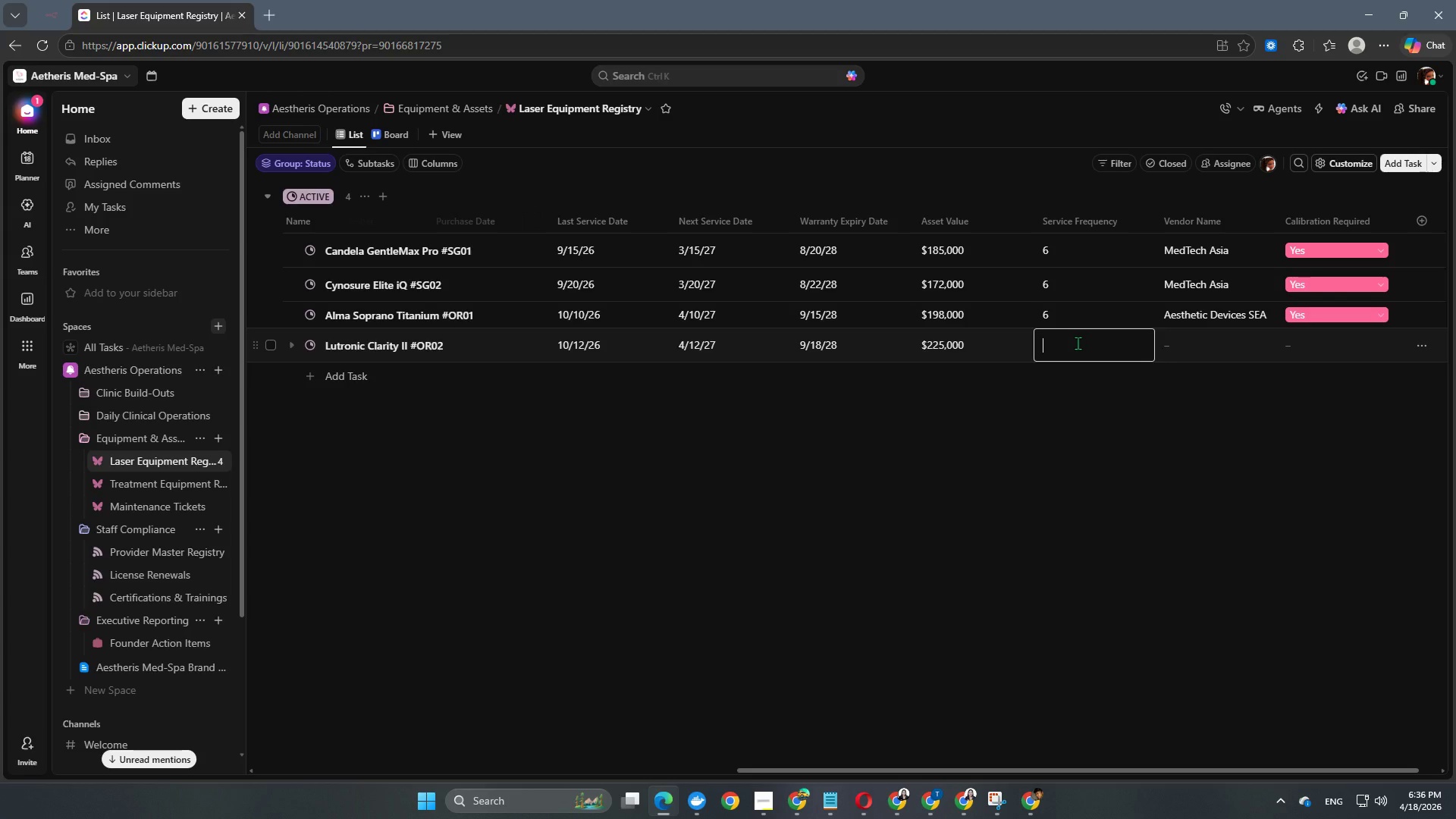 
key(Numpad6)
 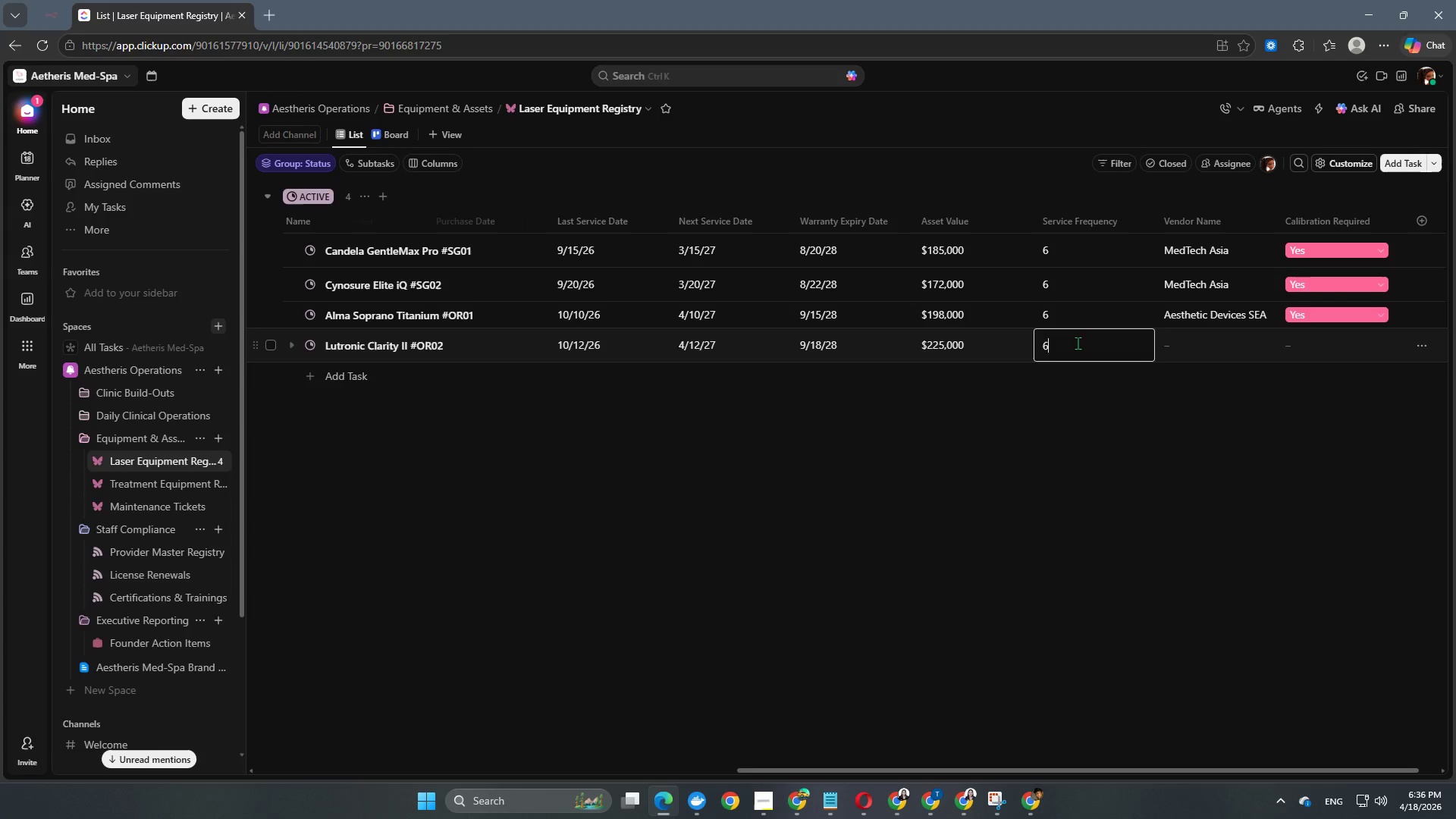 
key(NumpadEnter)
 